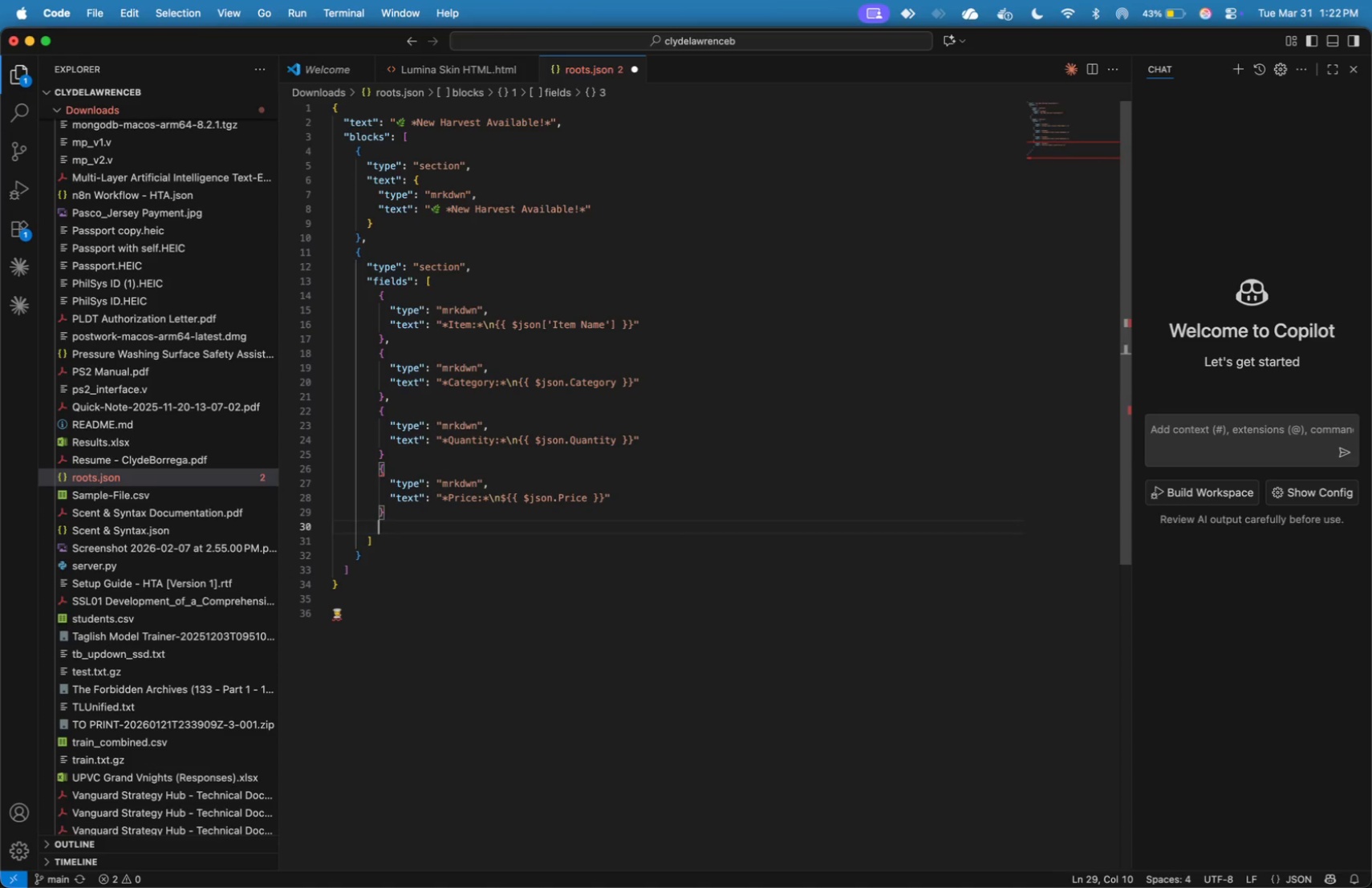 
key(Enter)
 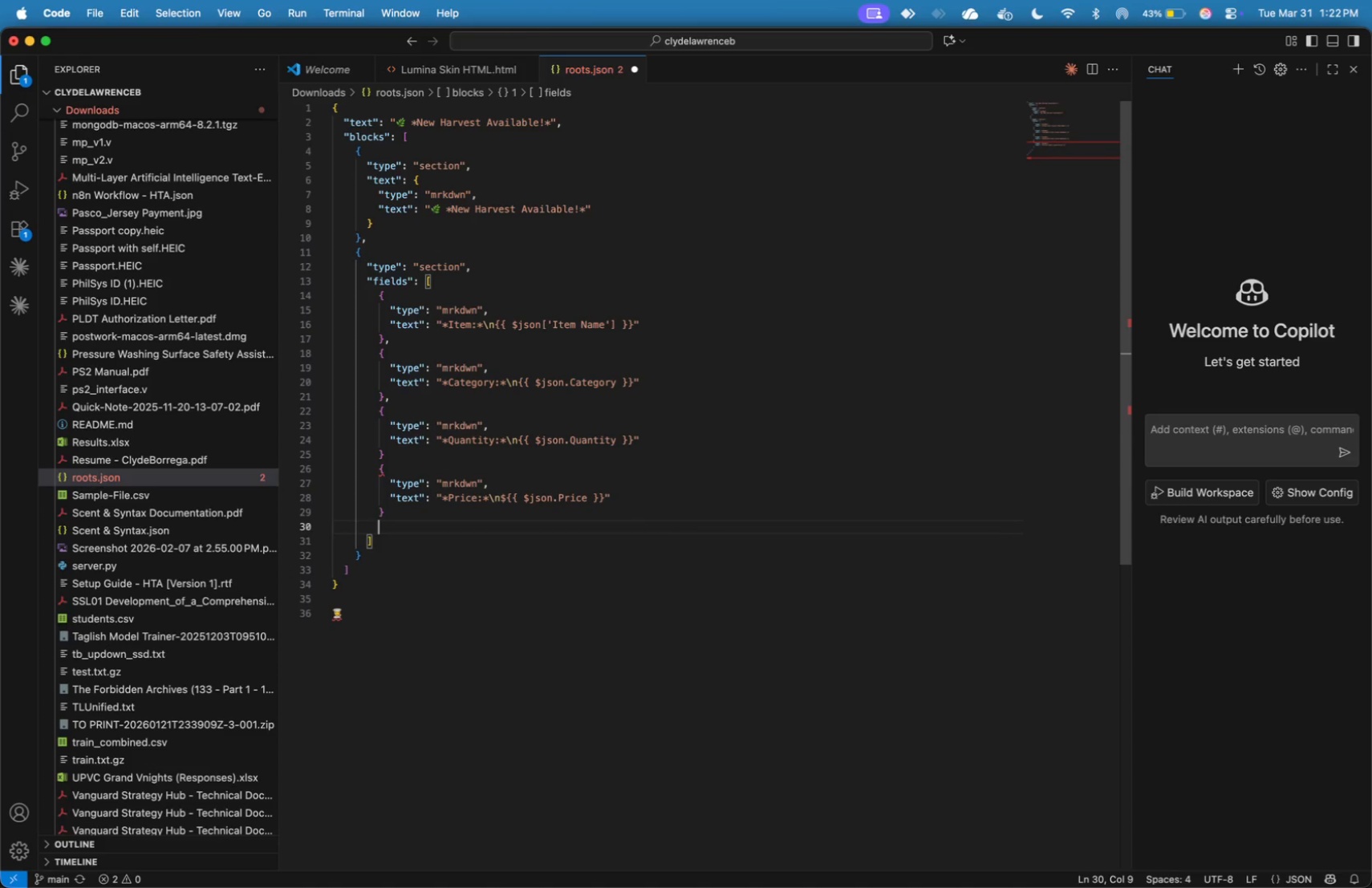 
key(Shift+BracketLeft)
 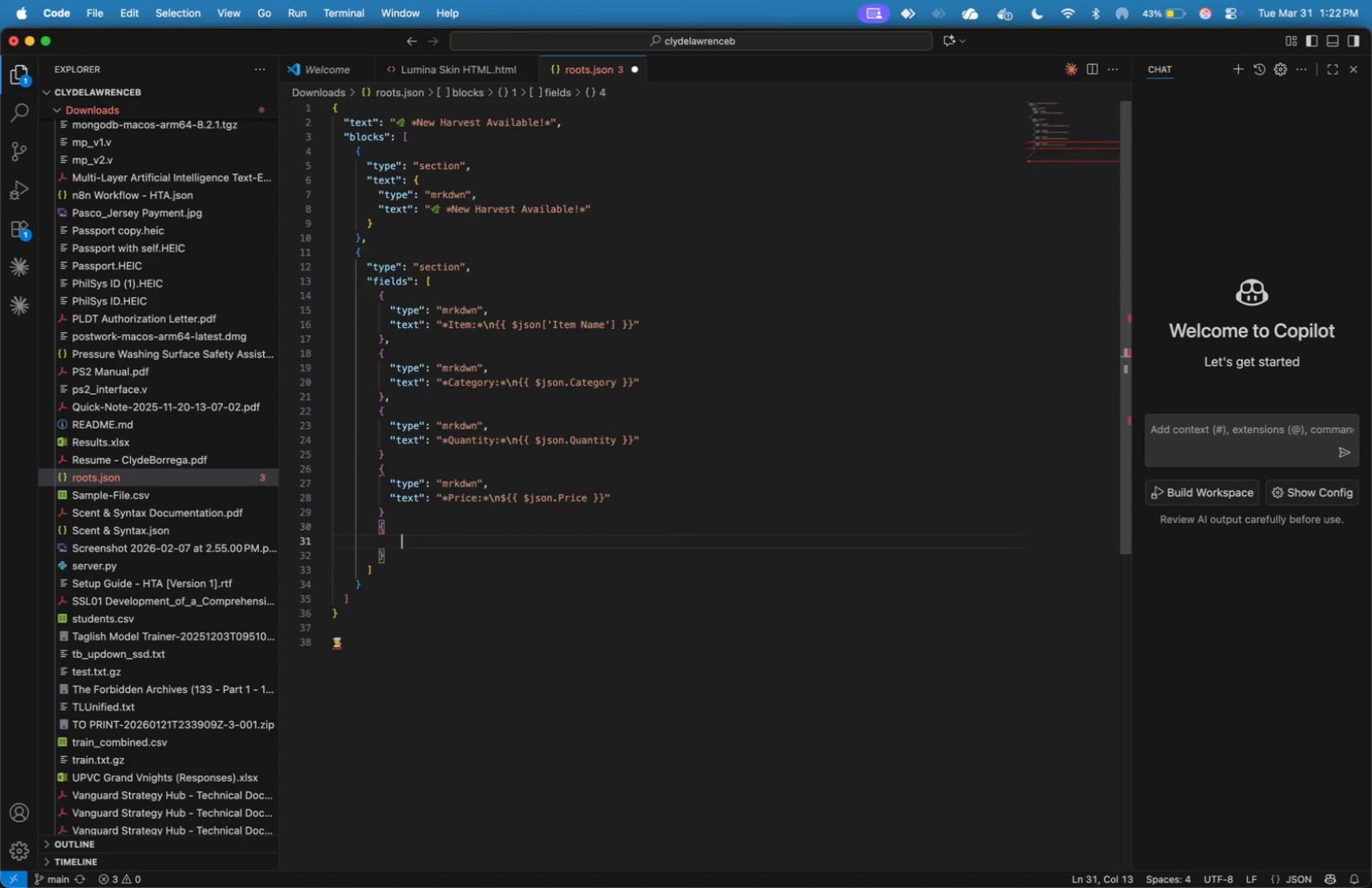 
key(Enter)
 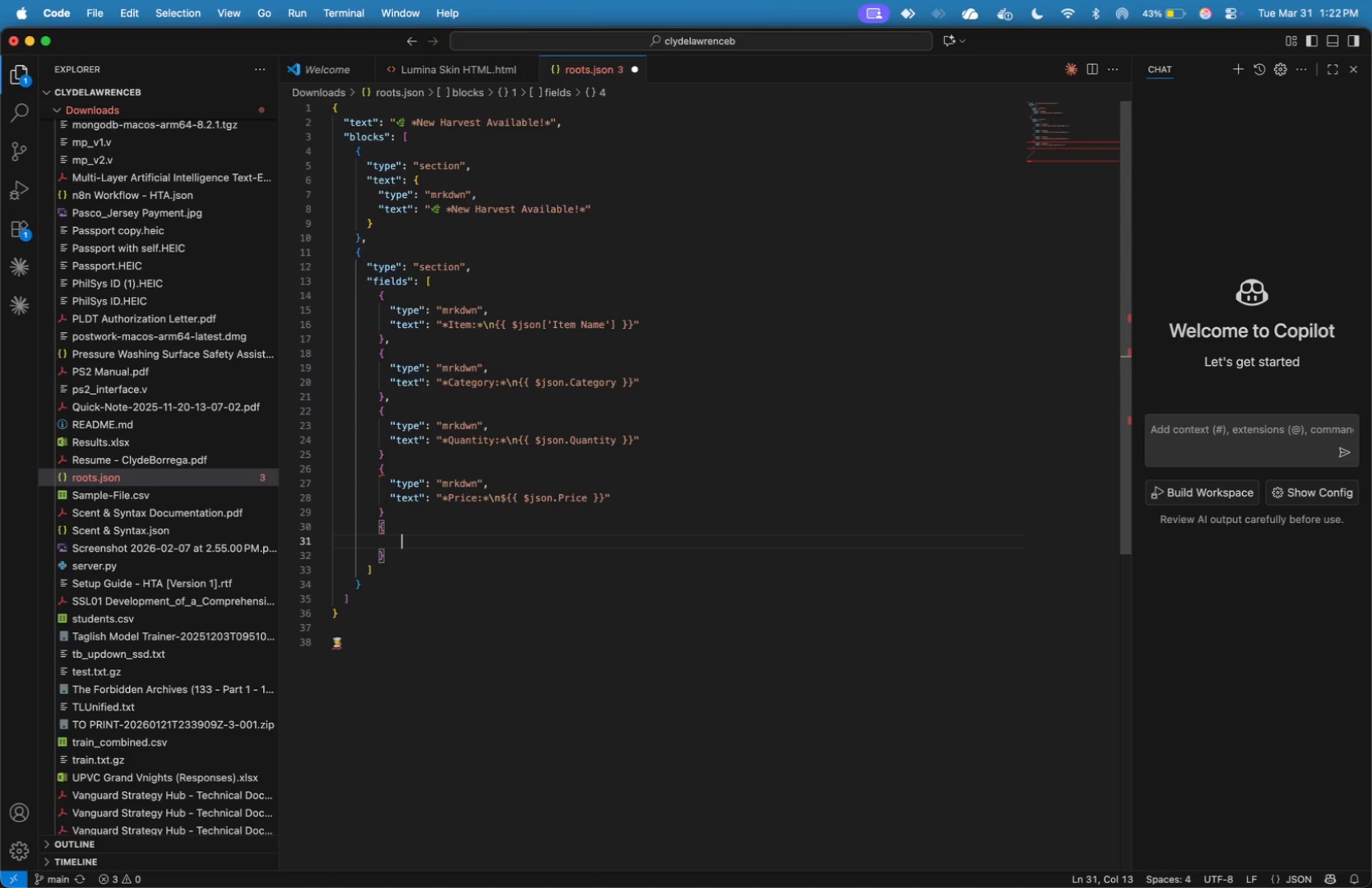 
key(ArrowDown)
 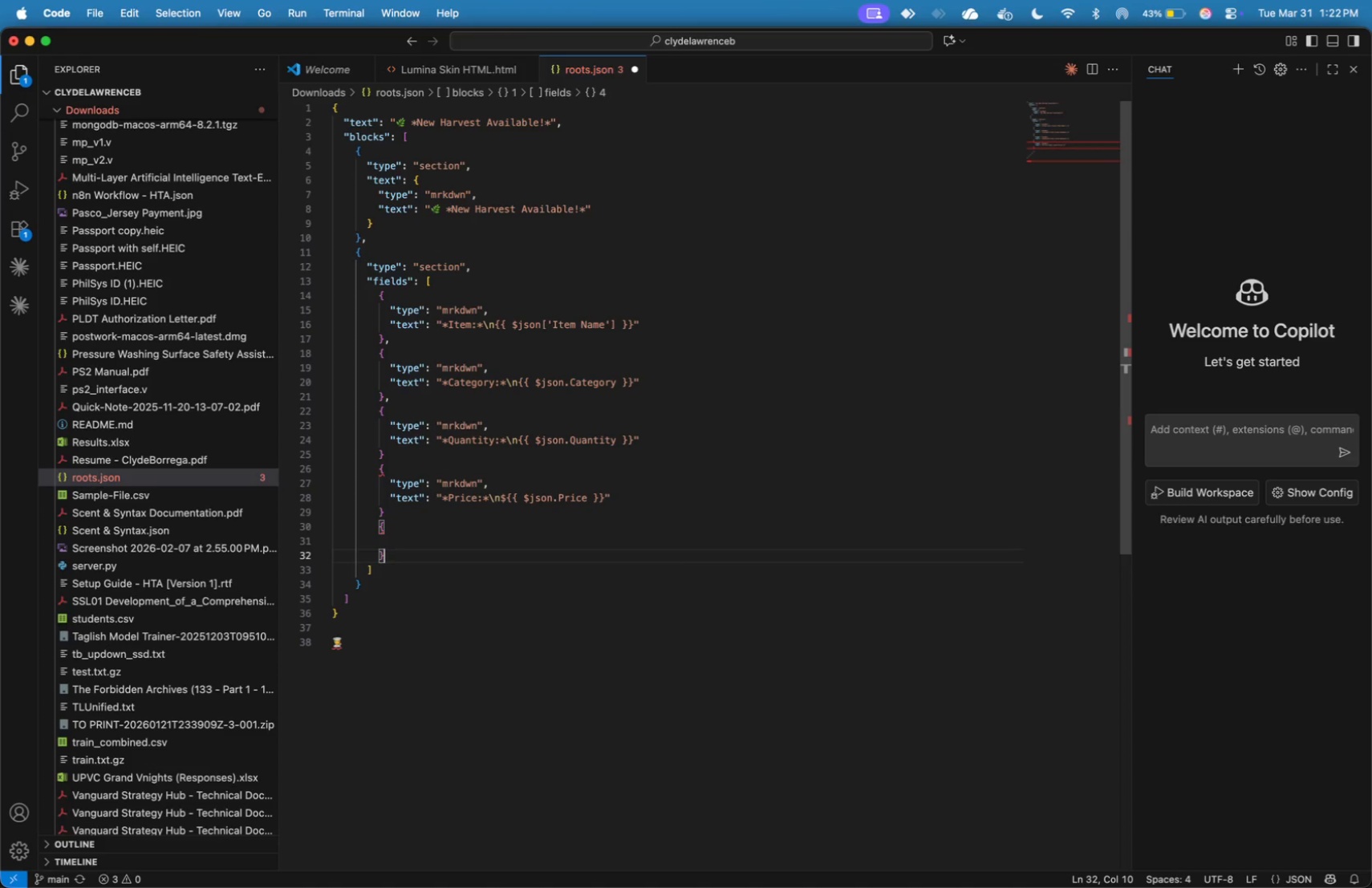 
key(ArrowUp)
 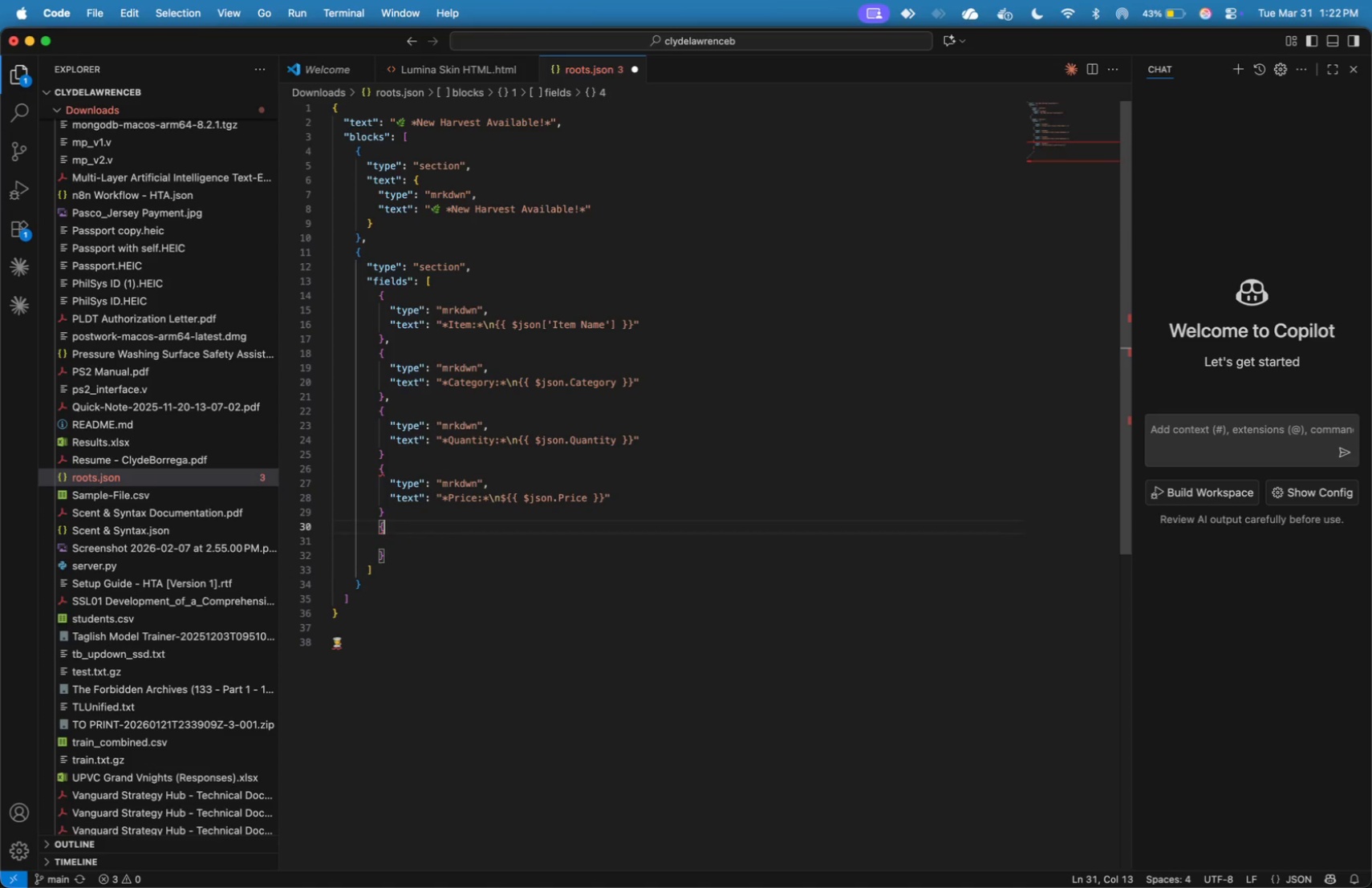 
key(ArrowUp)
 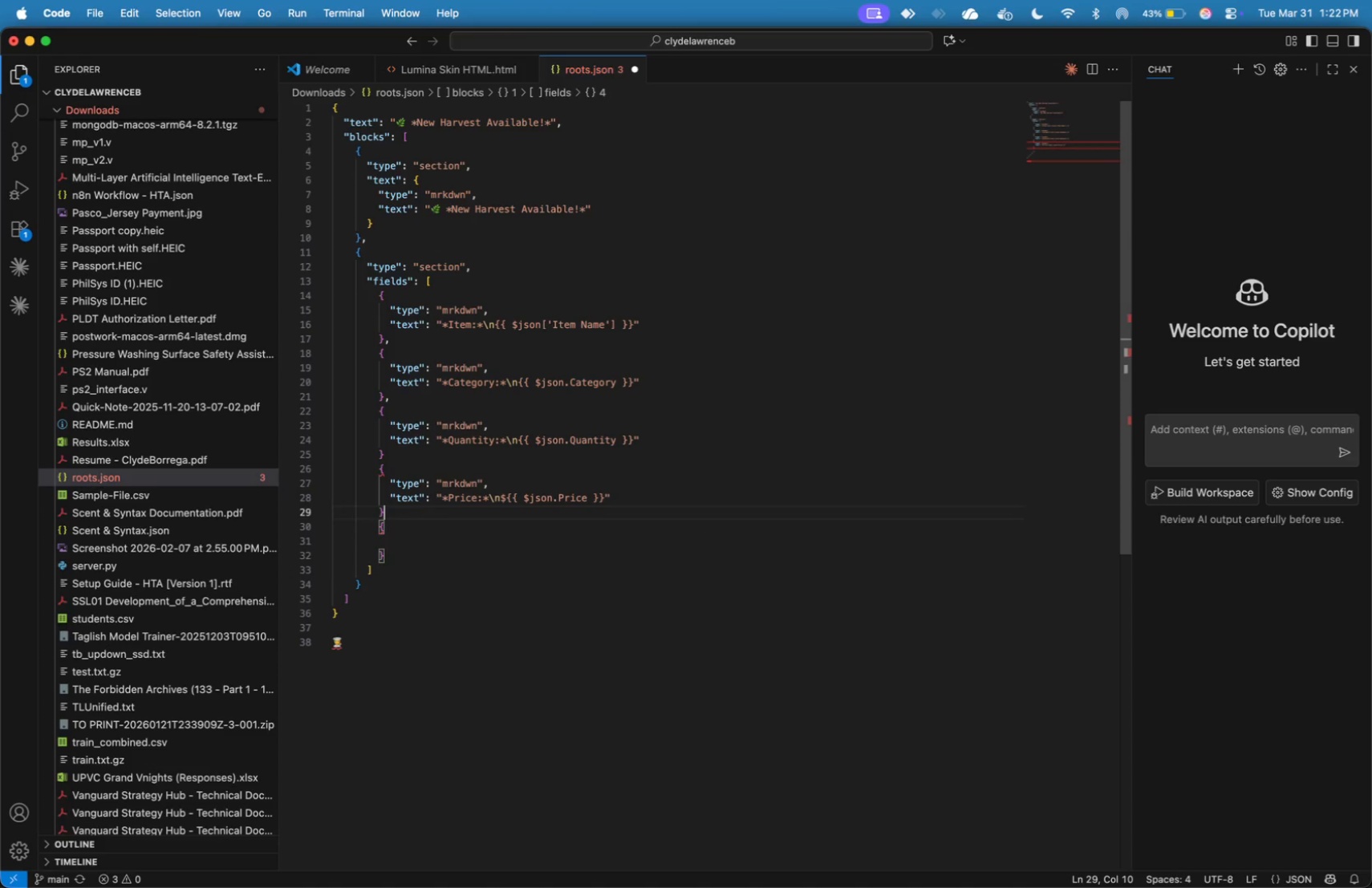 
key(ArrowUp)
 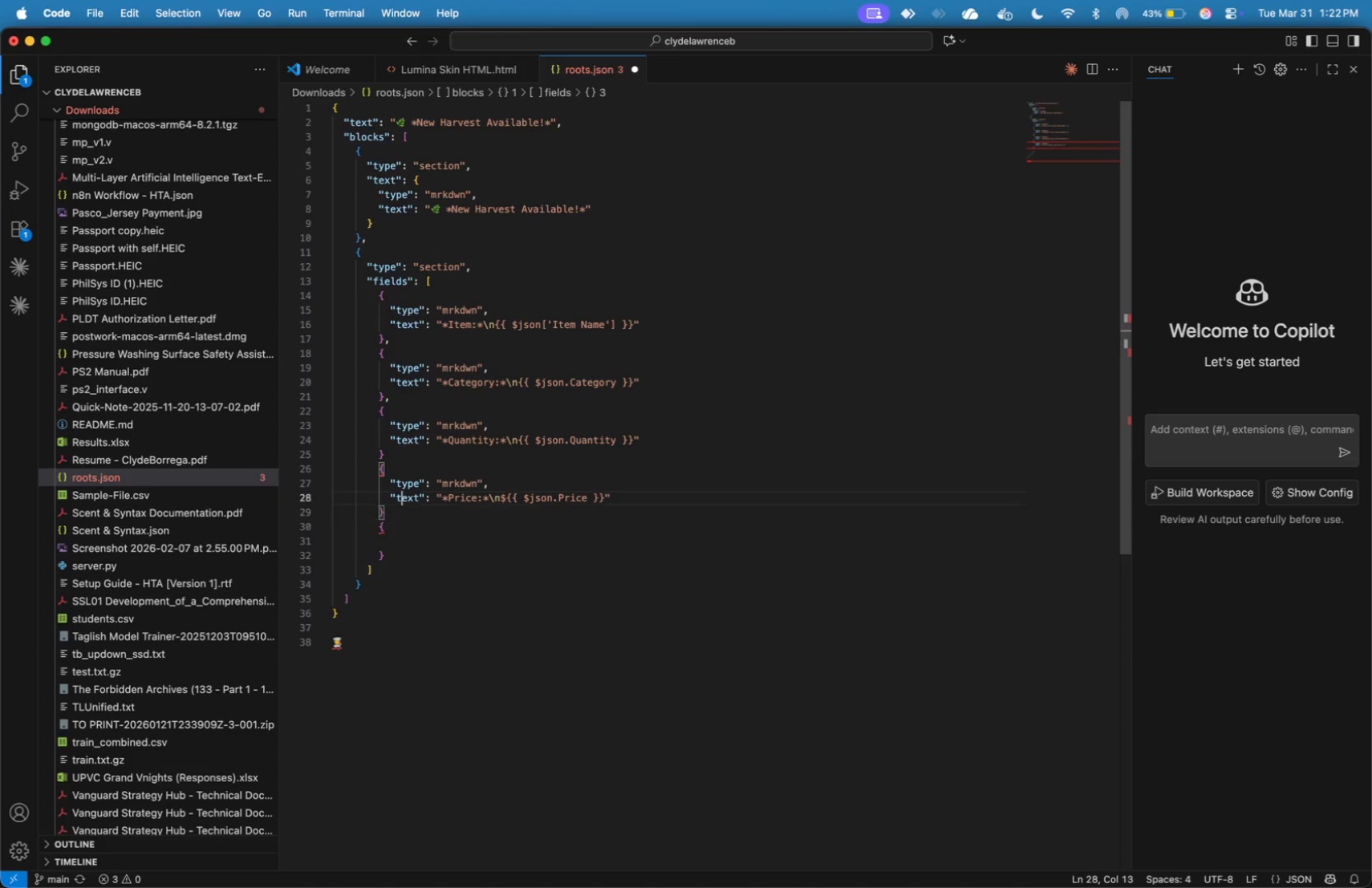 
key(ArrowUp)
 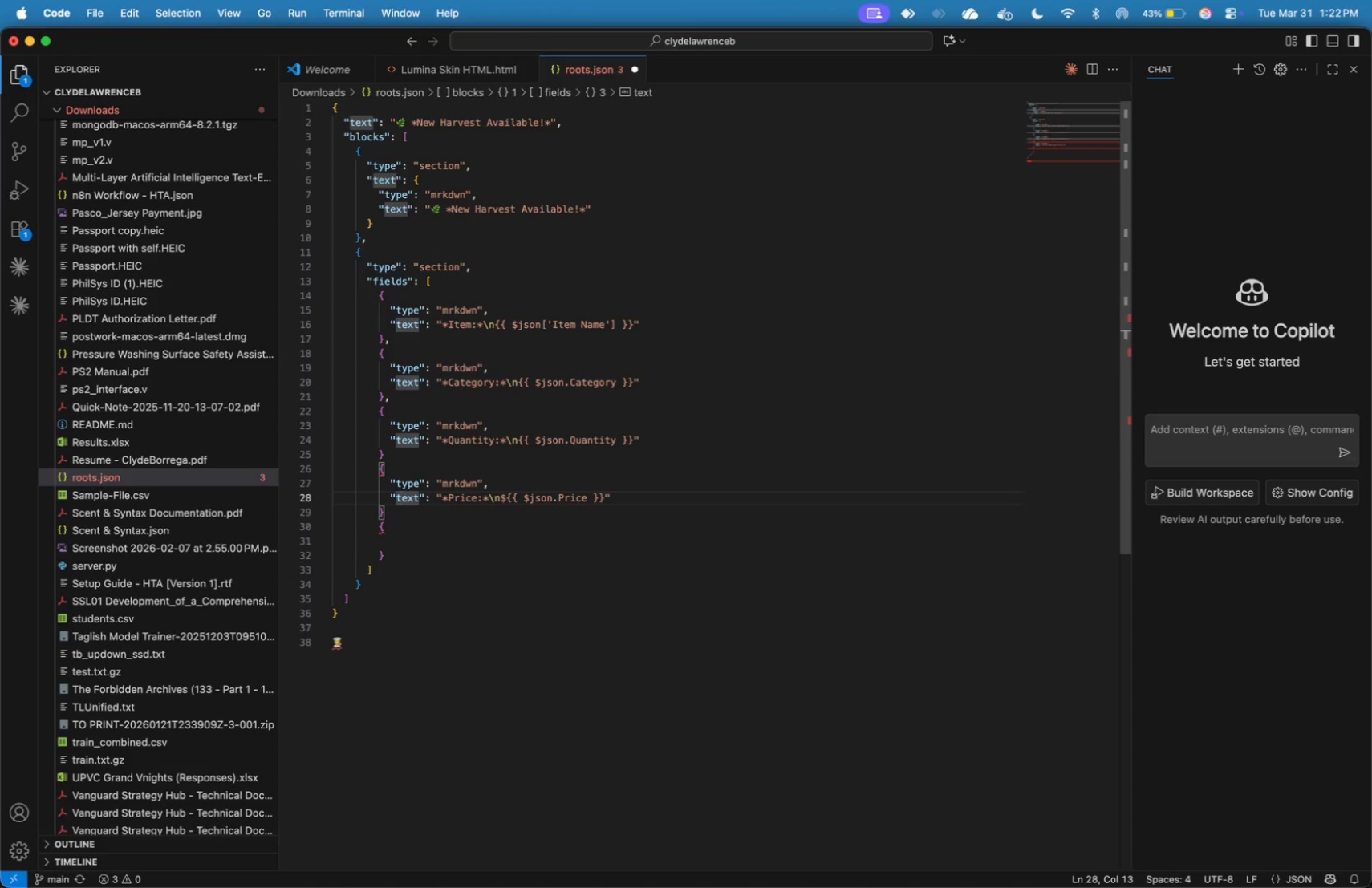 
key(ArrowUp)
 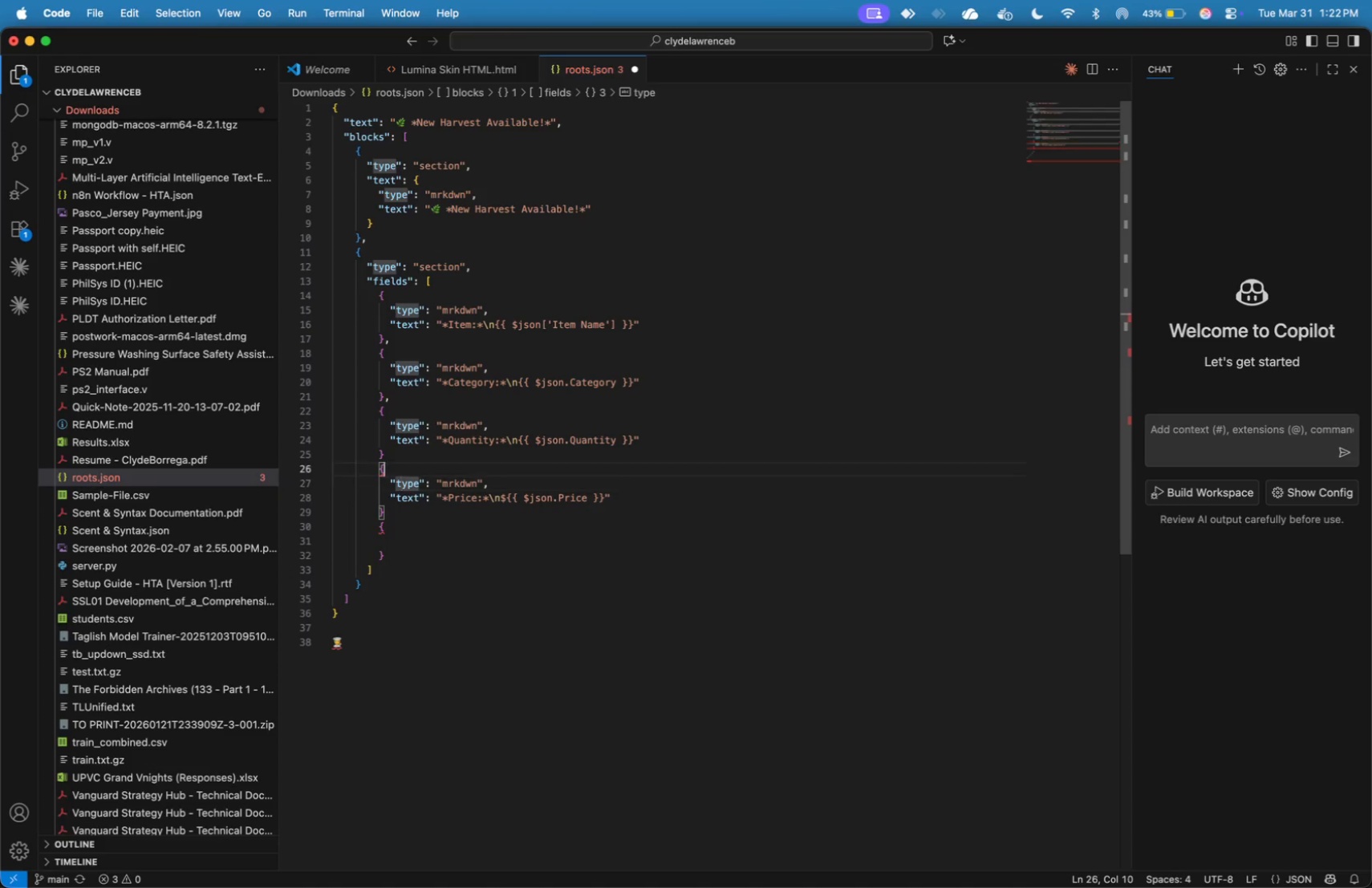 
key(ArrowUp)
 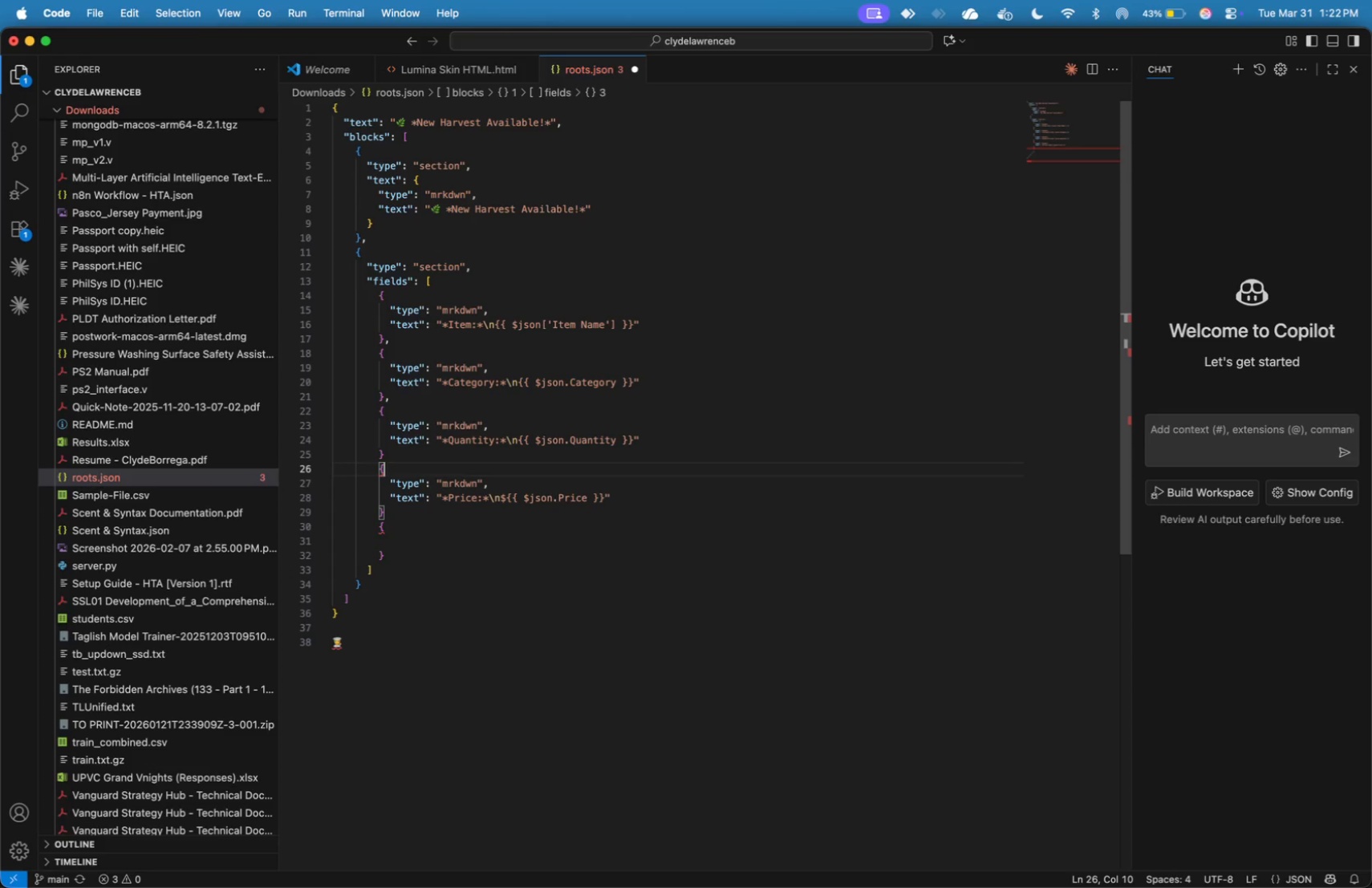 
key(ArrowDown)
 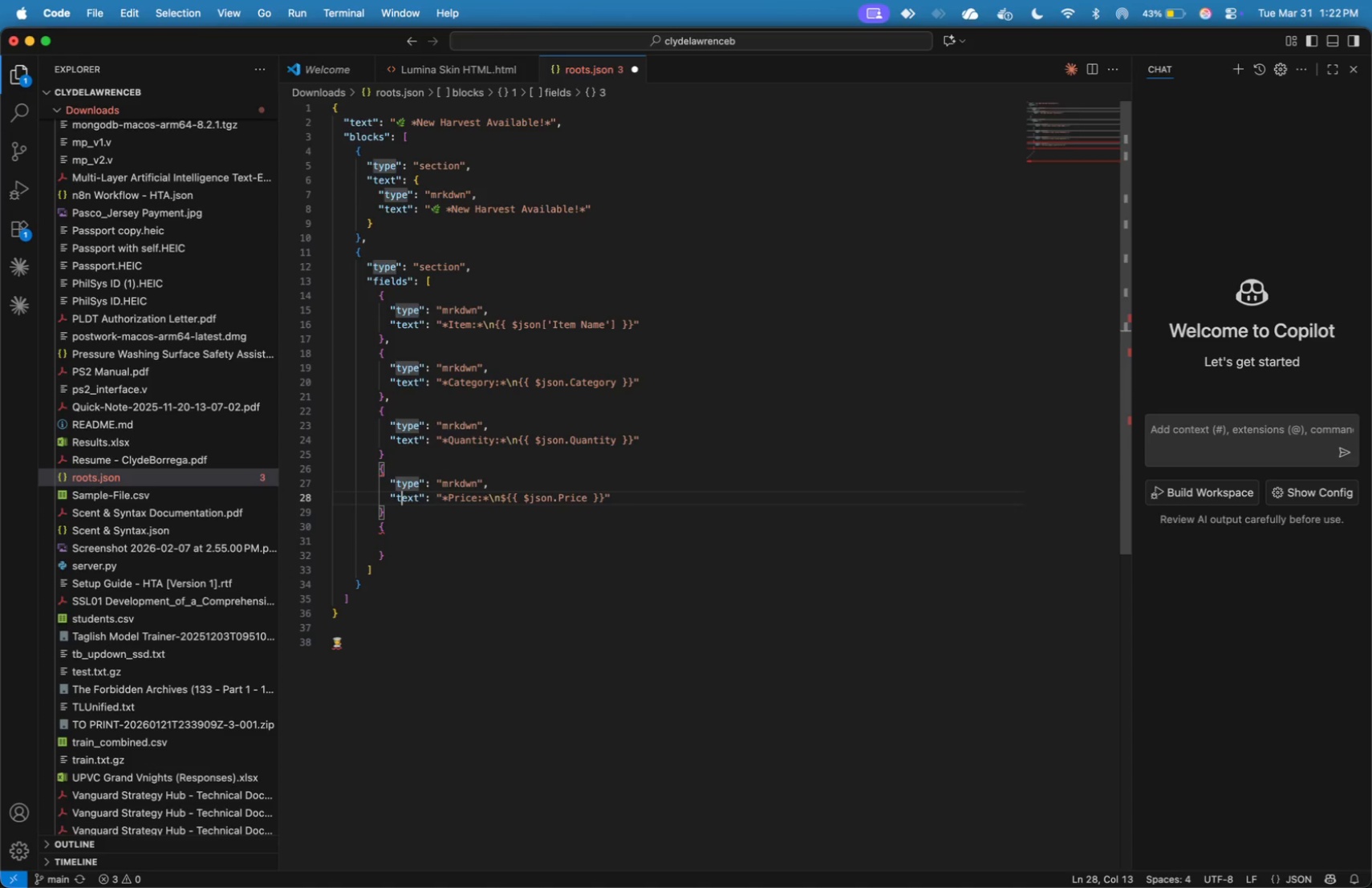 
key(ArrowDown)
 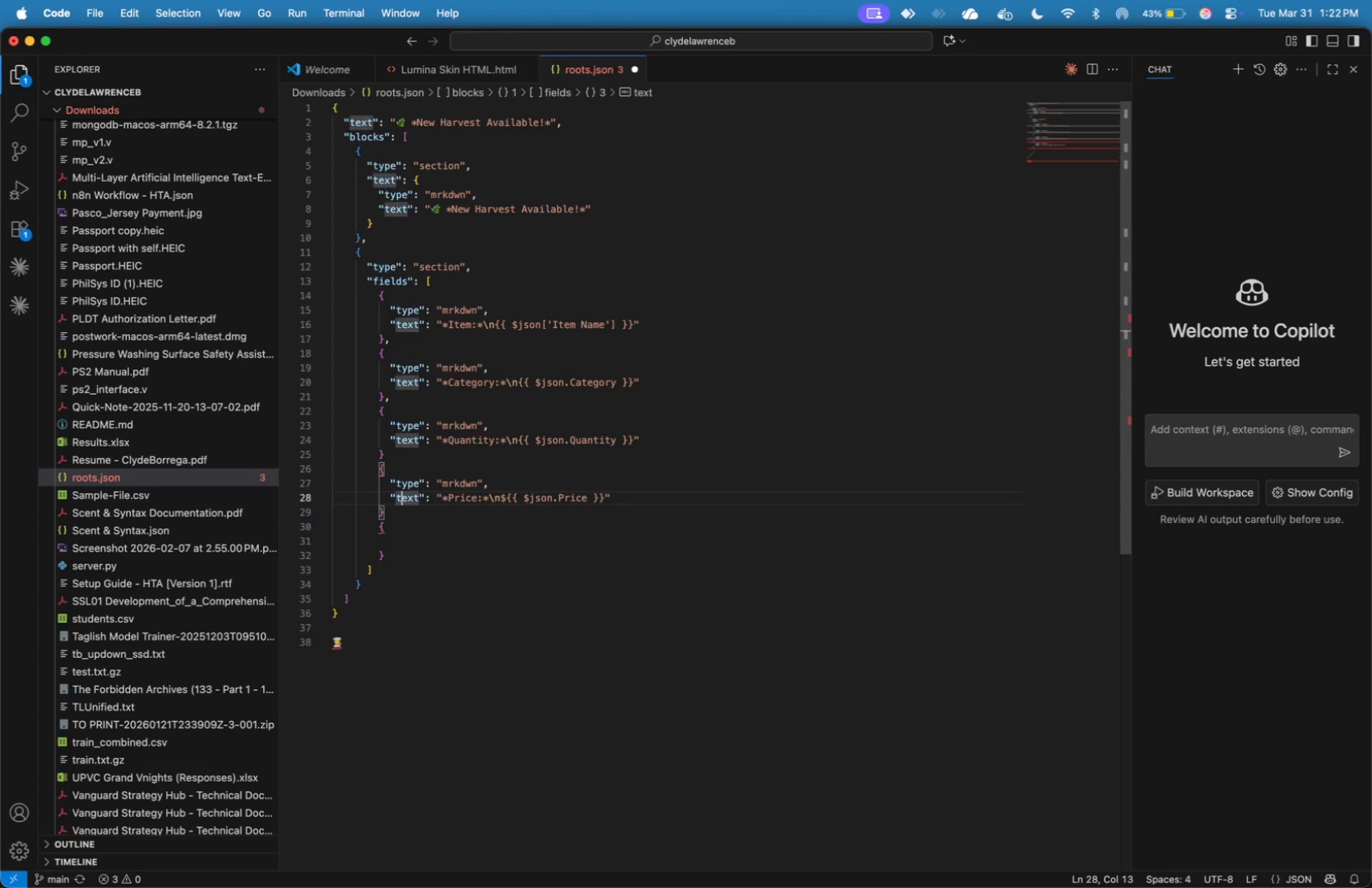 
key(ArrowDown)
 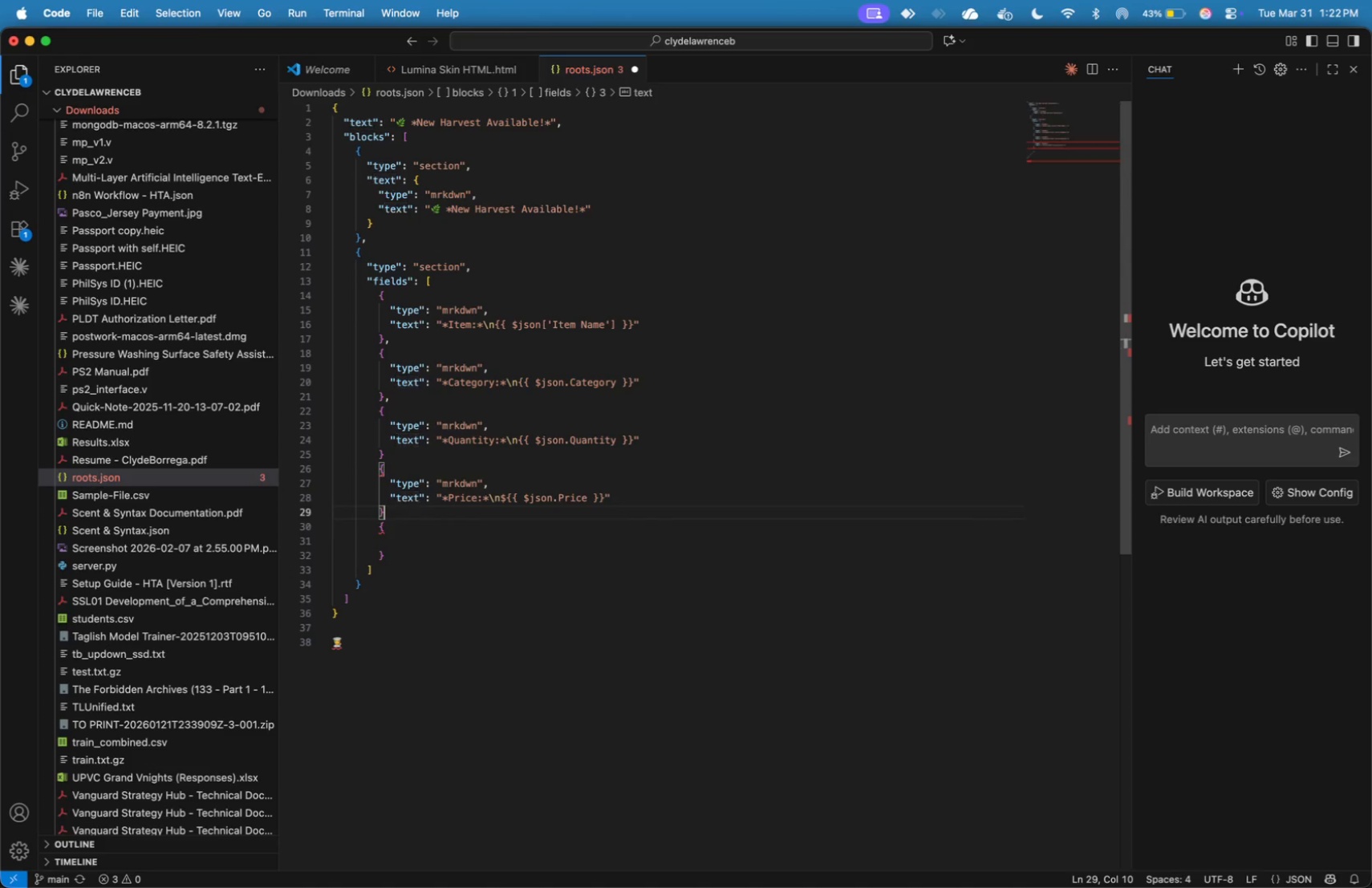 
key(ArrowDown)
 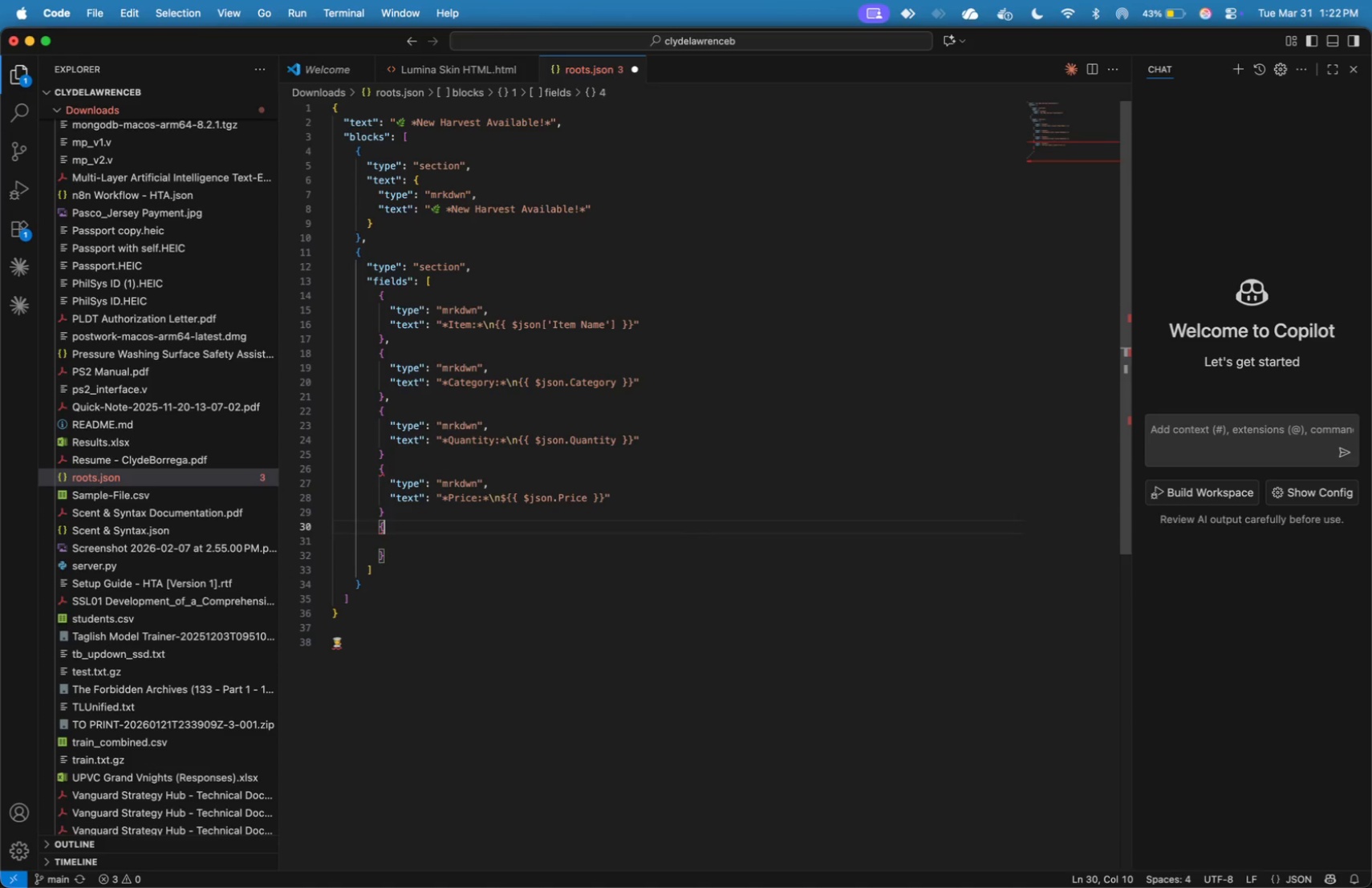 
key(ArrowDown)
 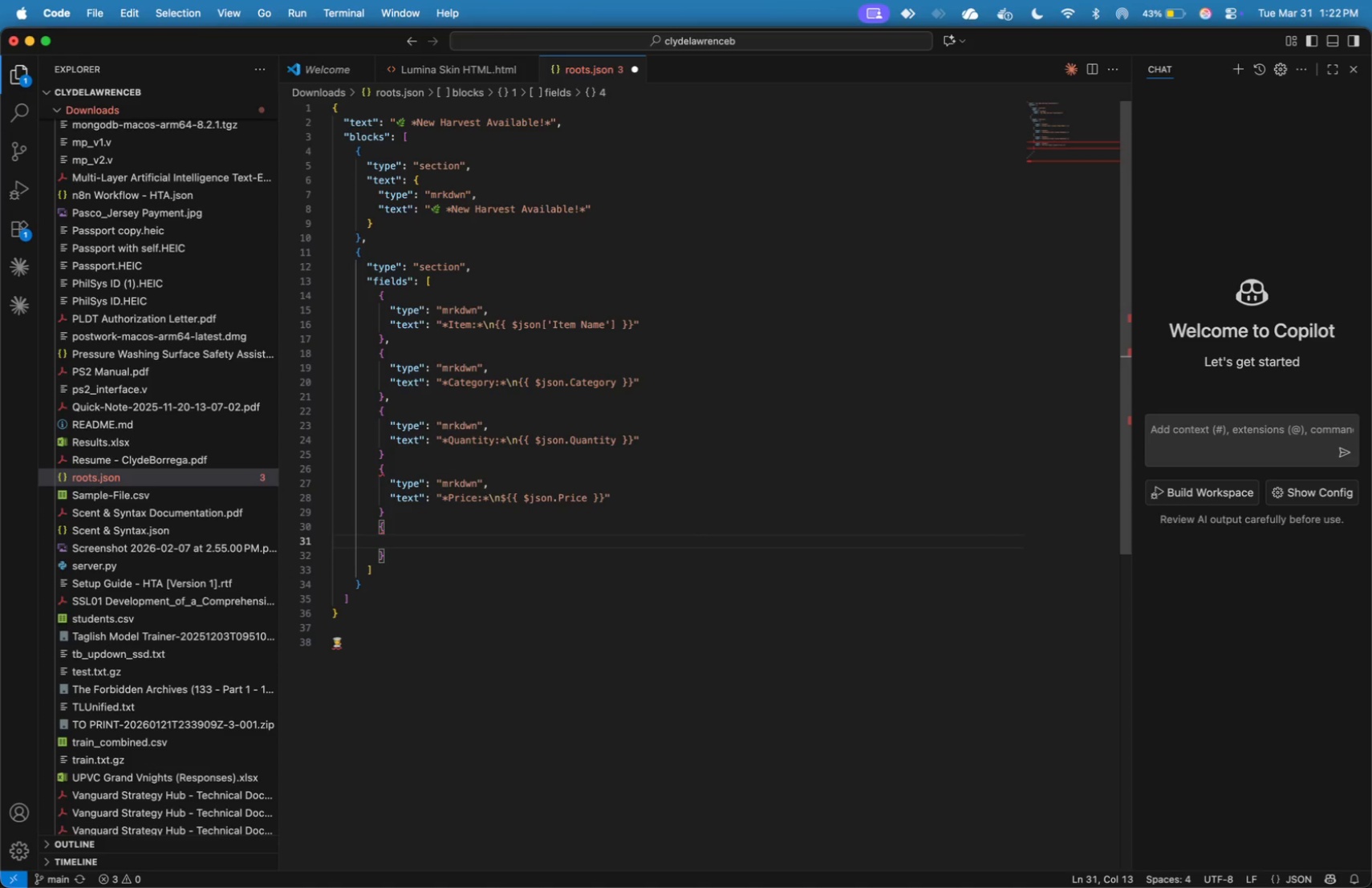 
type("t)
key(Backspace)
key(Backspace)
key(Backspace)
type(  "type)
 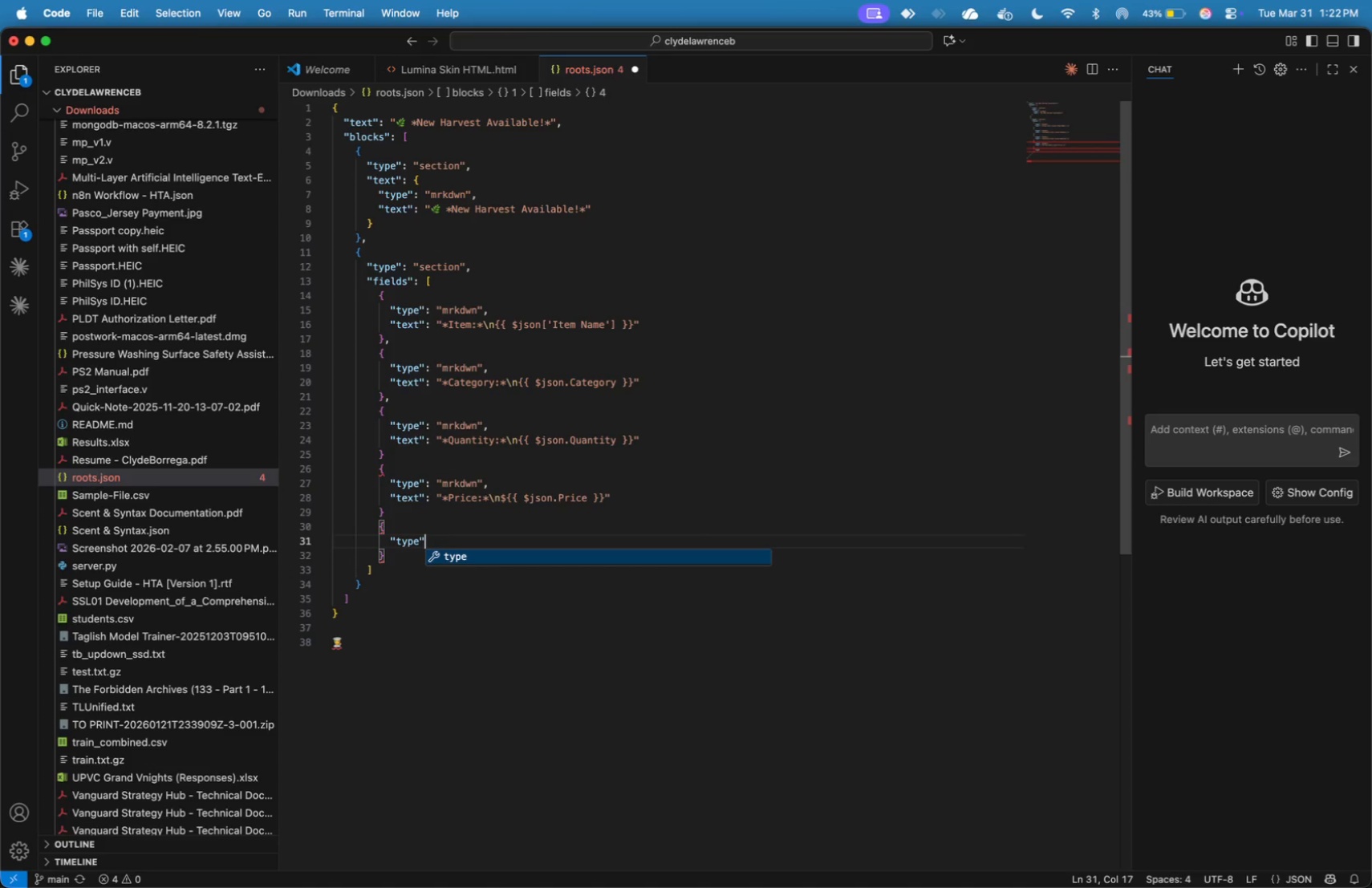 
 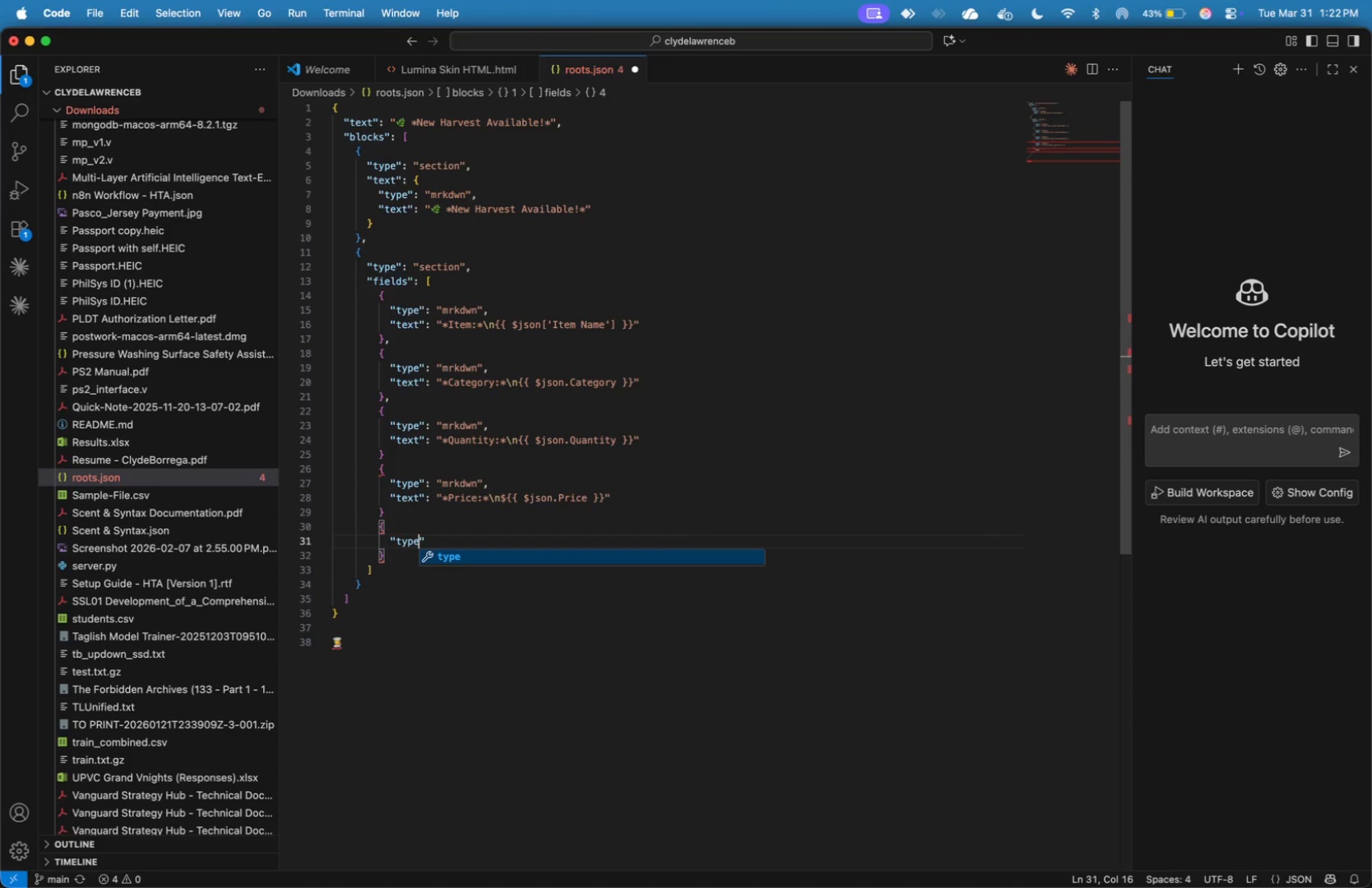 
key(ArrowRight)
 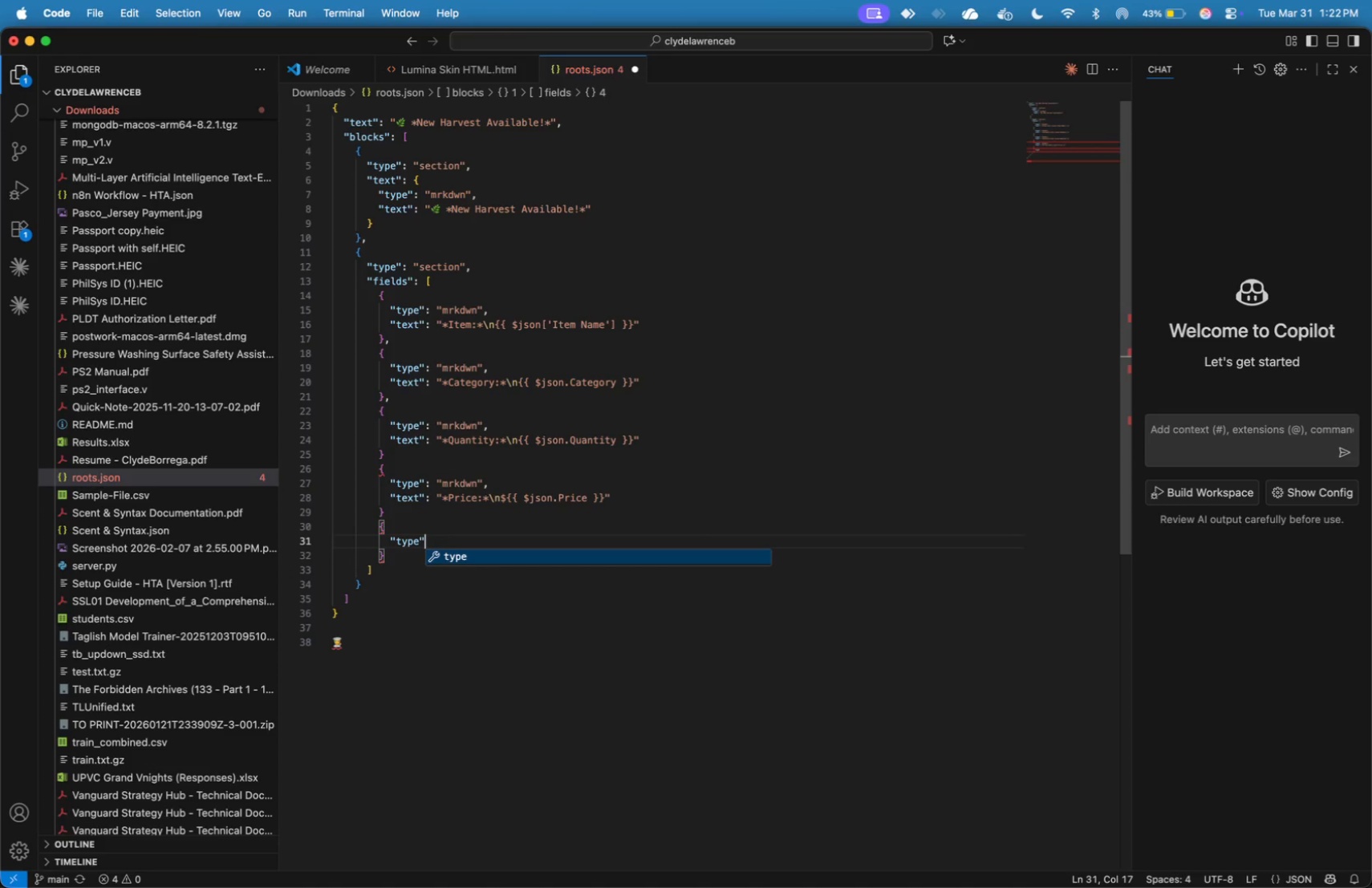 
type(: "mrkdwn)
 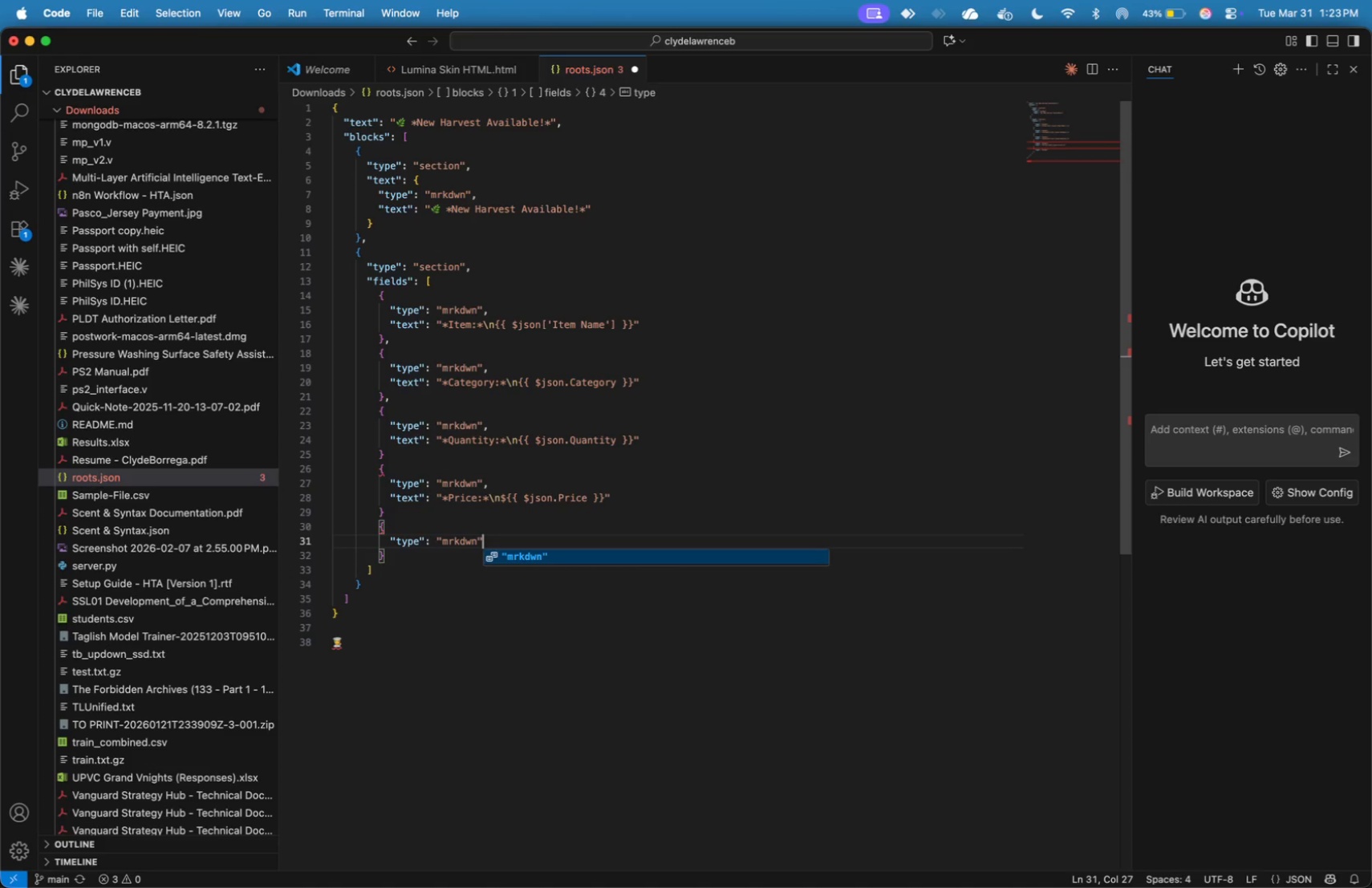 
 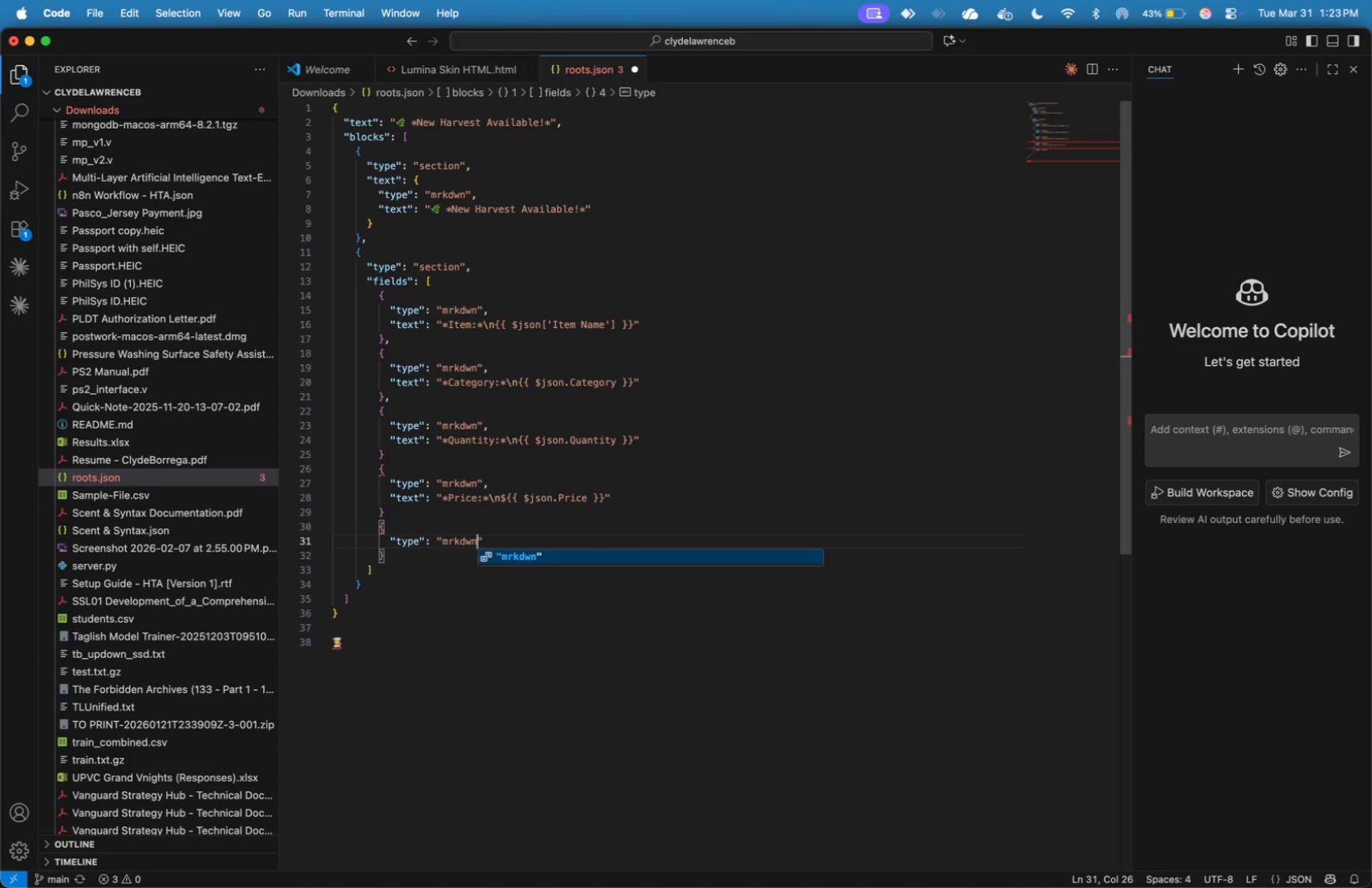 
key(ArrowRight)
 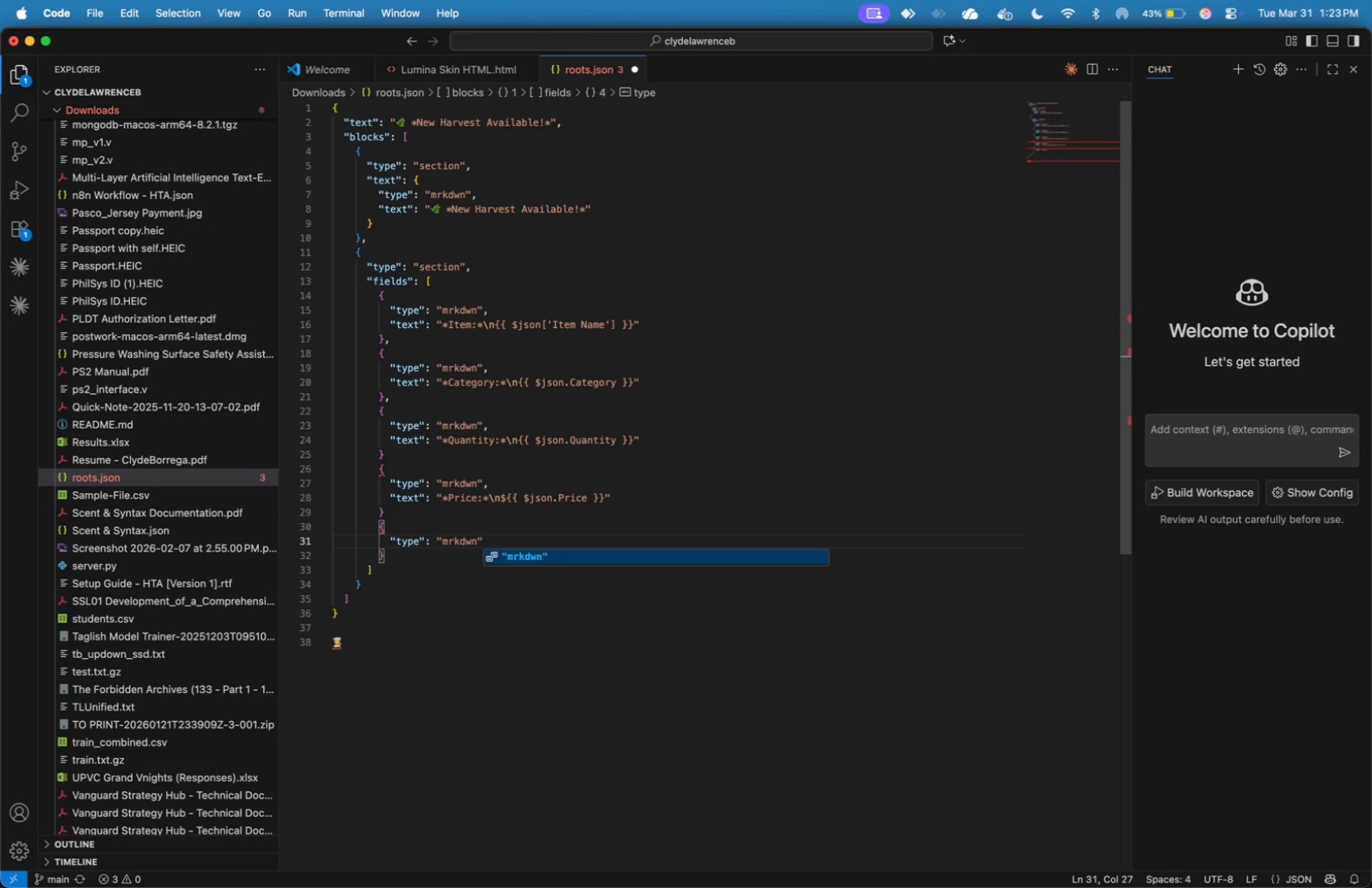 
key(Comma)
 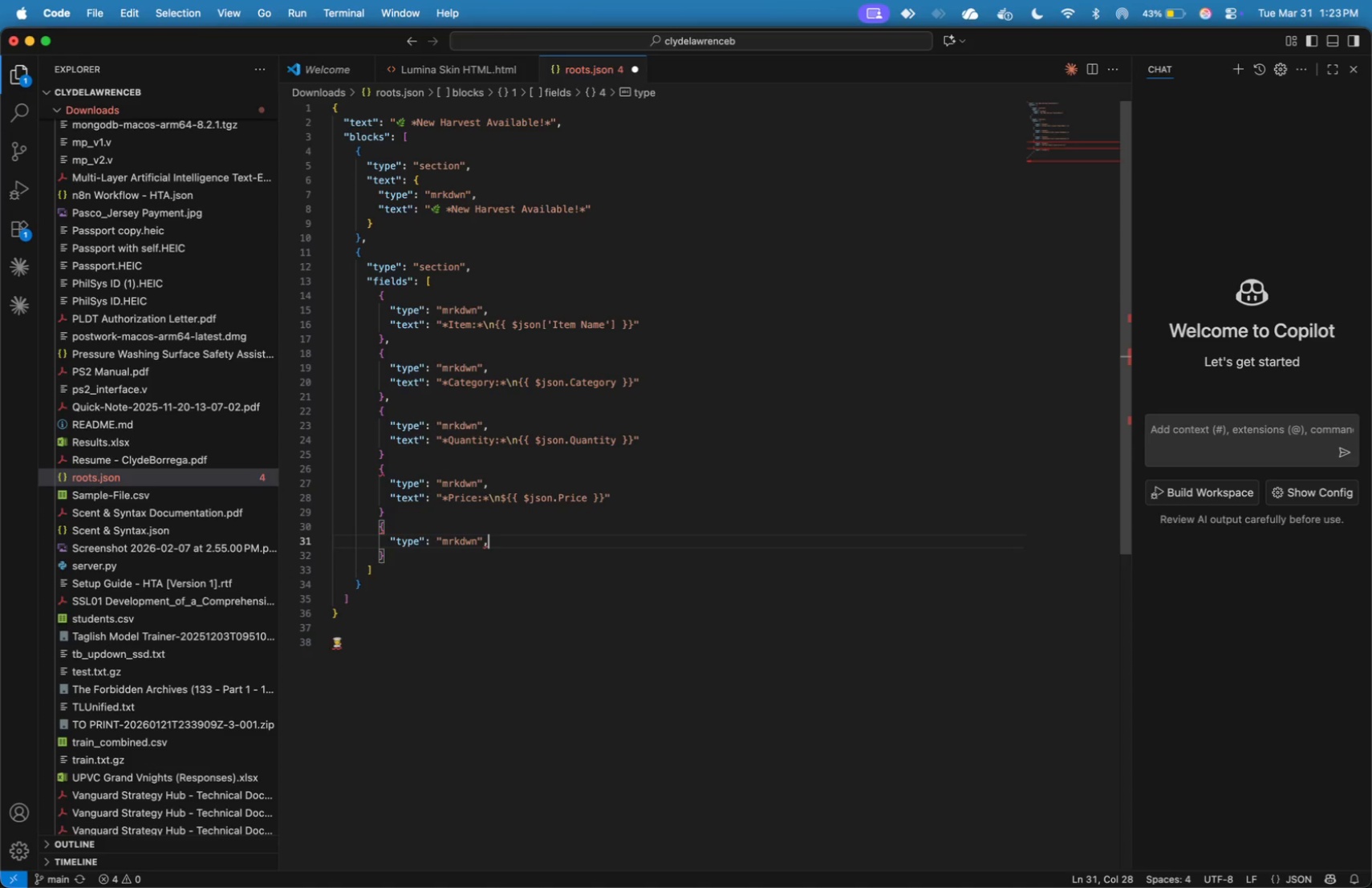 
key(Enter)
 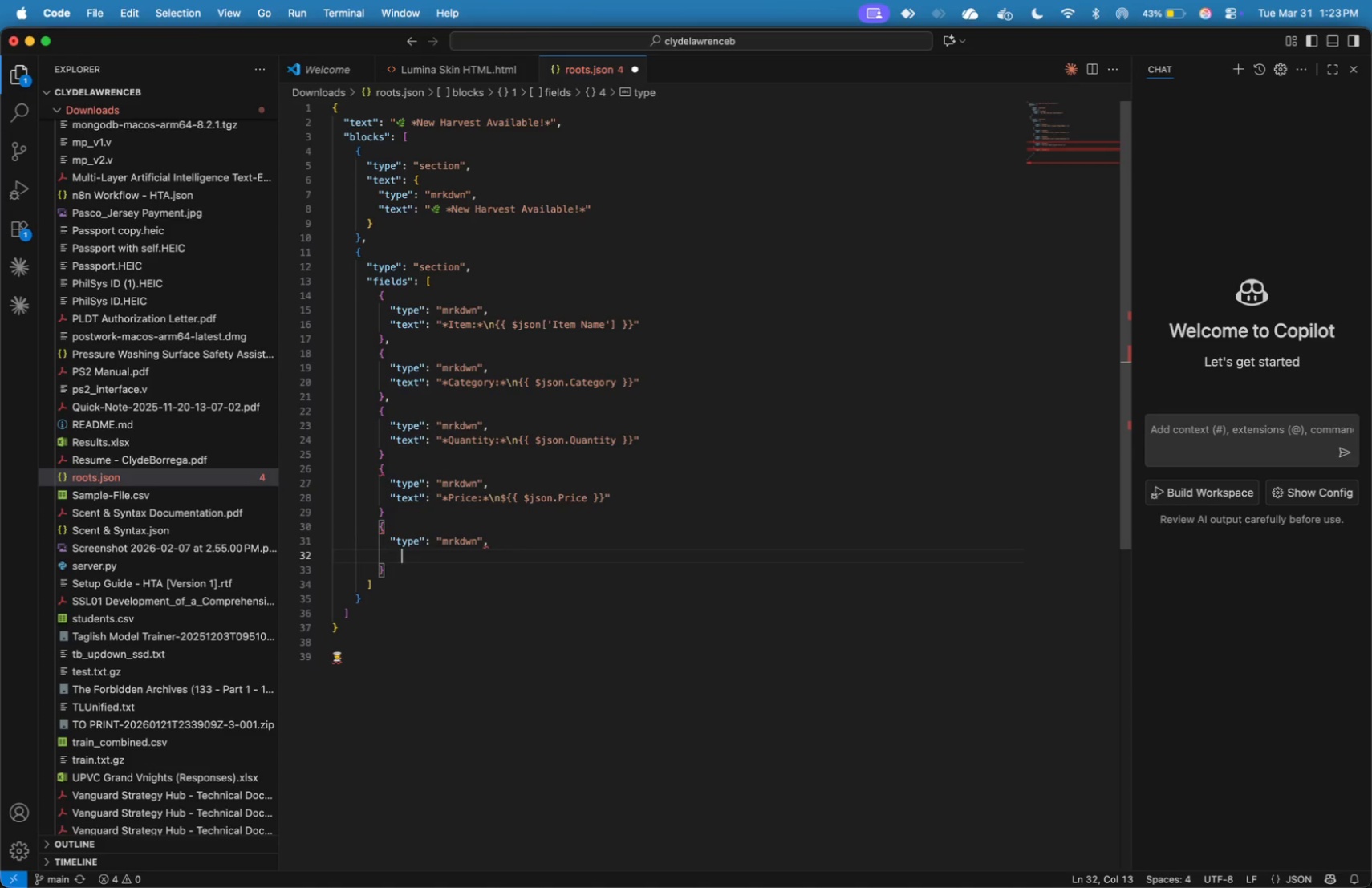 
key(Tab)
key(Backspace)
key(Tab)
key(Backspace)
type(  "text)
 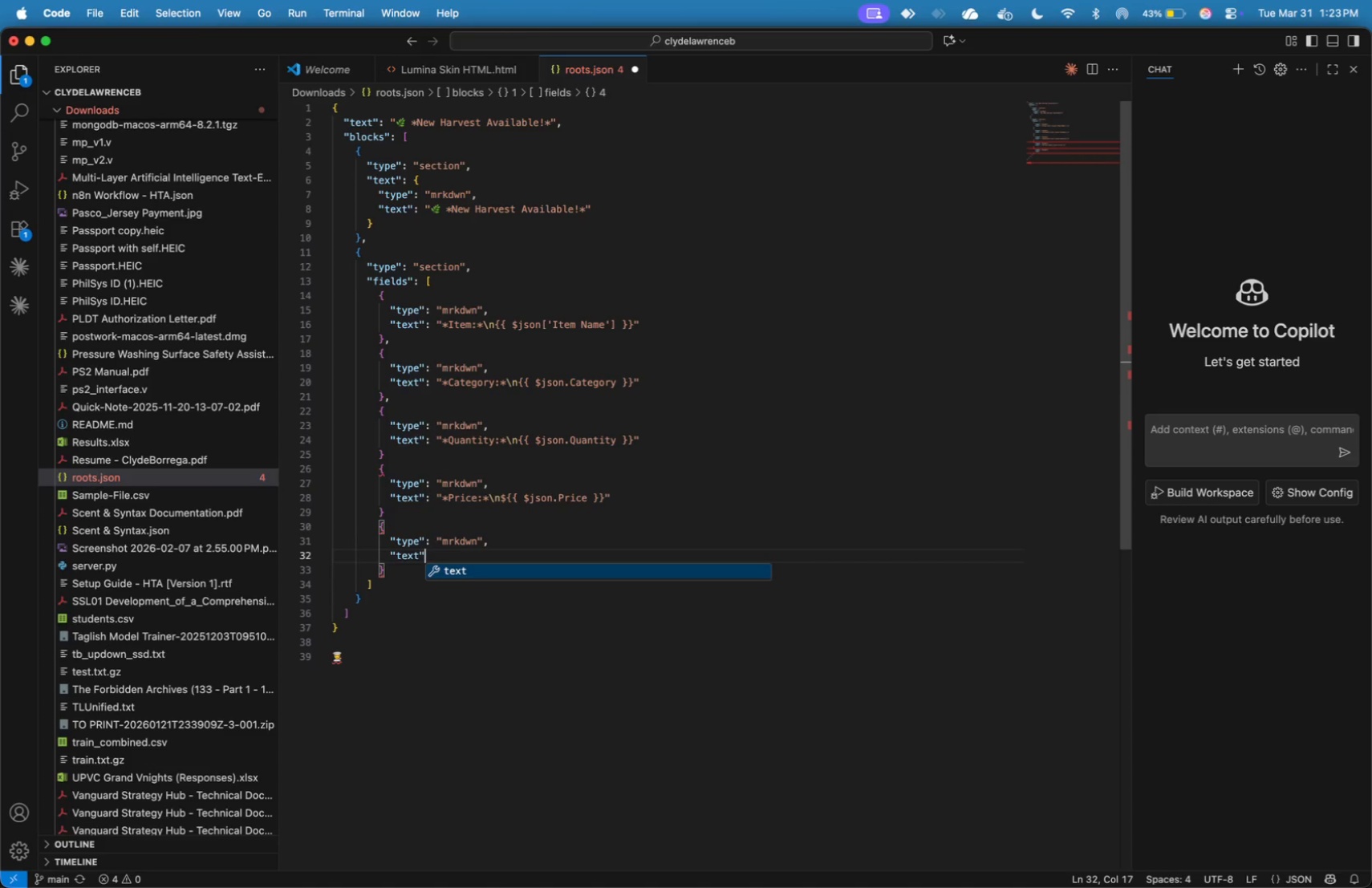 
 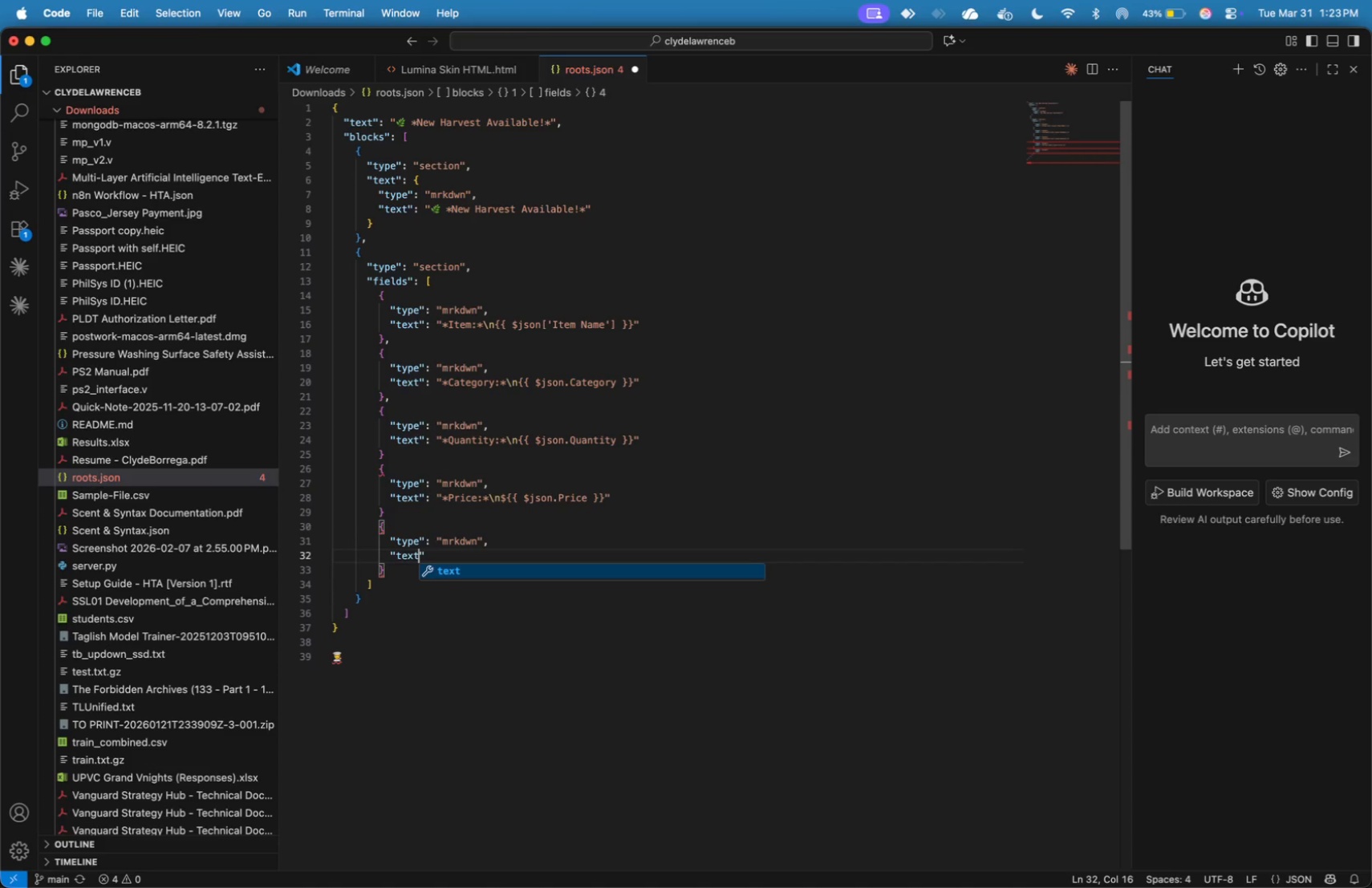 
key(ArrowRight)
 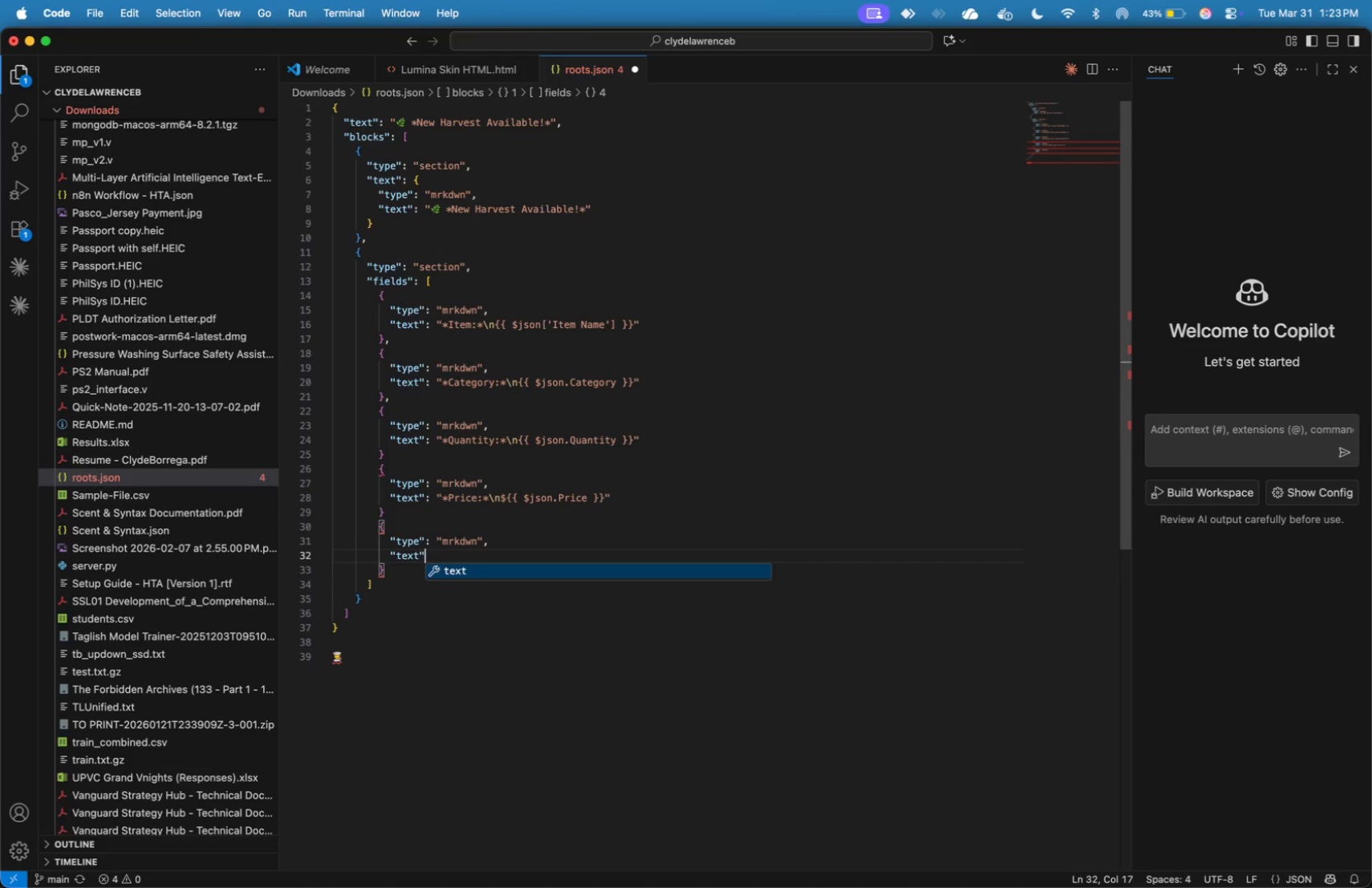 
type(: "*Harvestd)
key(Backspace)
type(ed:*)
 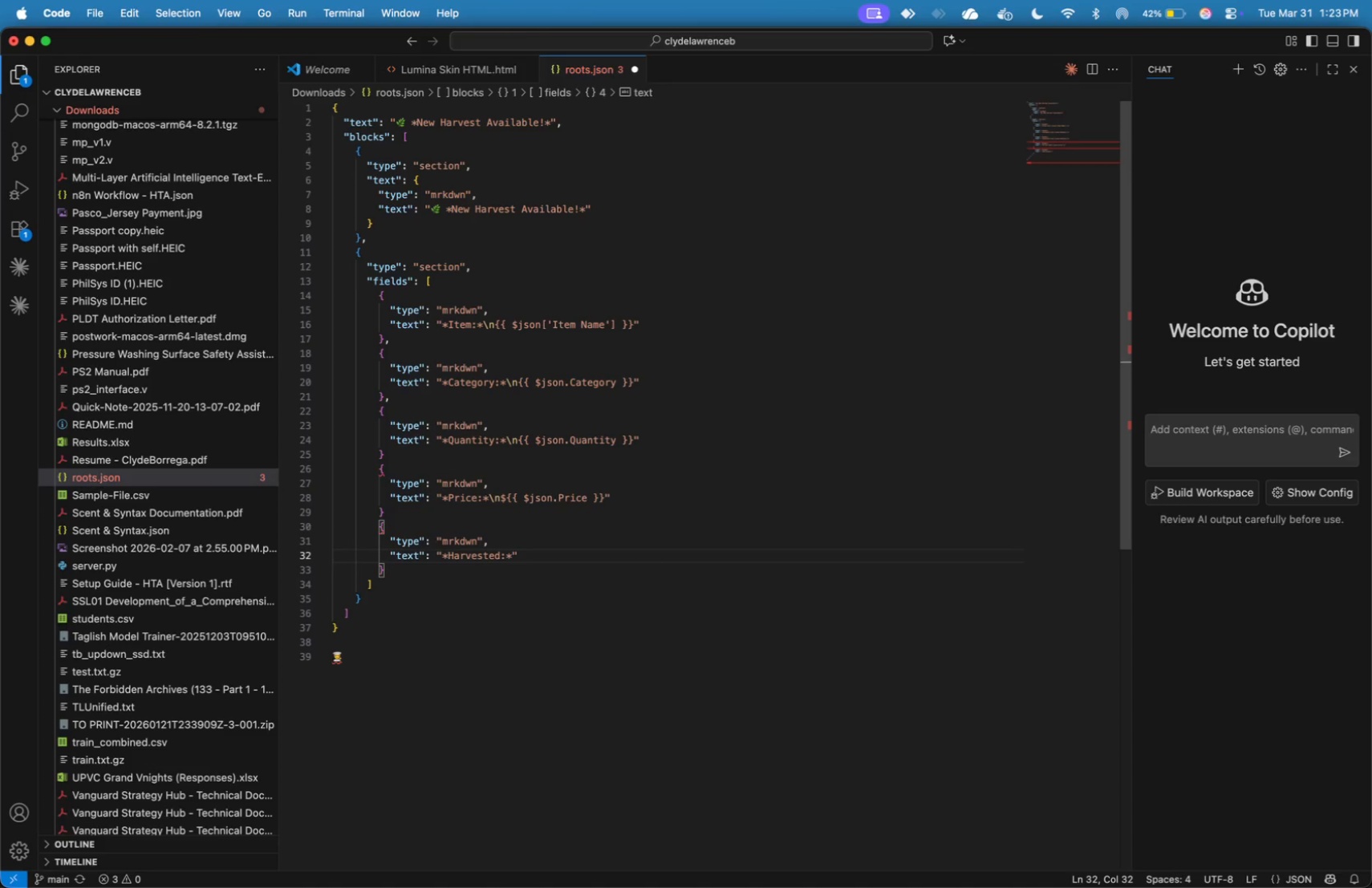 
key(Backslash)
 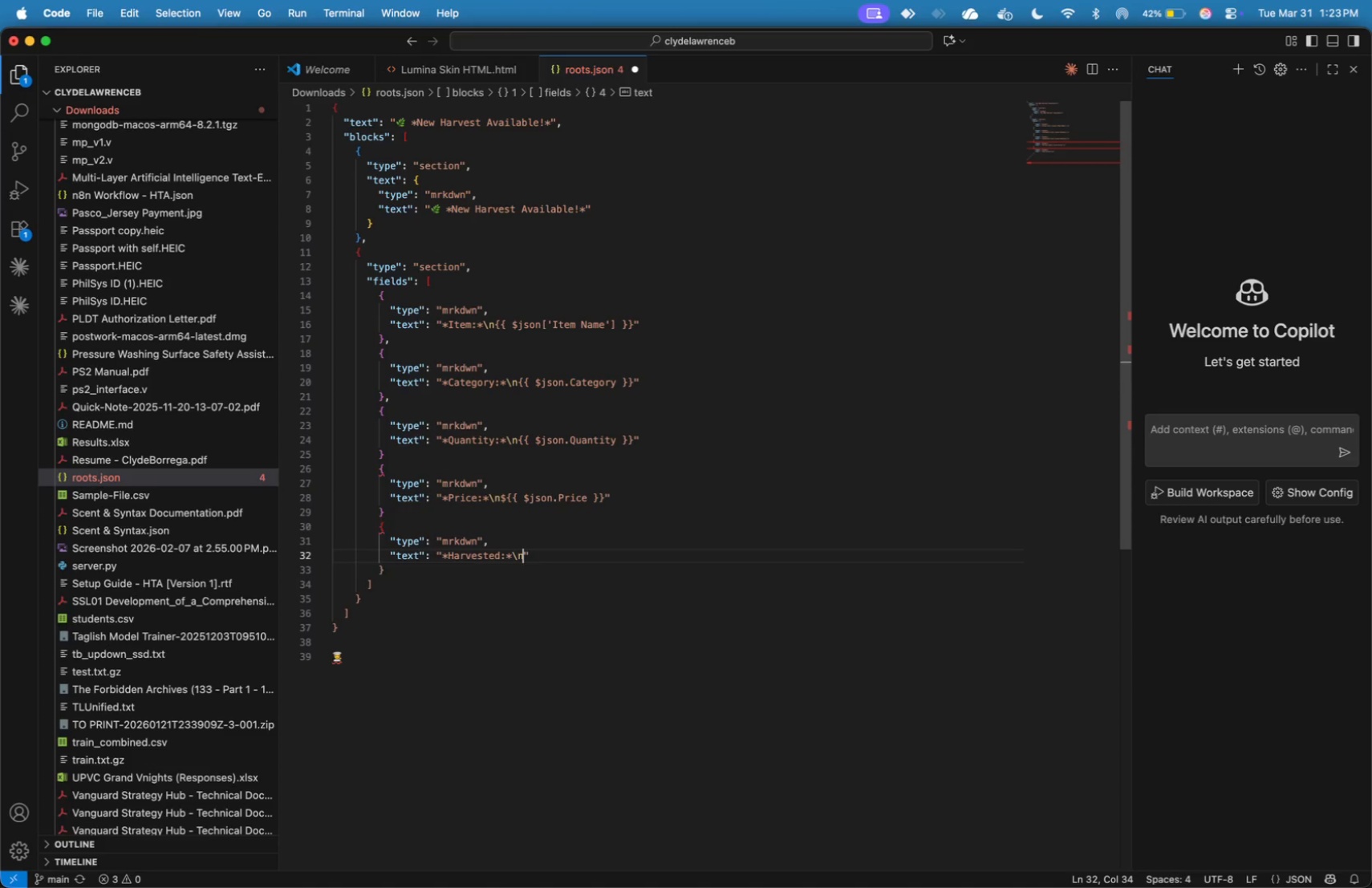 
key(N)
 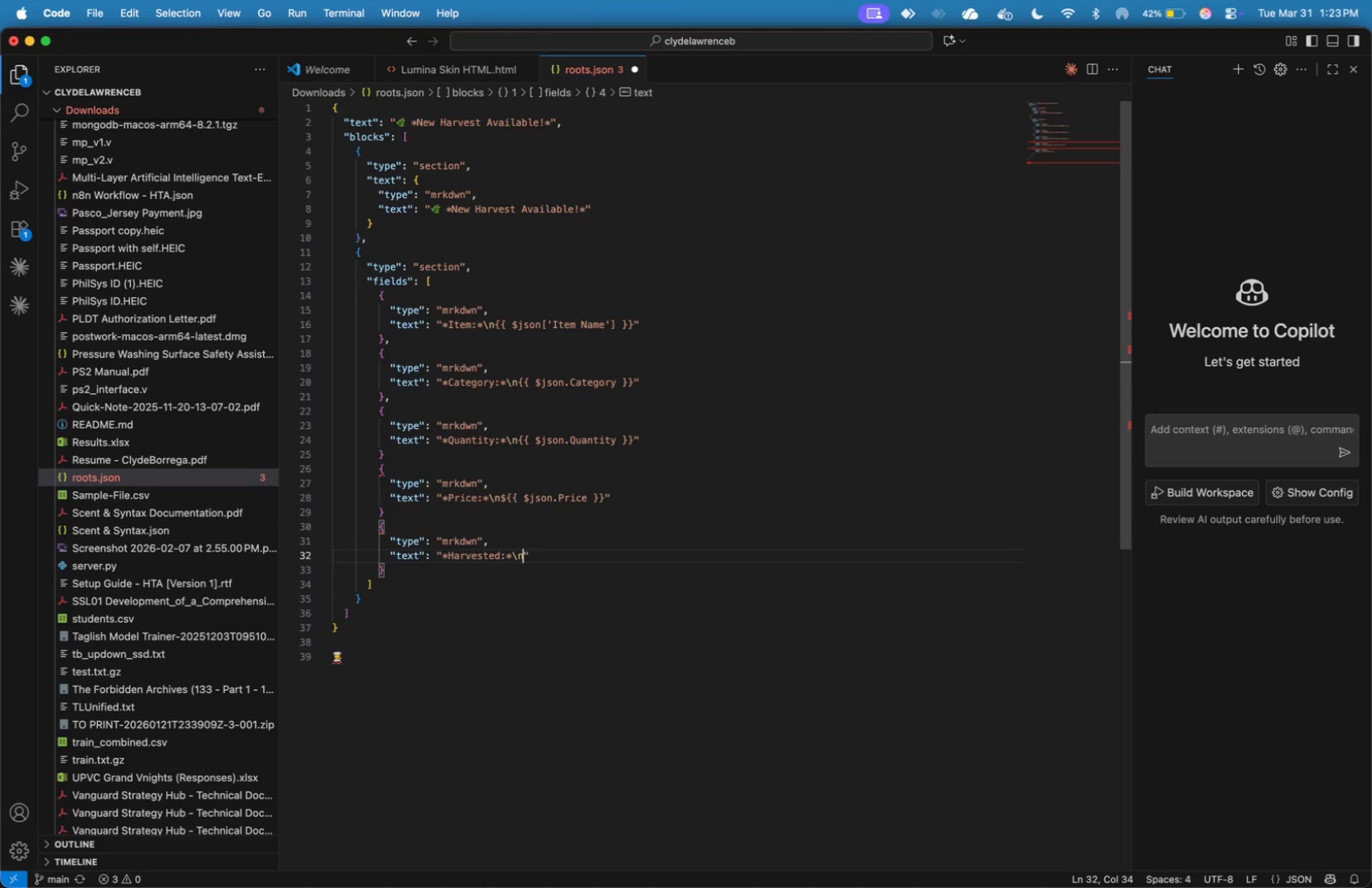 
key(Meta+Tab)
 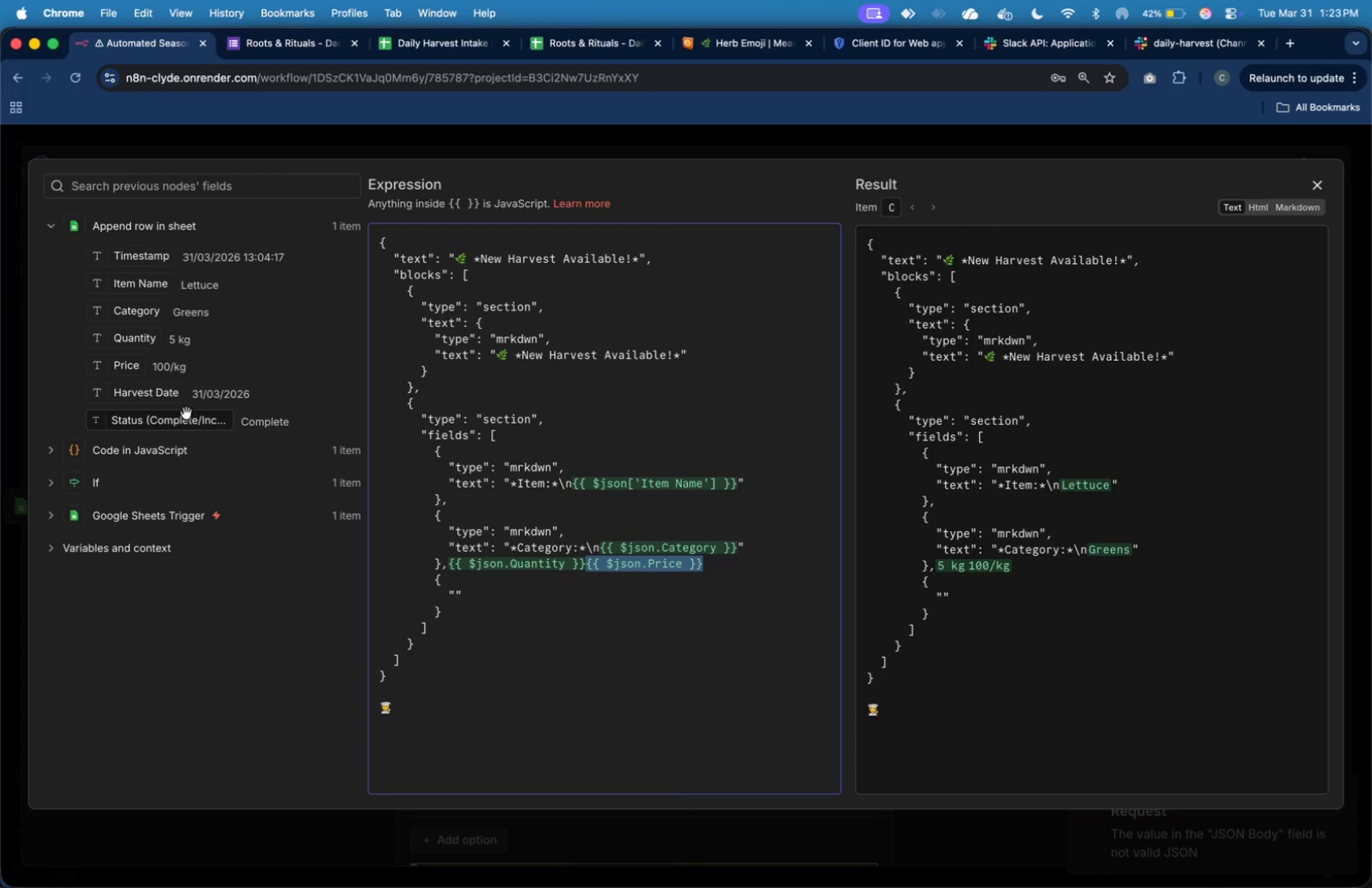 
left_click_drag(start_coordinate=[167, 397], to_coordinate=[707, 570])
 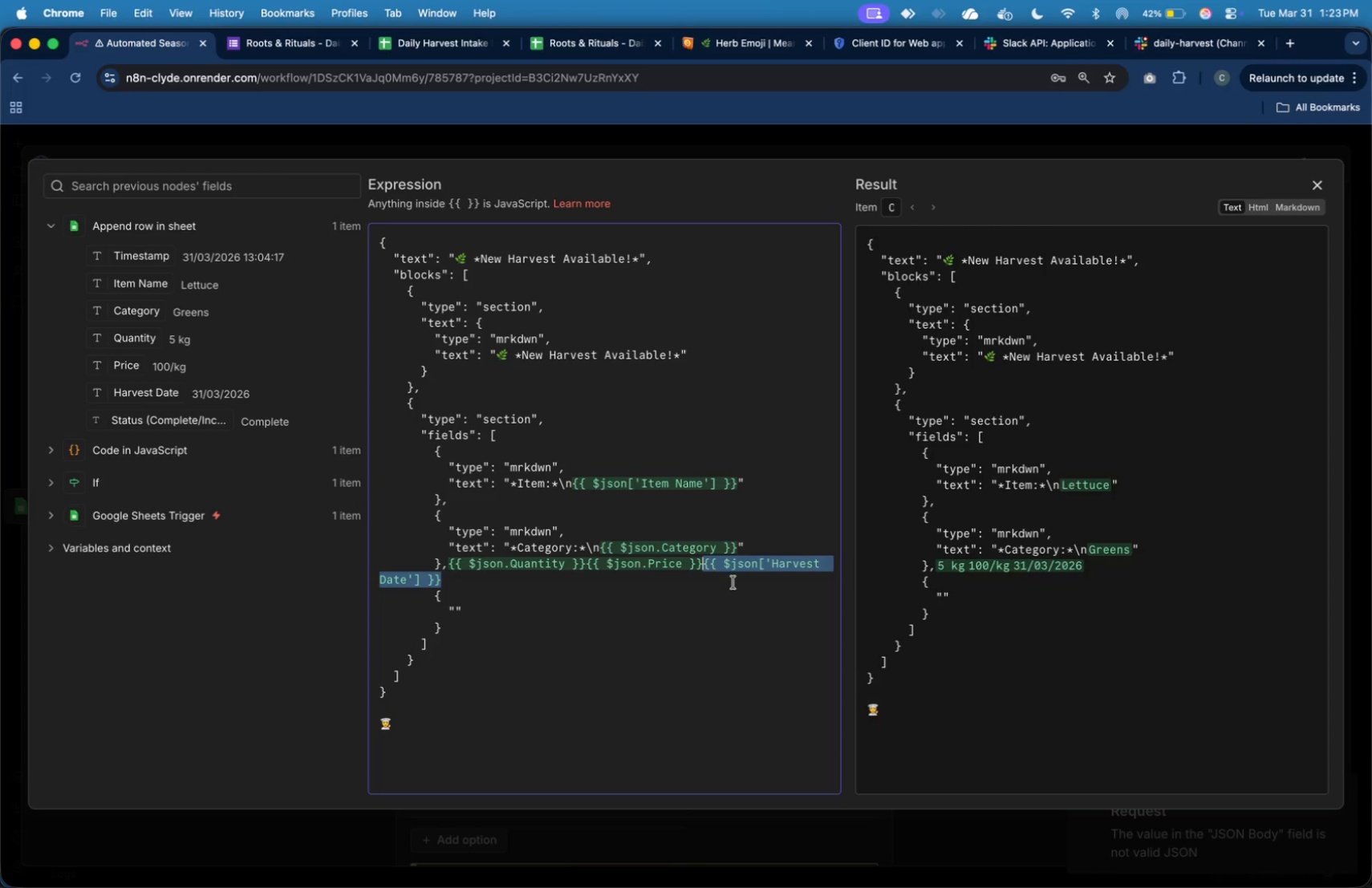 
key(Meta+C)
 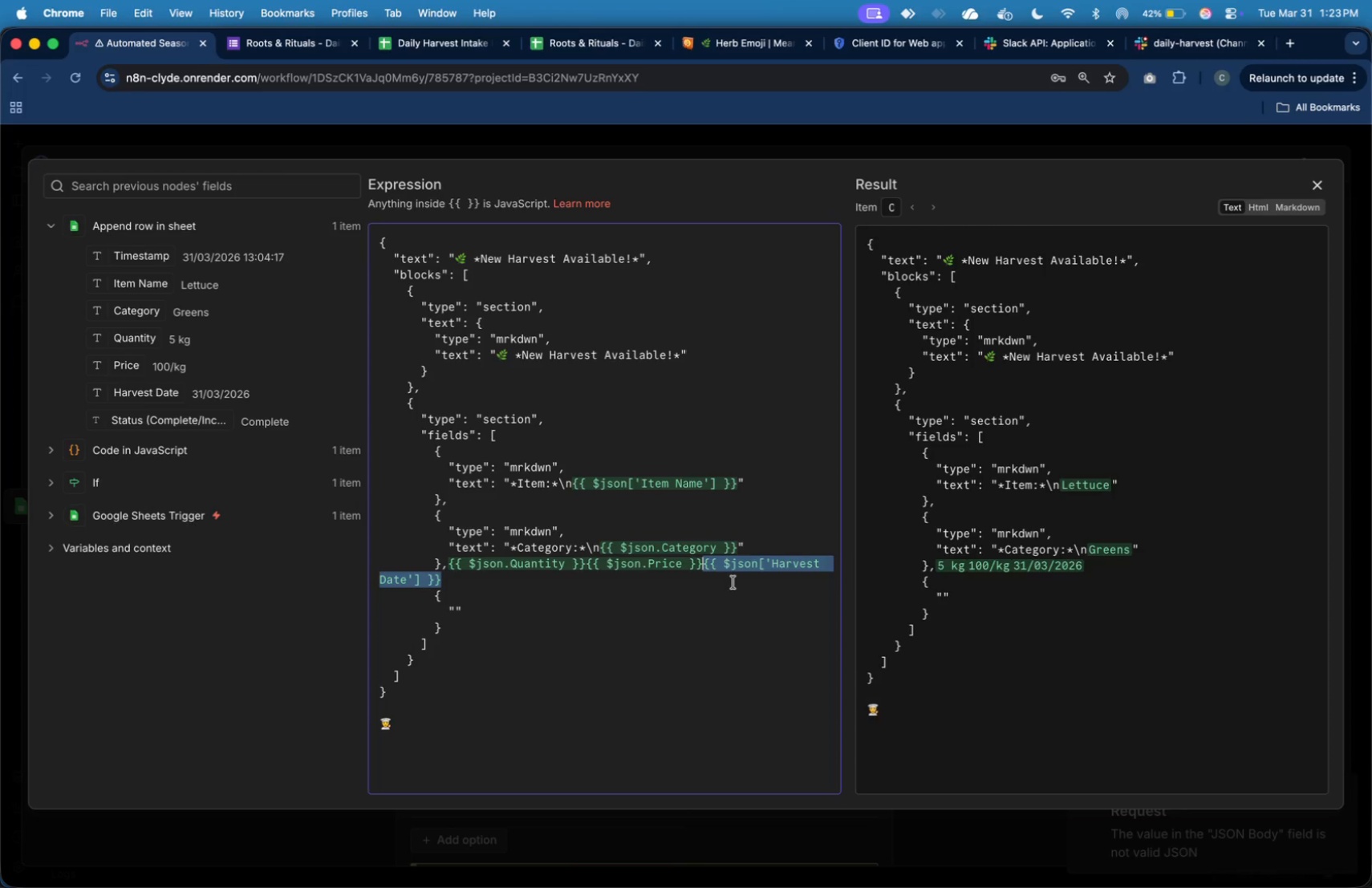 
key(Meta+Tab)
 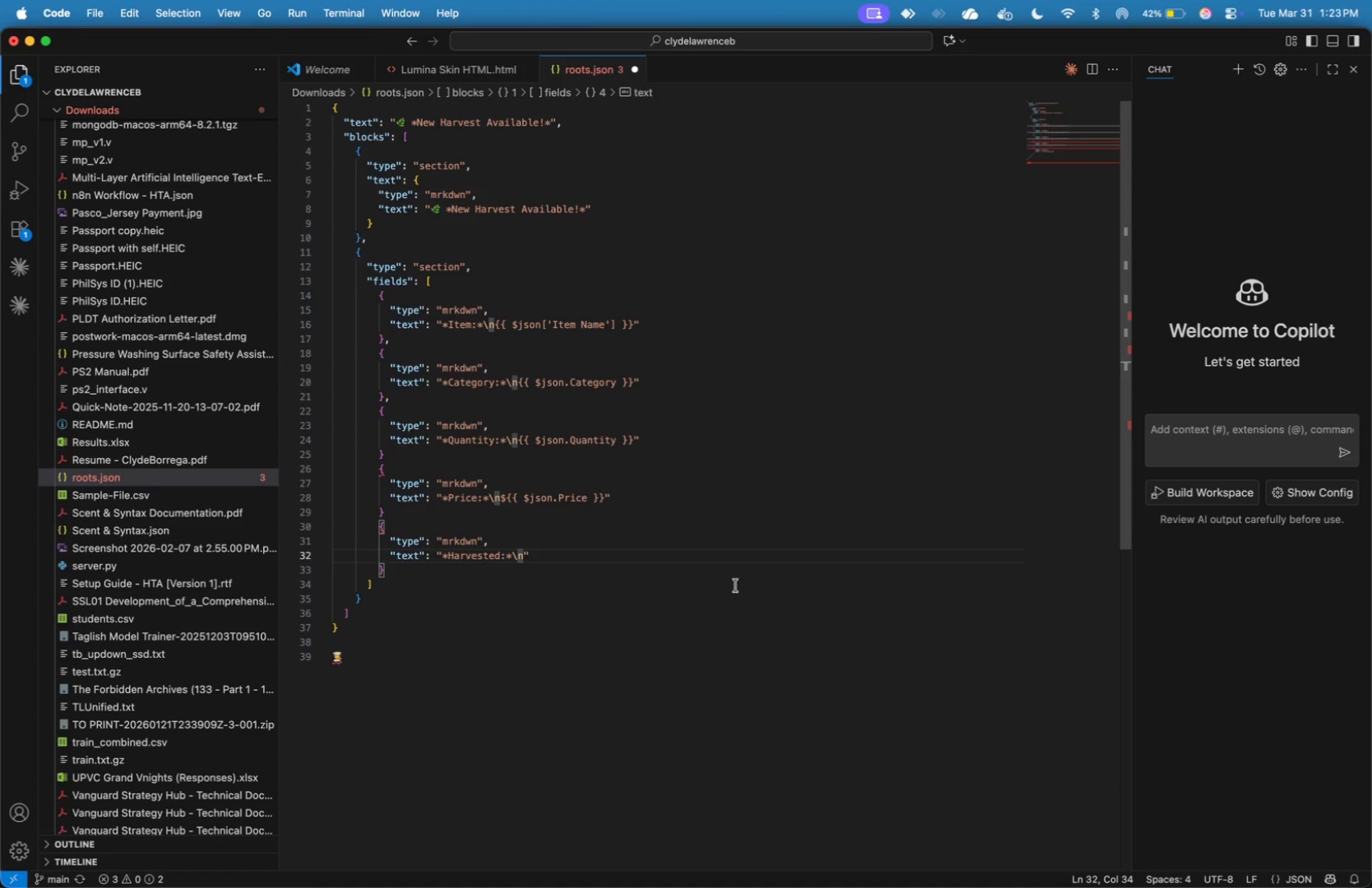 
key(Meta+V)
 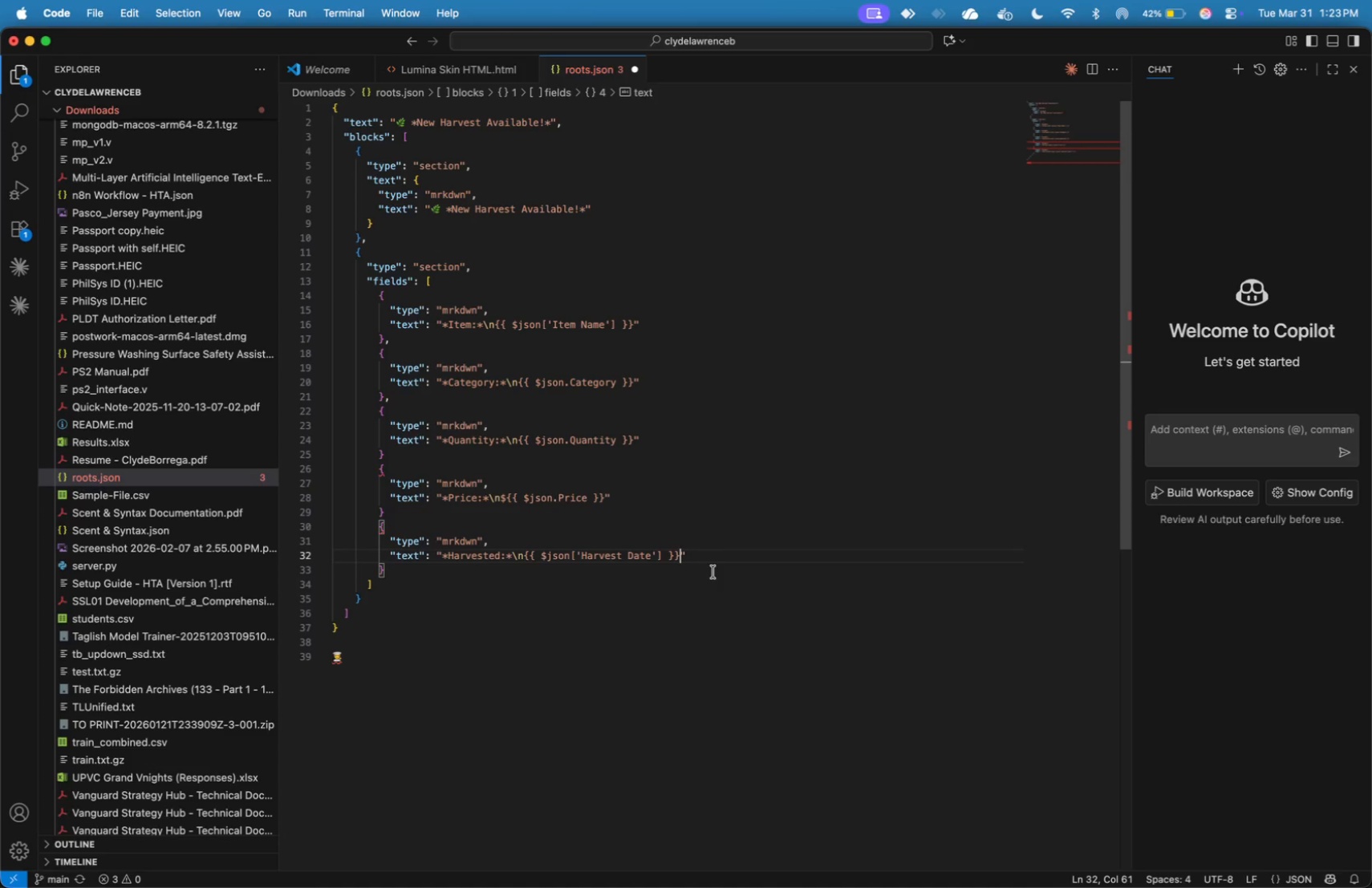 
left_click([700, 570])
 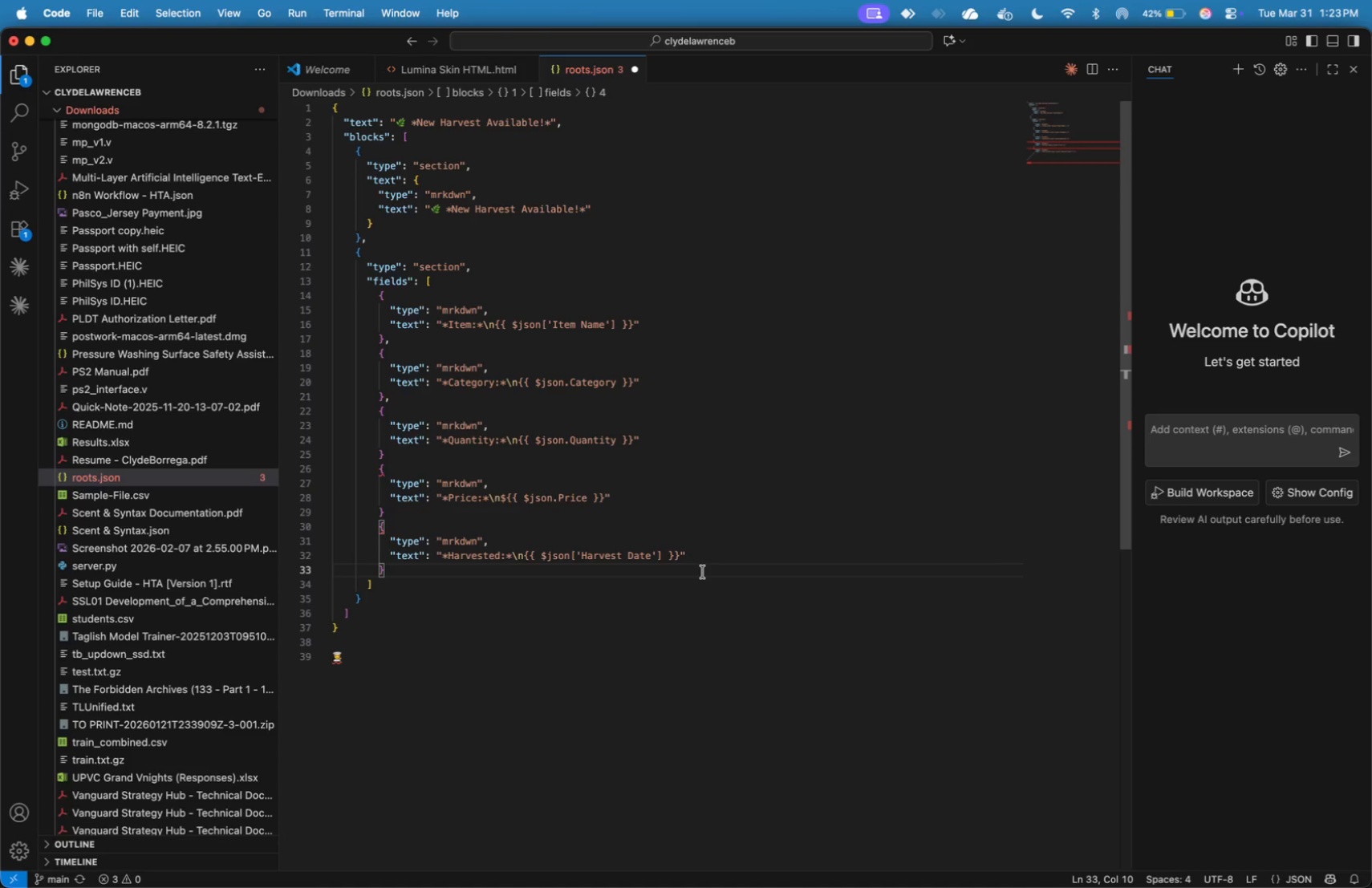 
key(Enter)
 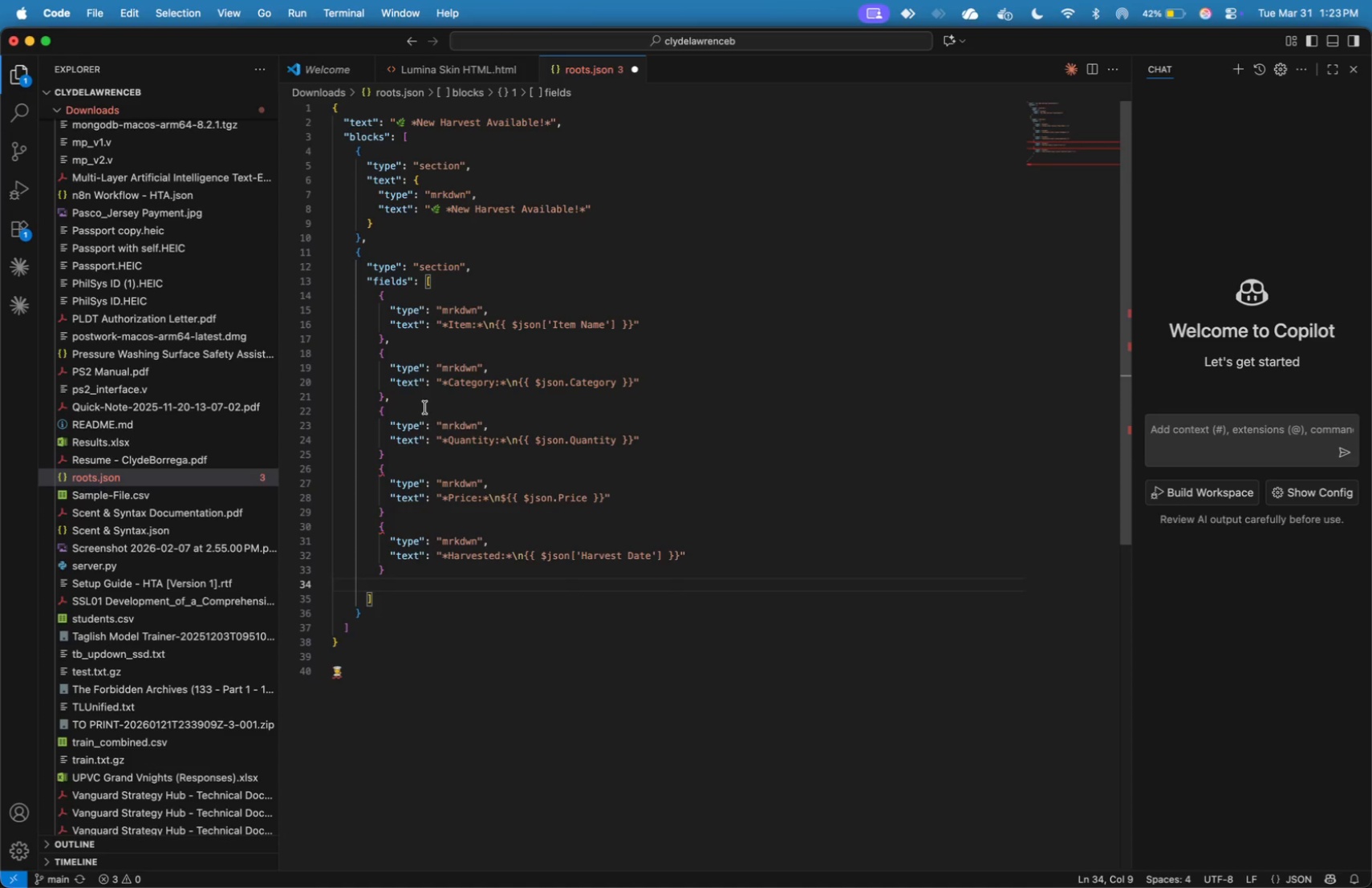 
left_click([422, 455])
 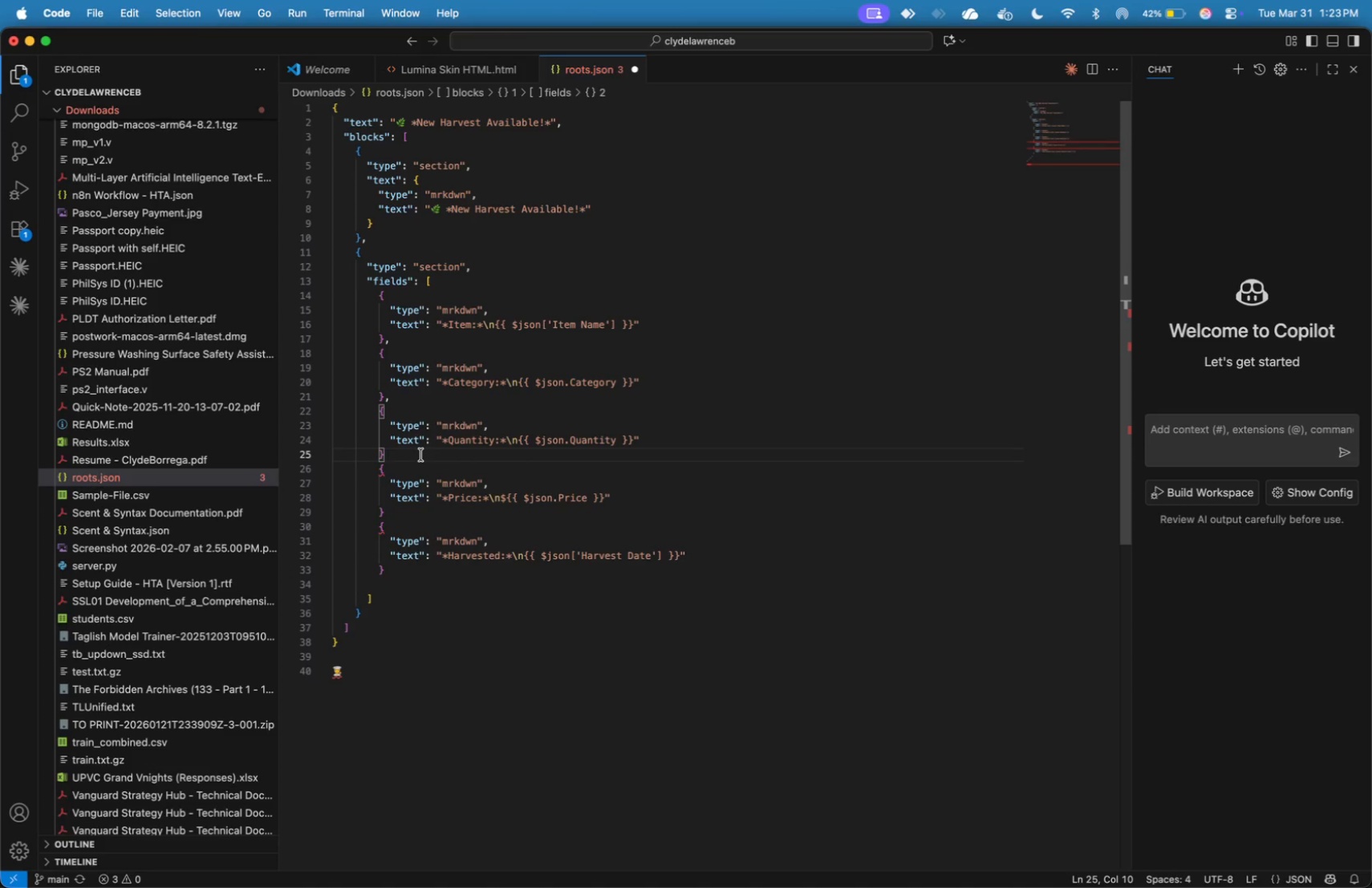 
key(Comma)
 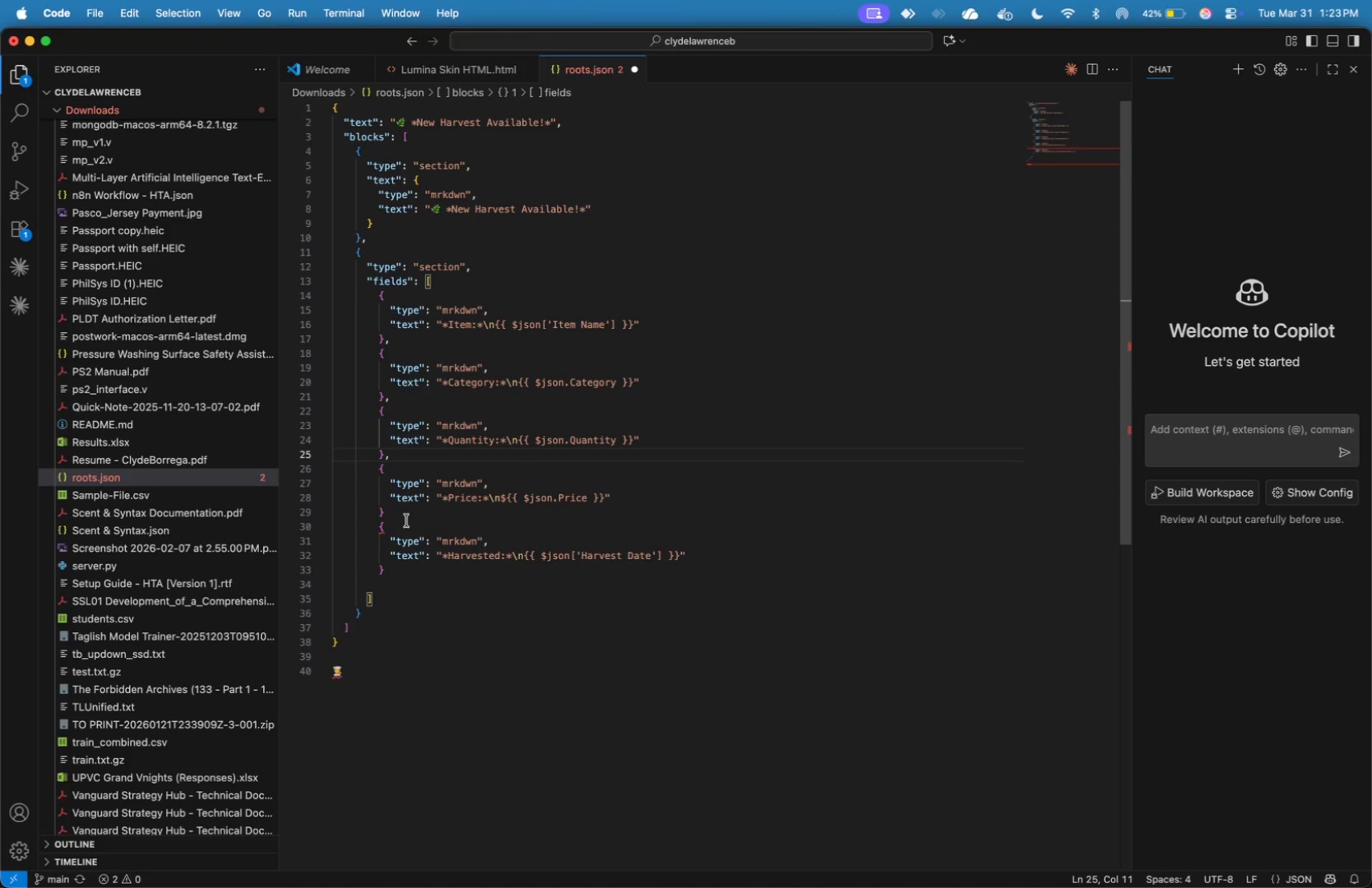 
left_click([402, 512])
 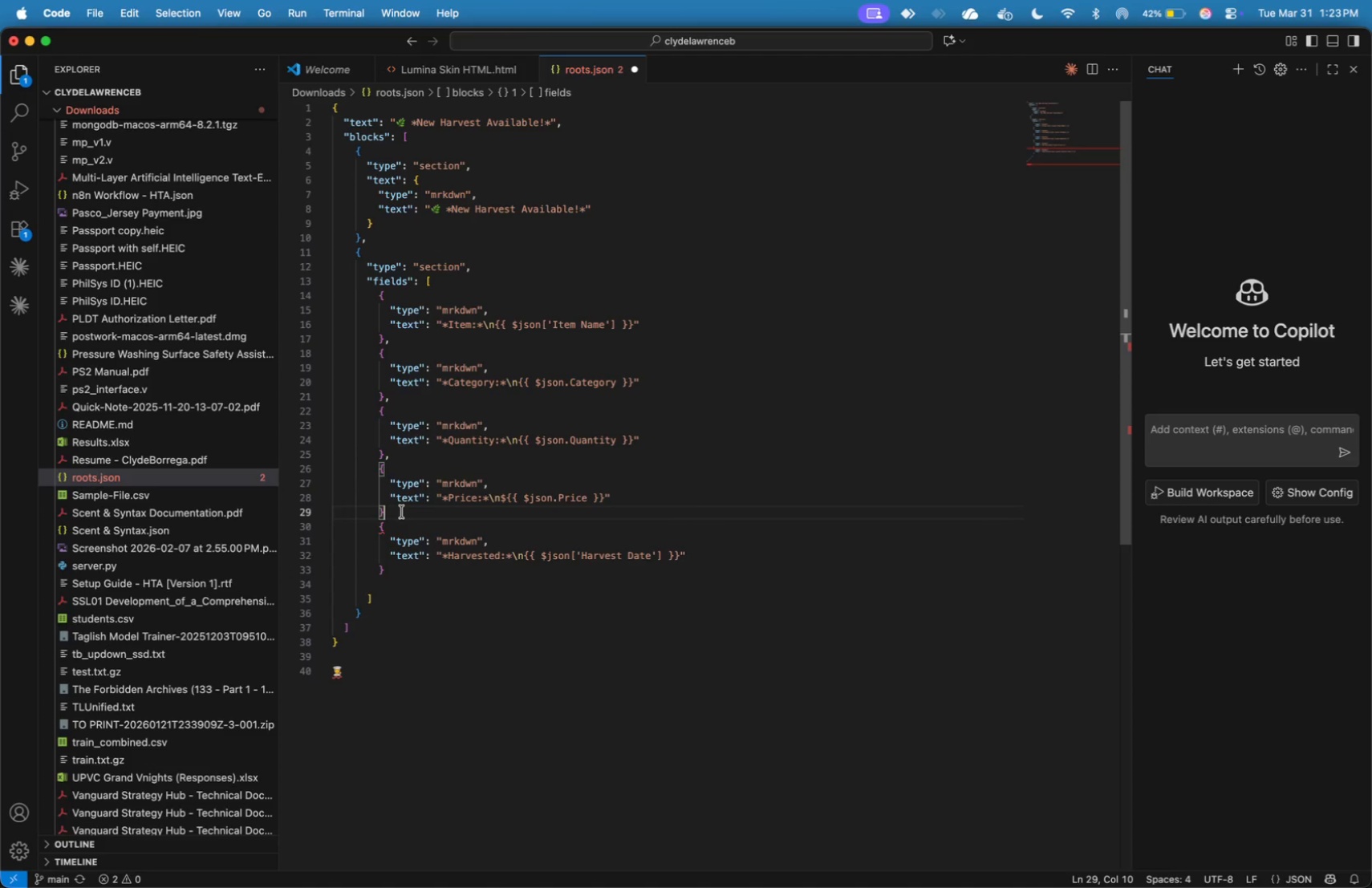 
key(Comma)
 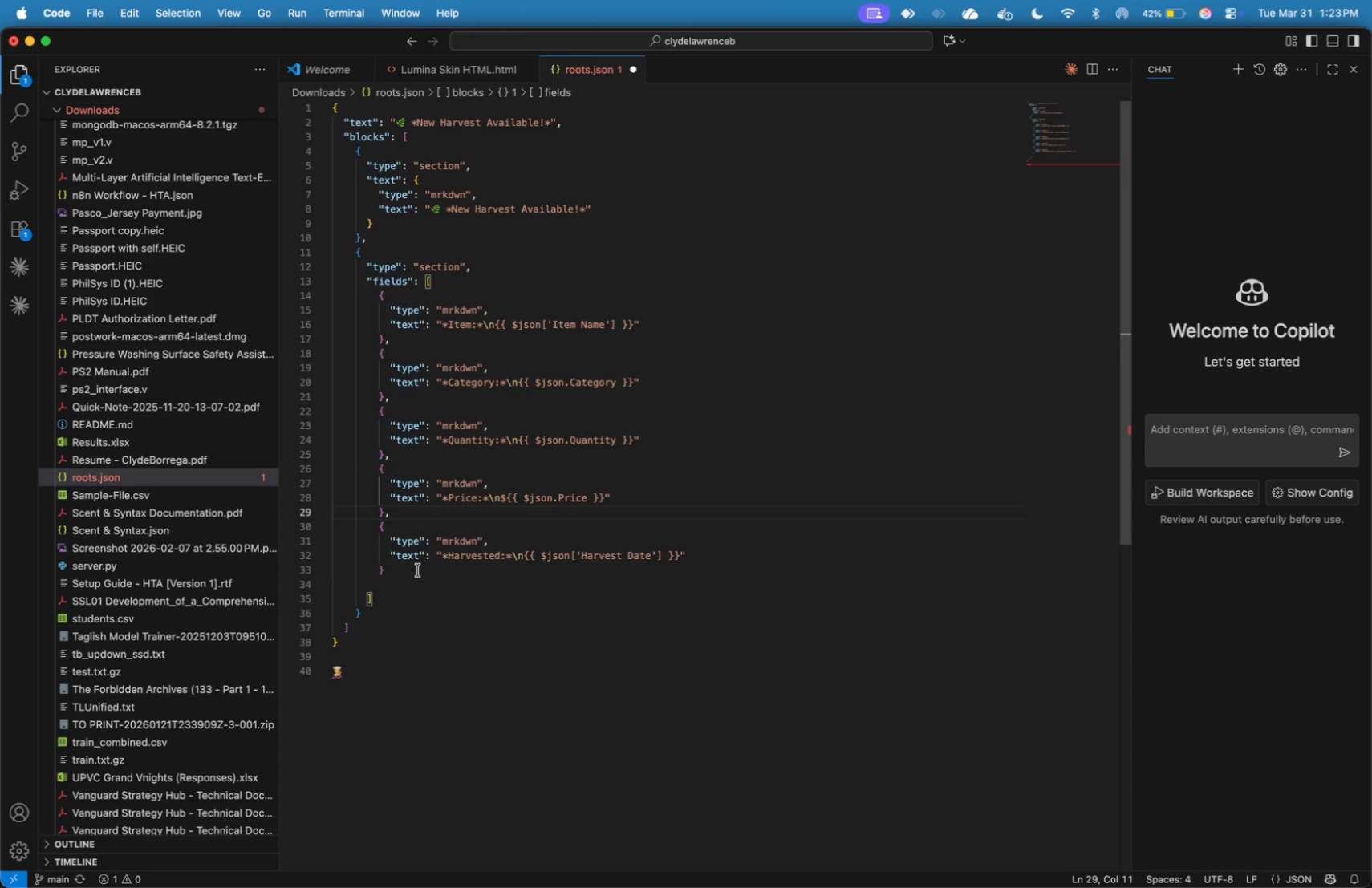 
left_click([418, 570])
 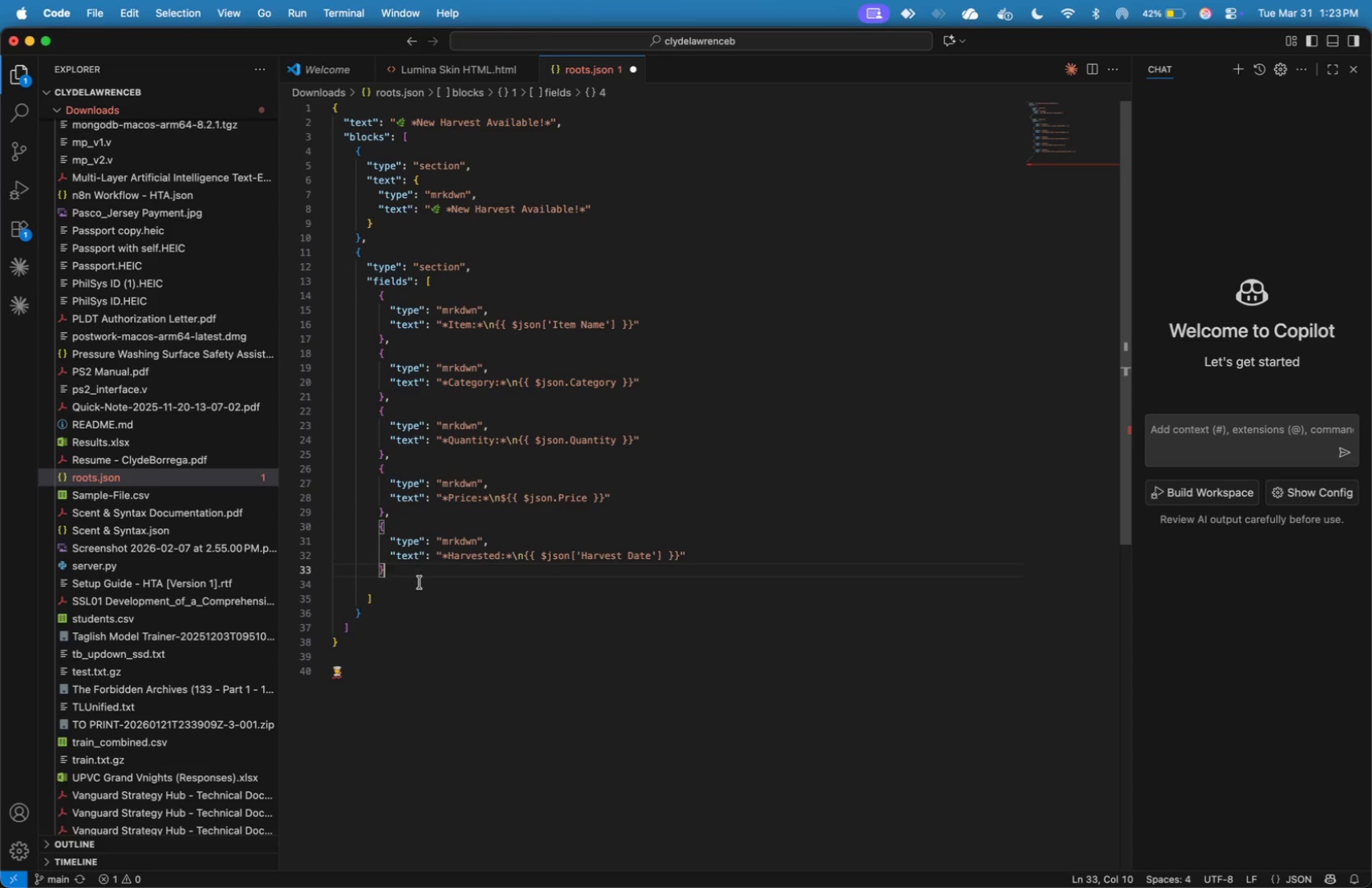 
left_click([420, 587])
 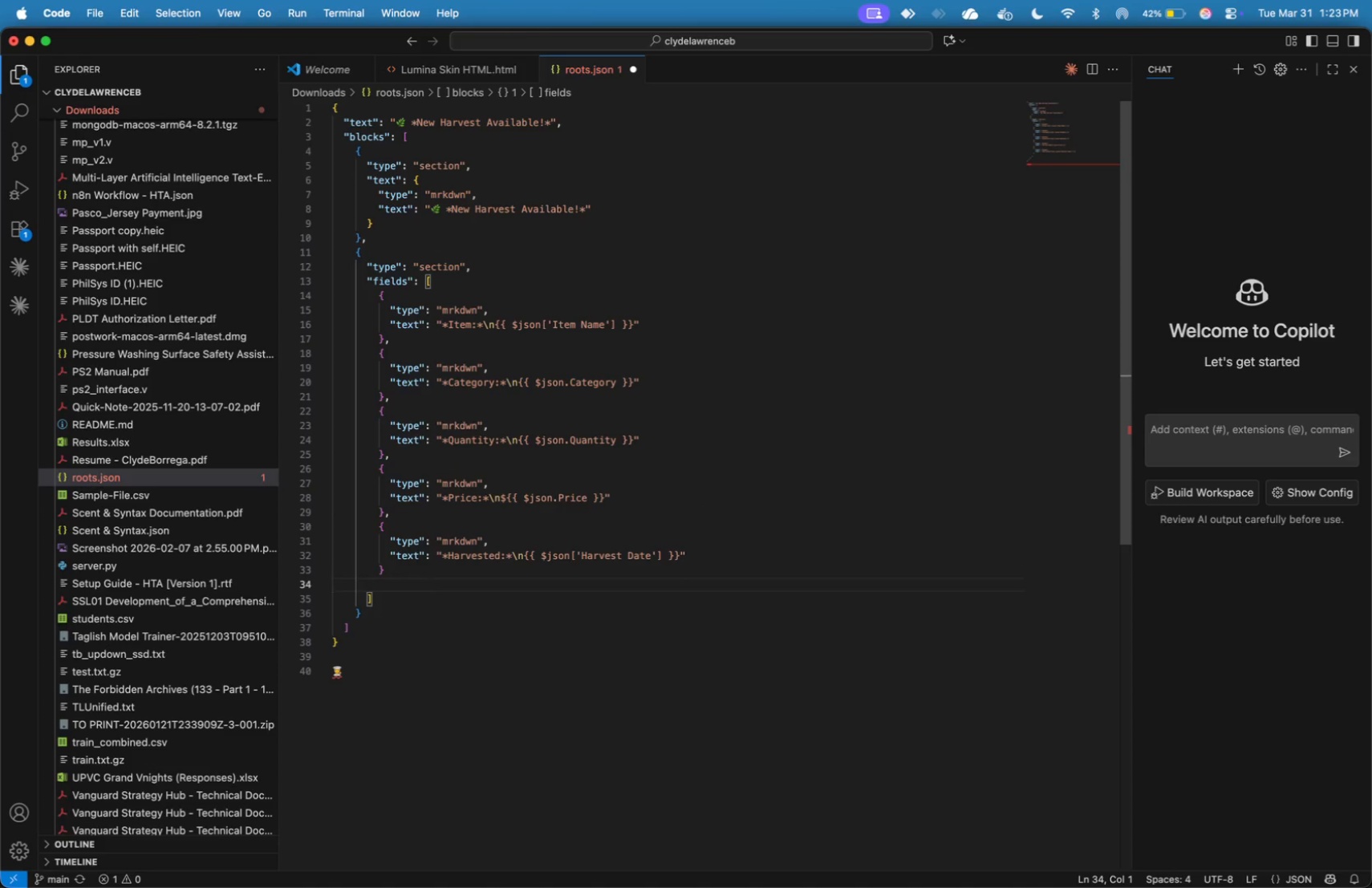 
key(Tab)
 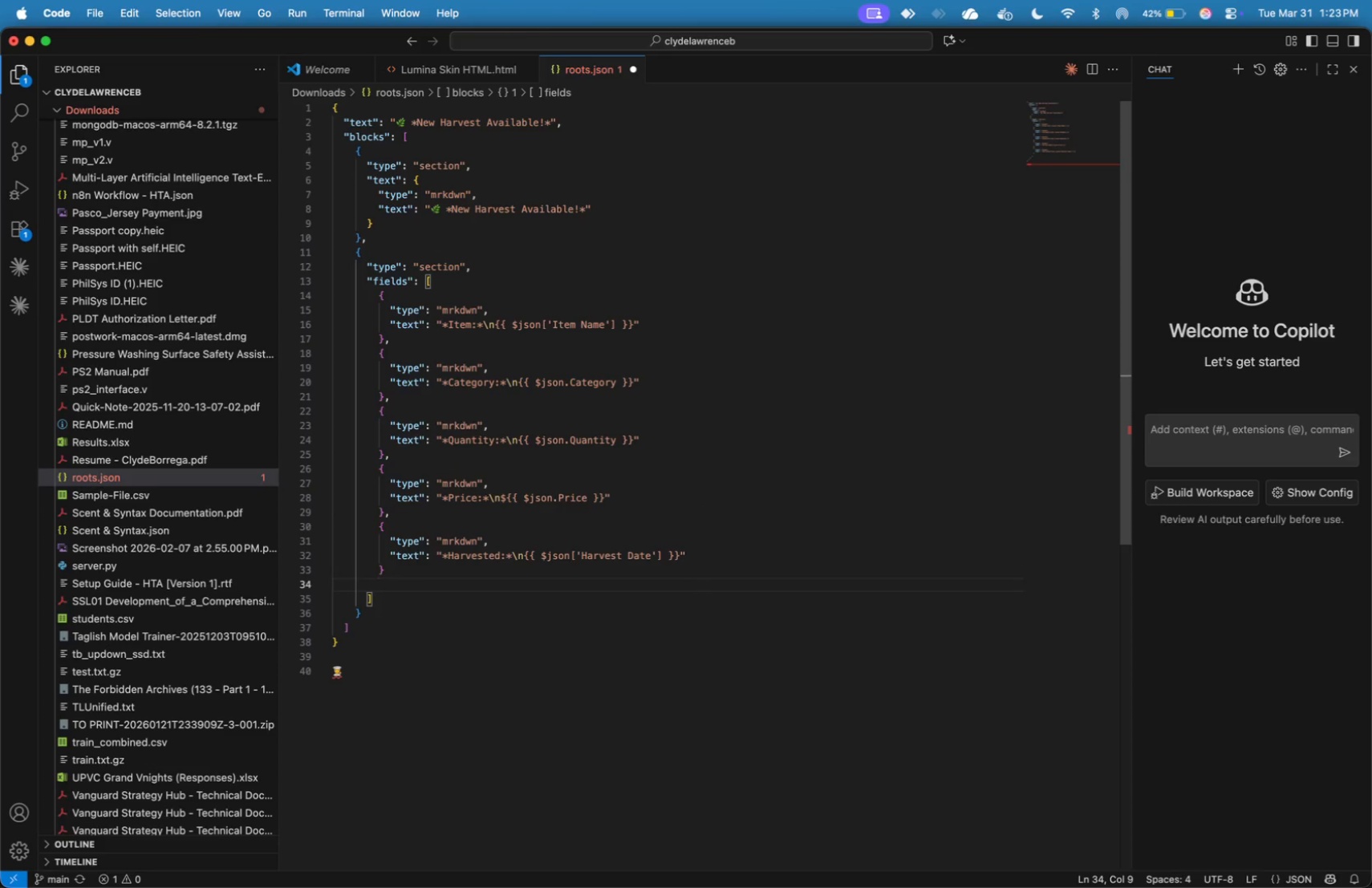 
key(Shift+BracketLeft)
 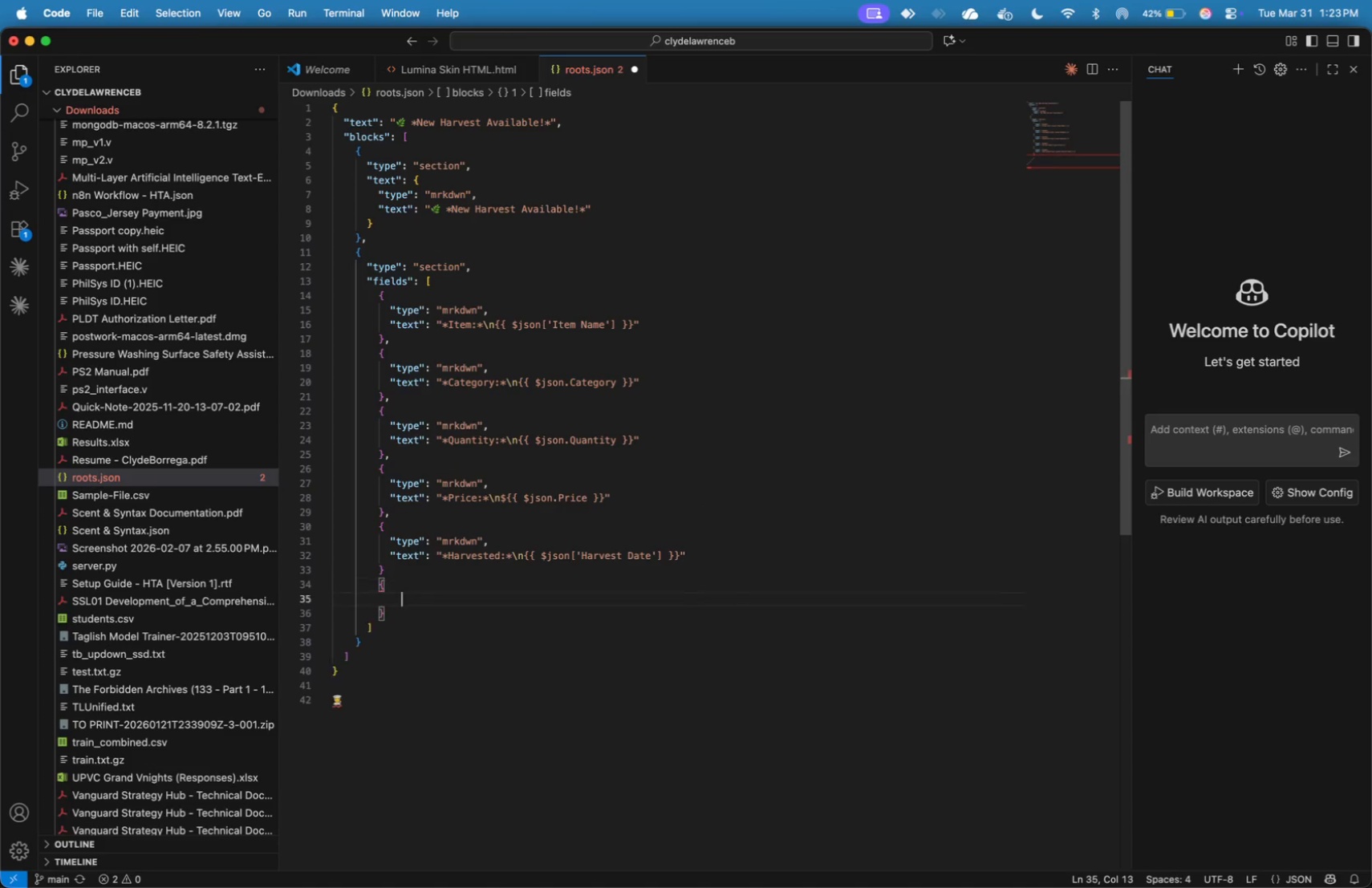 
key(Enter)
 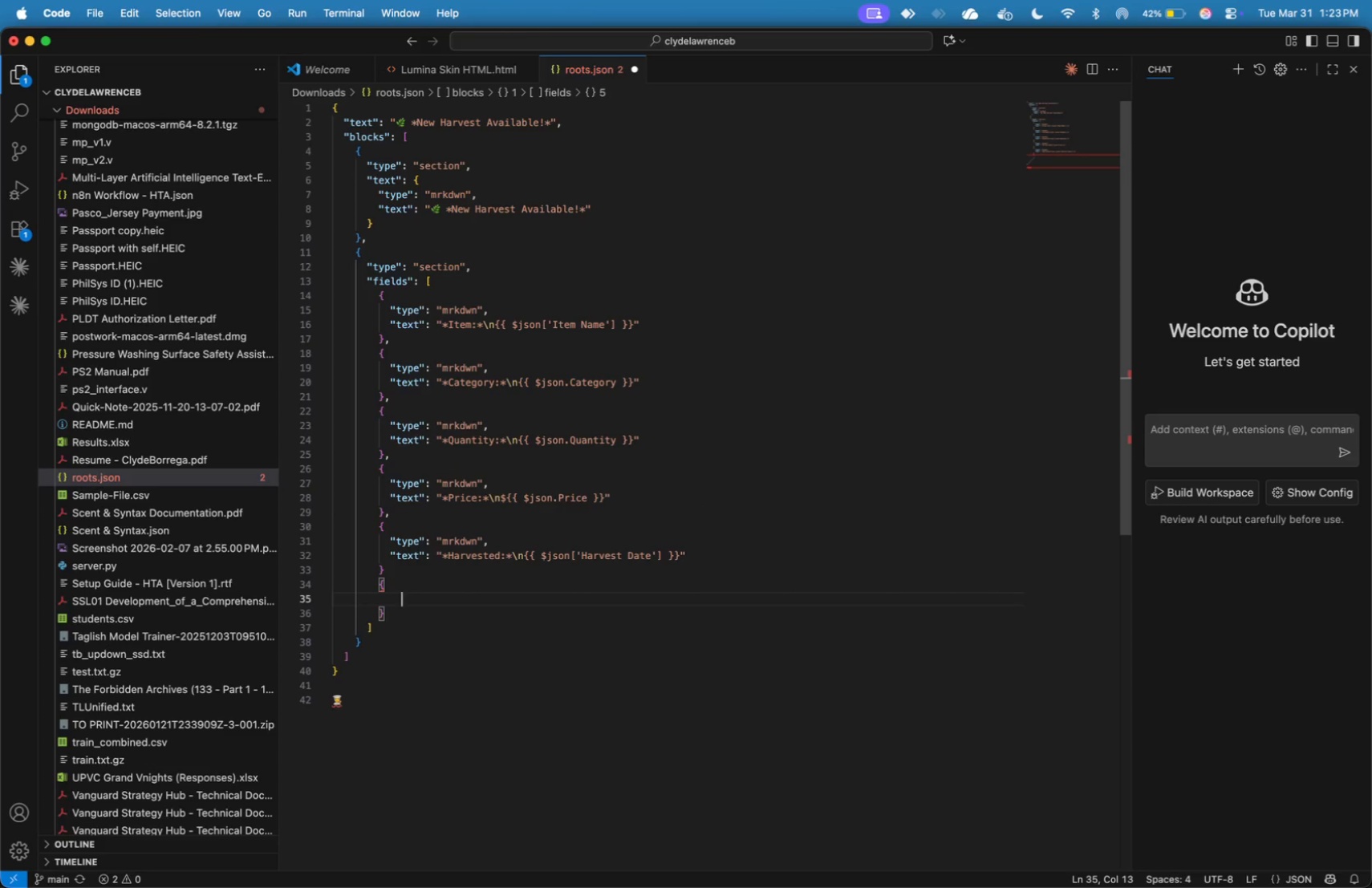 
key(Backspace)
key(Backspace)
key(Tab)
key(Backspace)
type(  "type)
 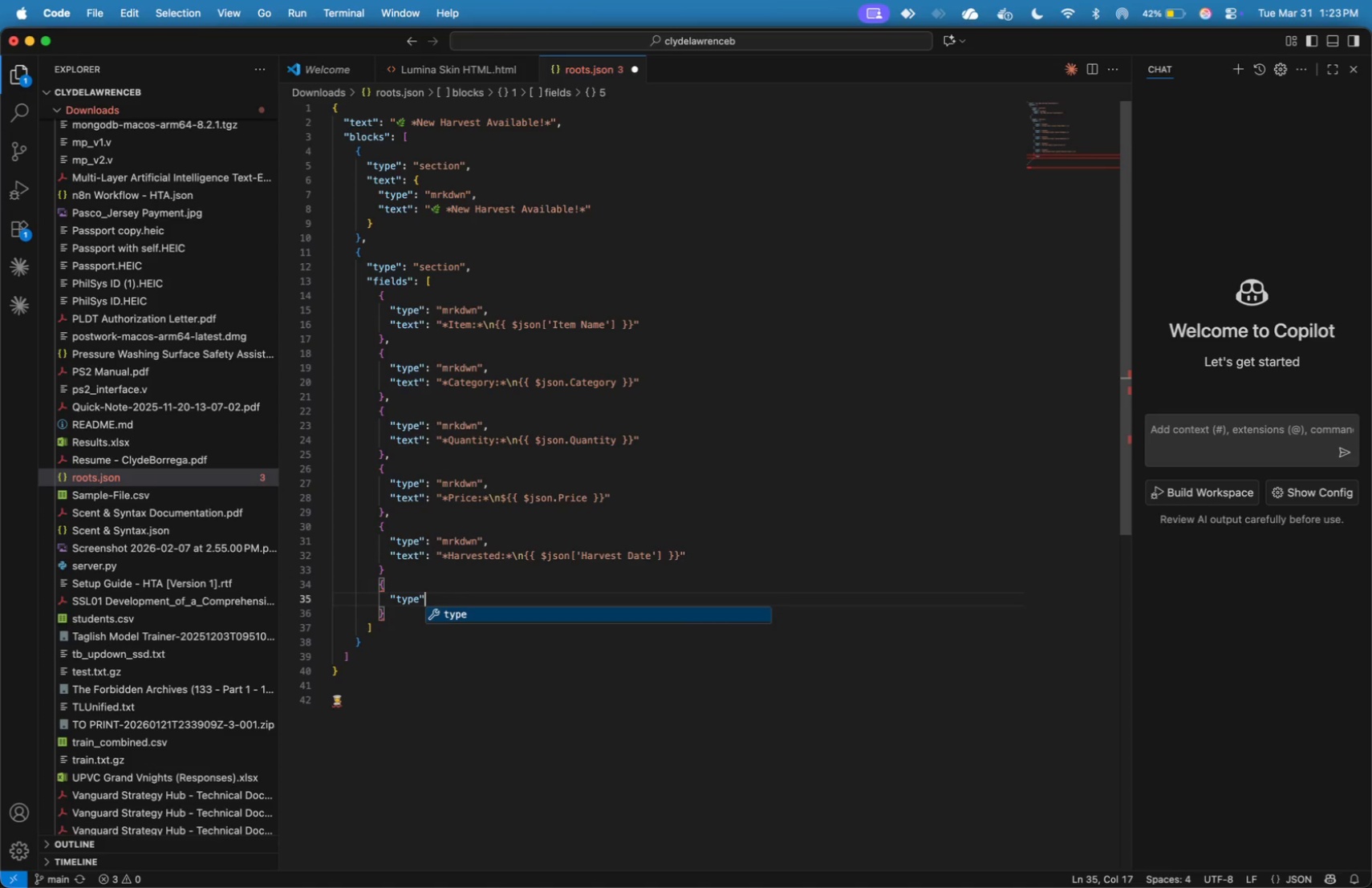 
 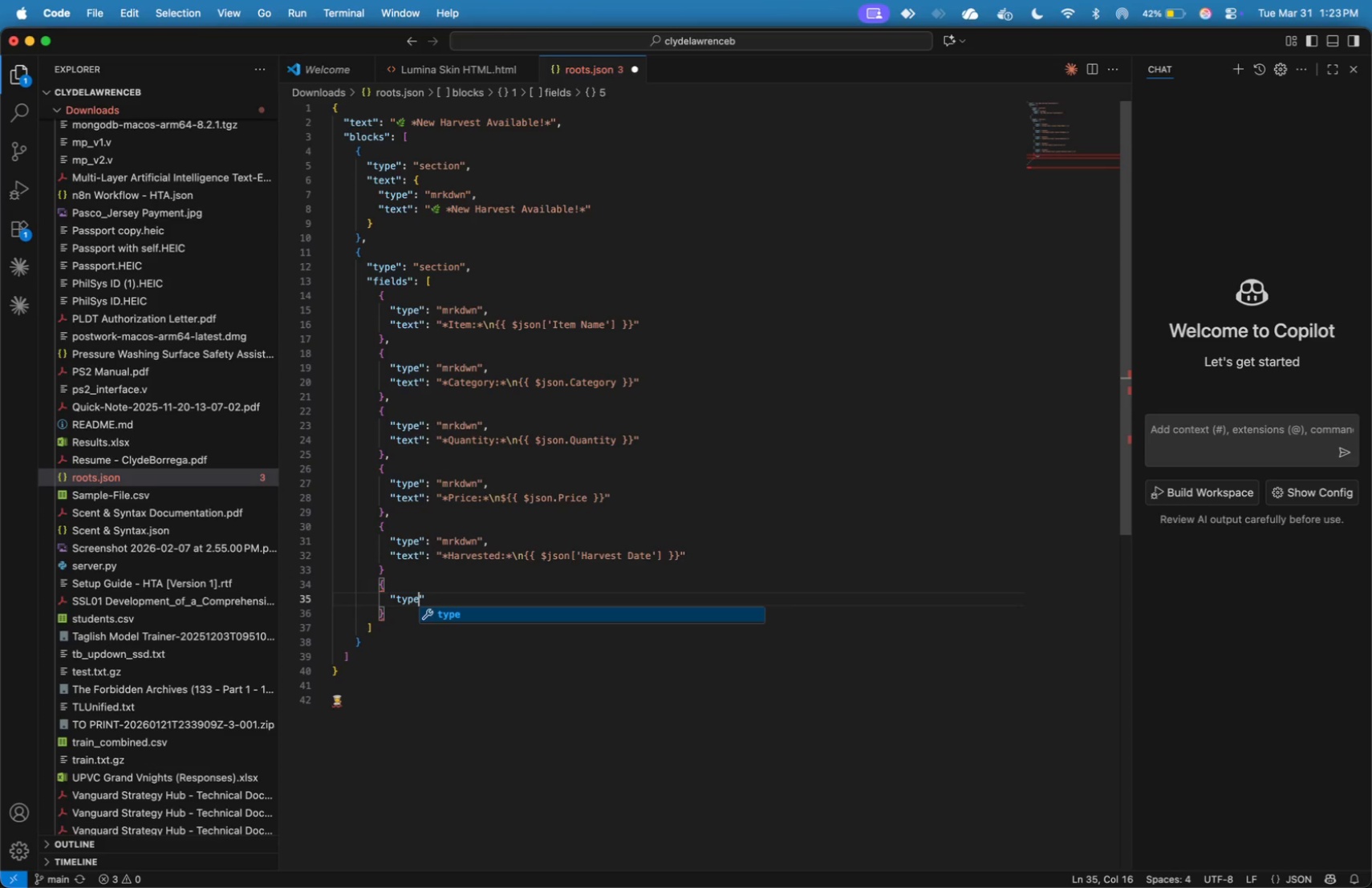 
key(ArrowRight)
 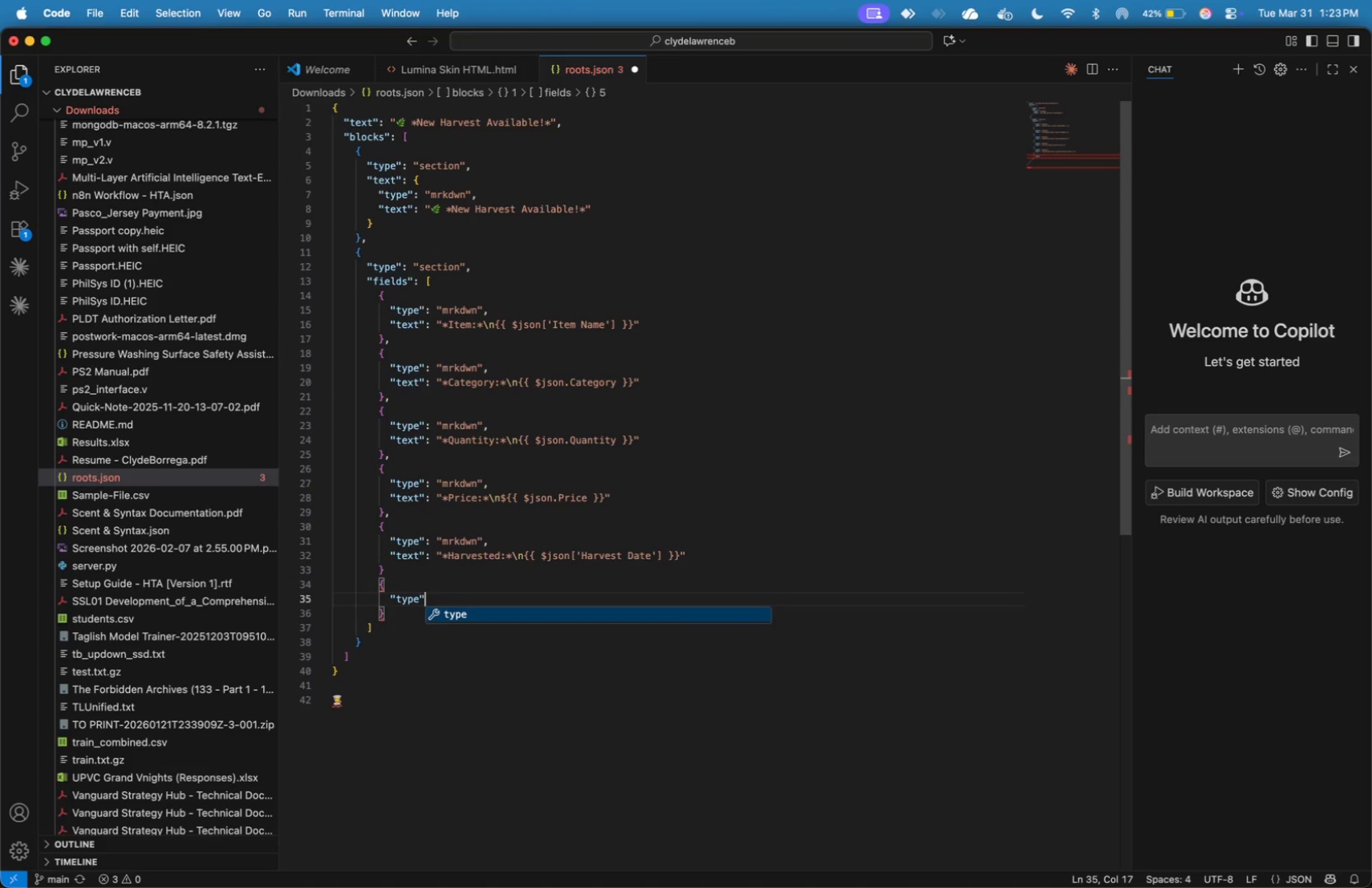 
type(: "mrkdwn)
 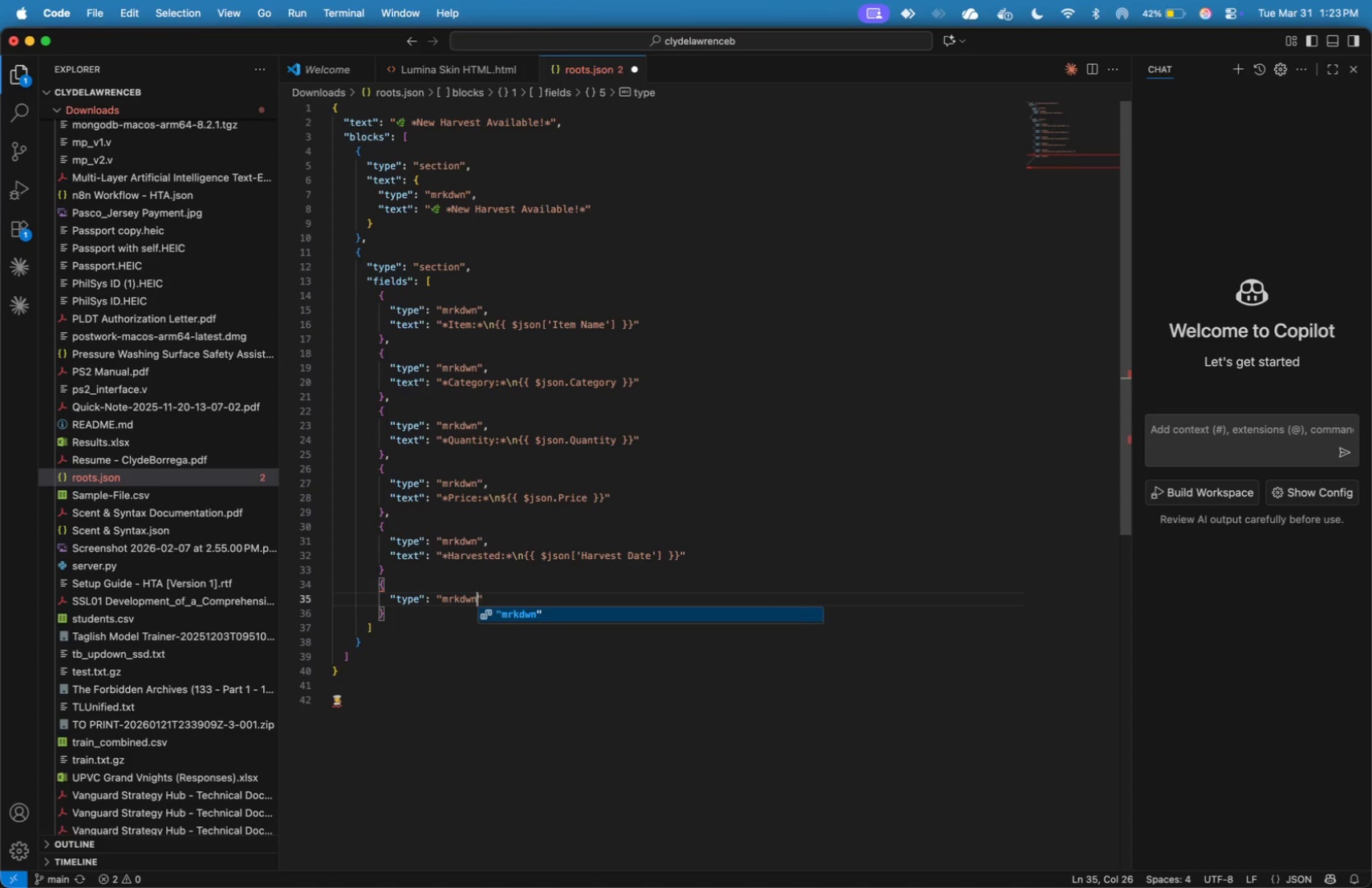 
key(ArrowRight)
 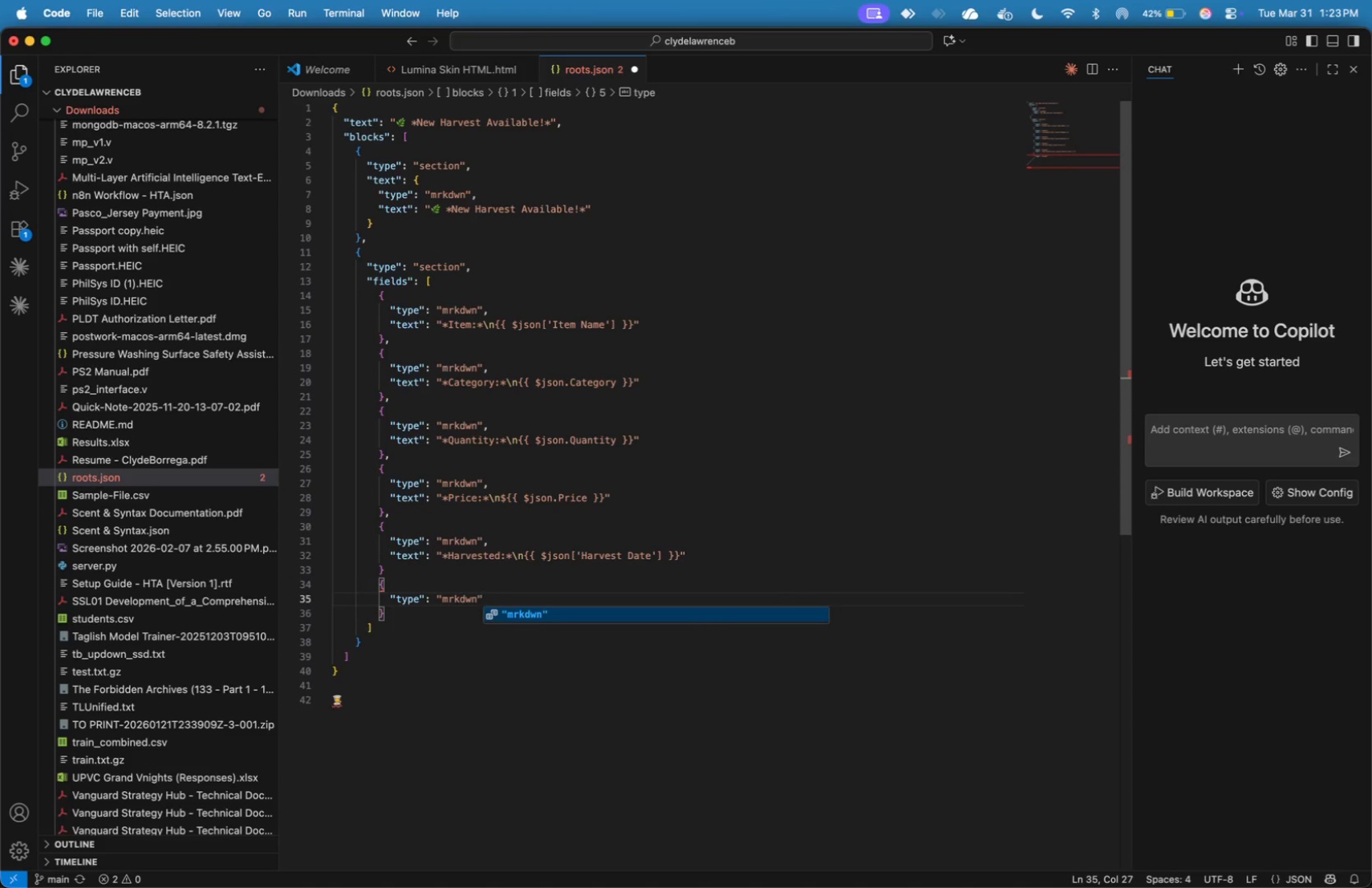 
key(Comma)
 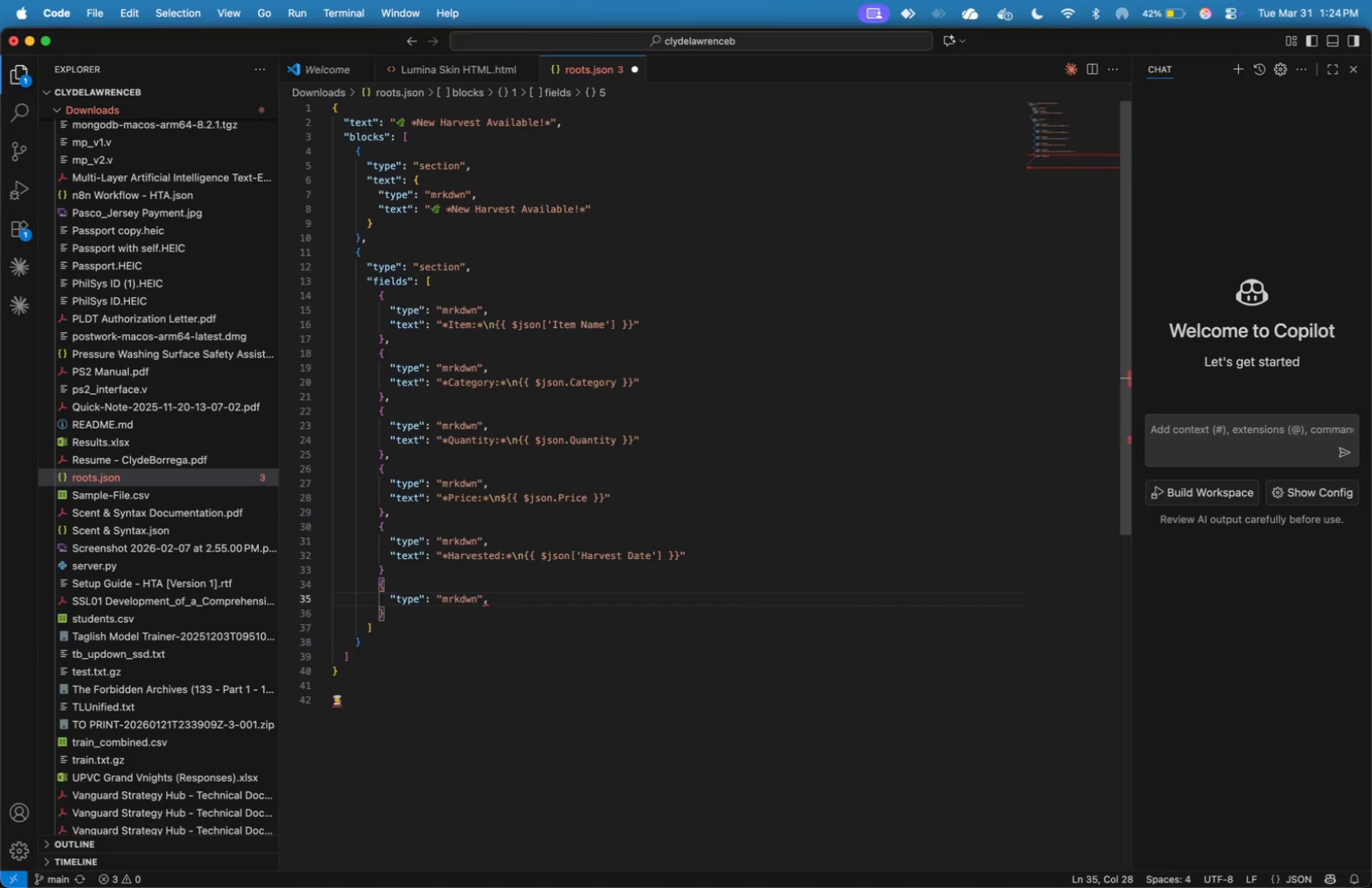 
key(Enter)
 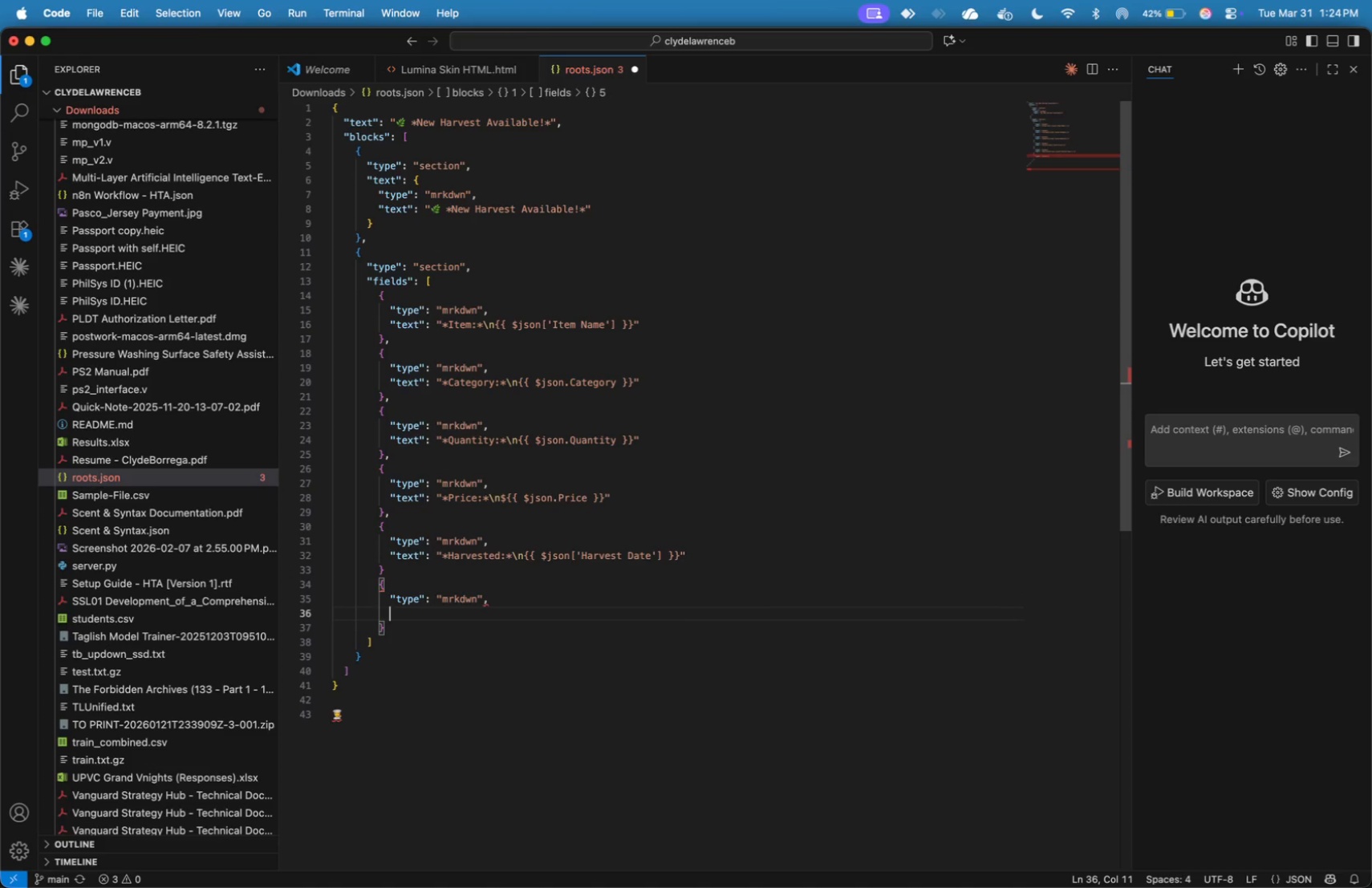 
type("text)
 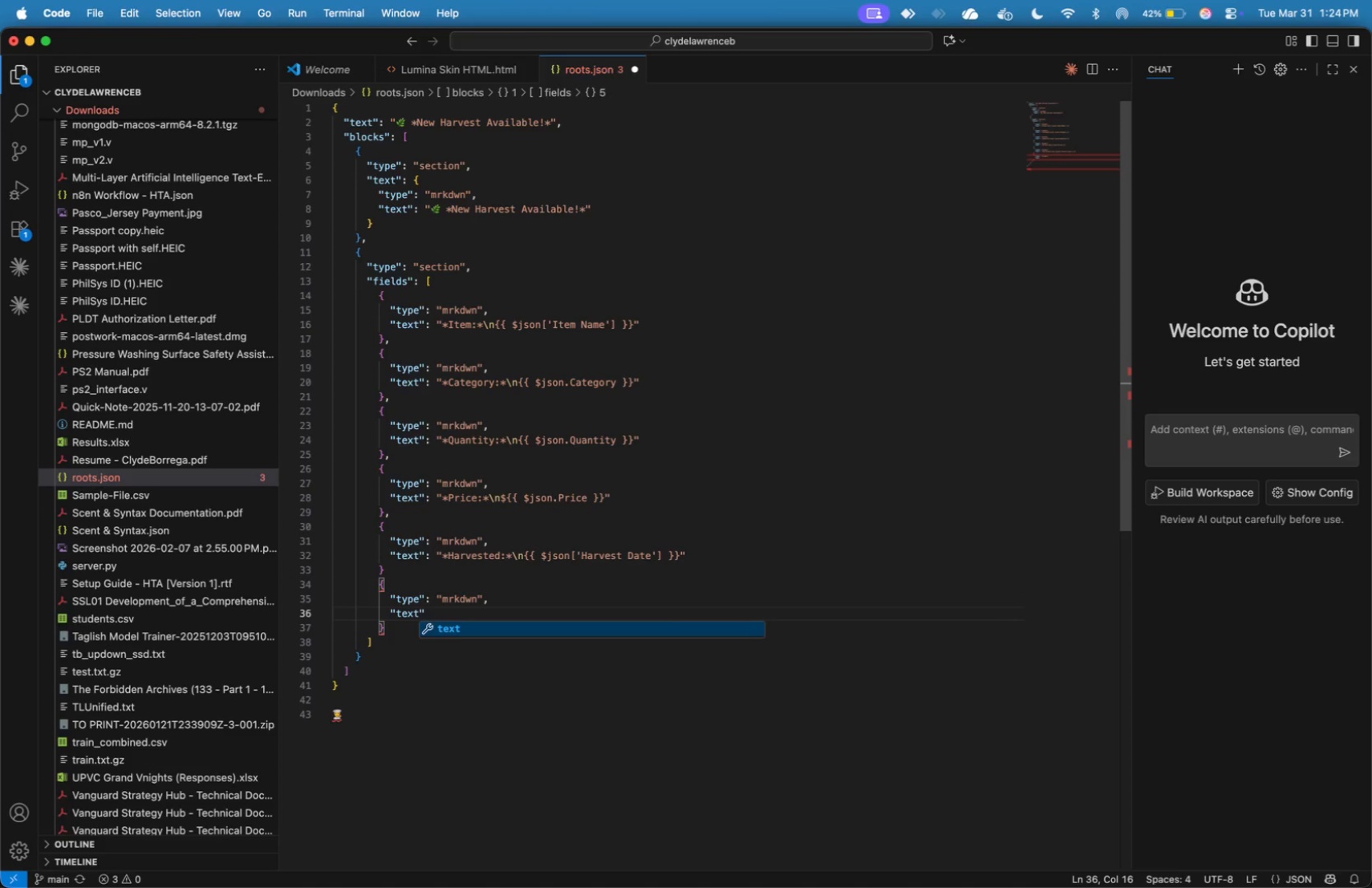 
key(ArrowRight)
 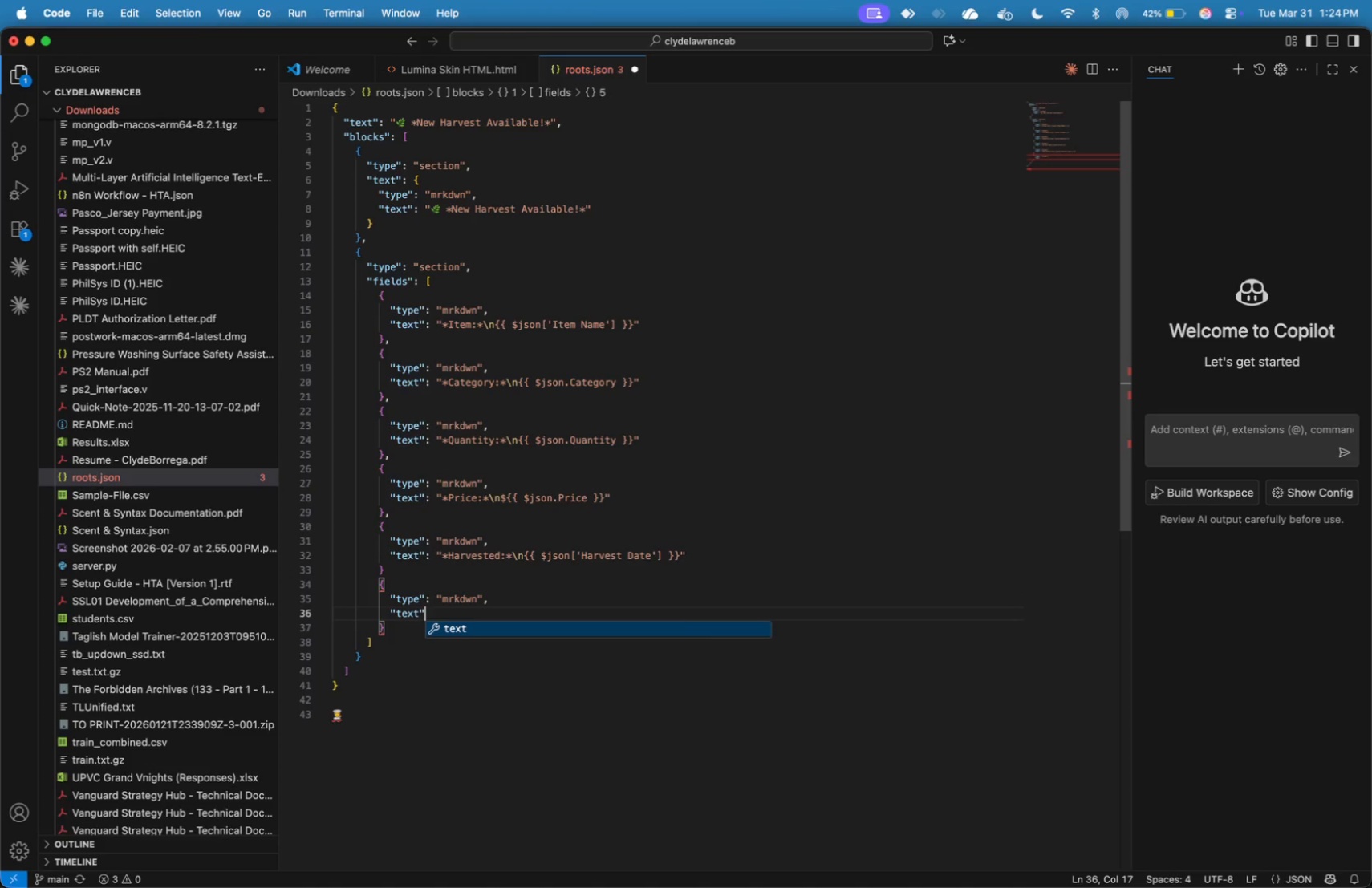 
key(Shift+Semicolon)
 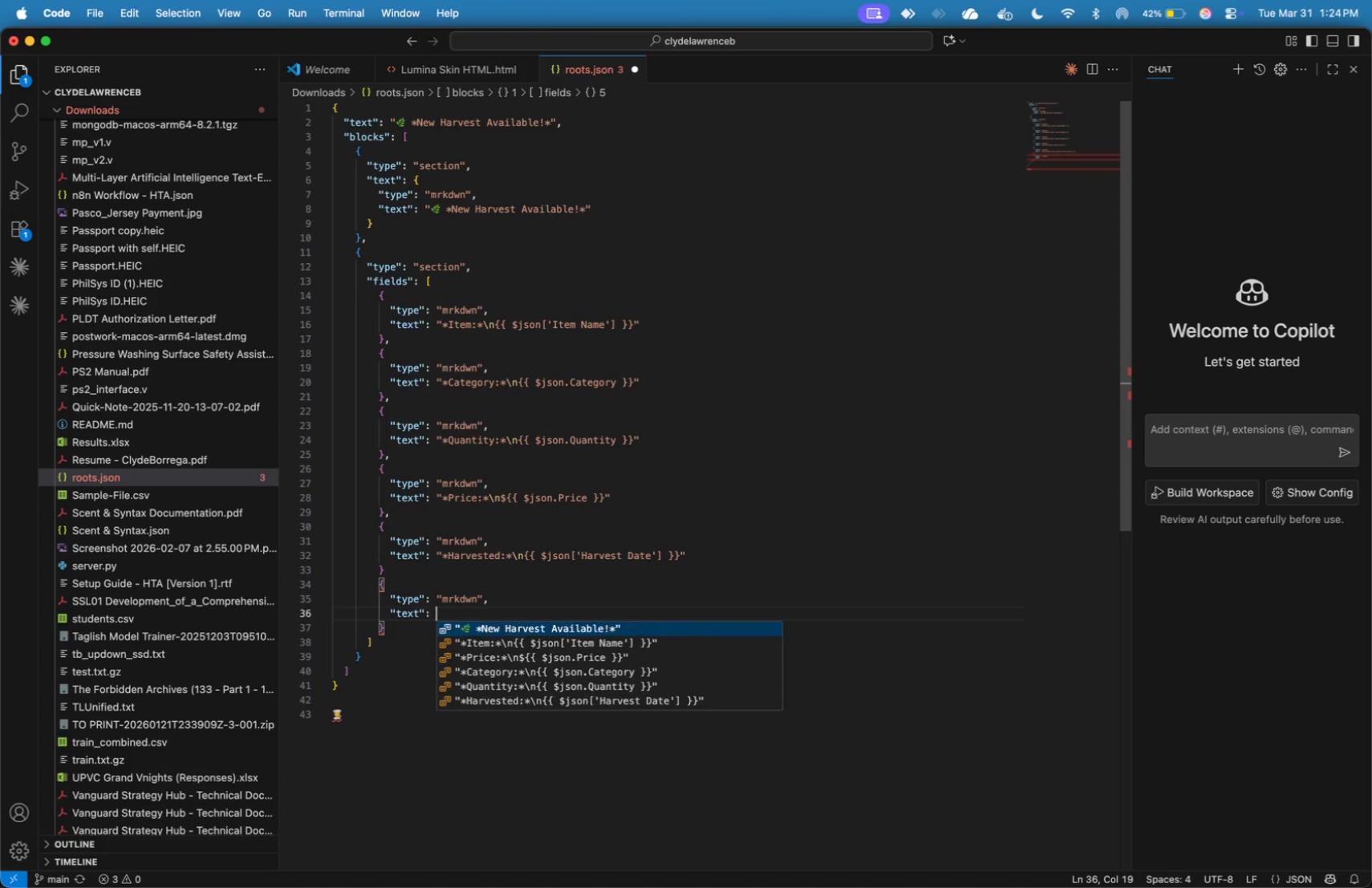 
key(Shift+Space)
 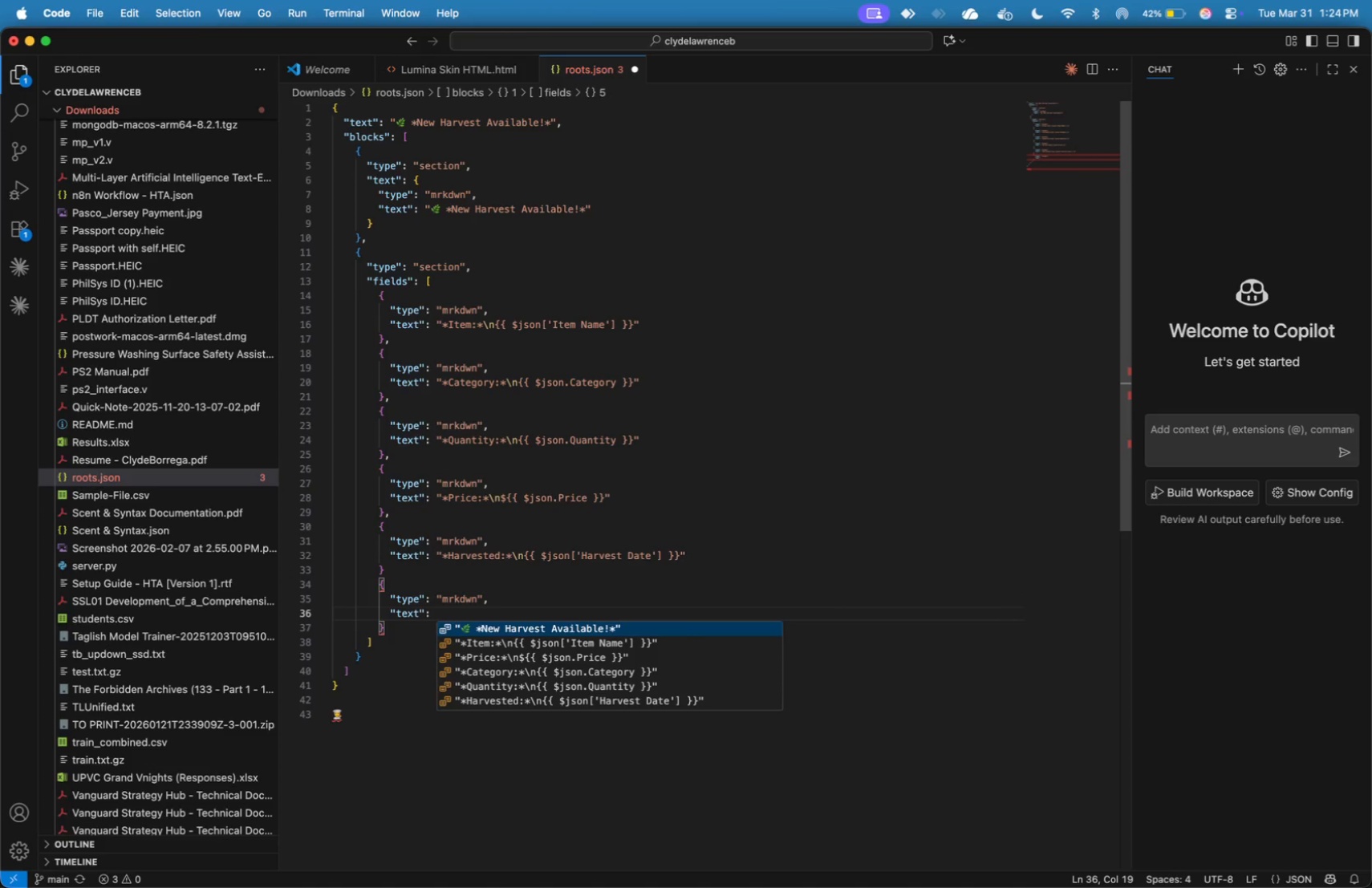 
key(Shift+Quote)
 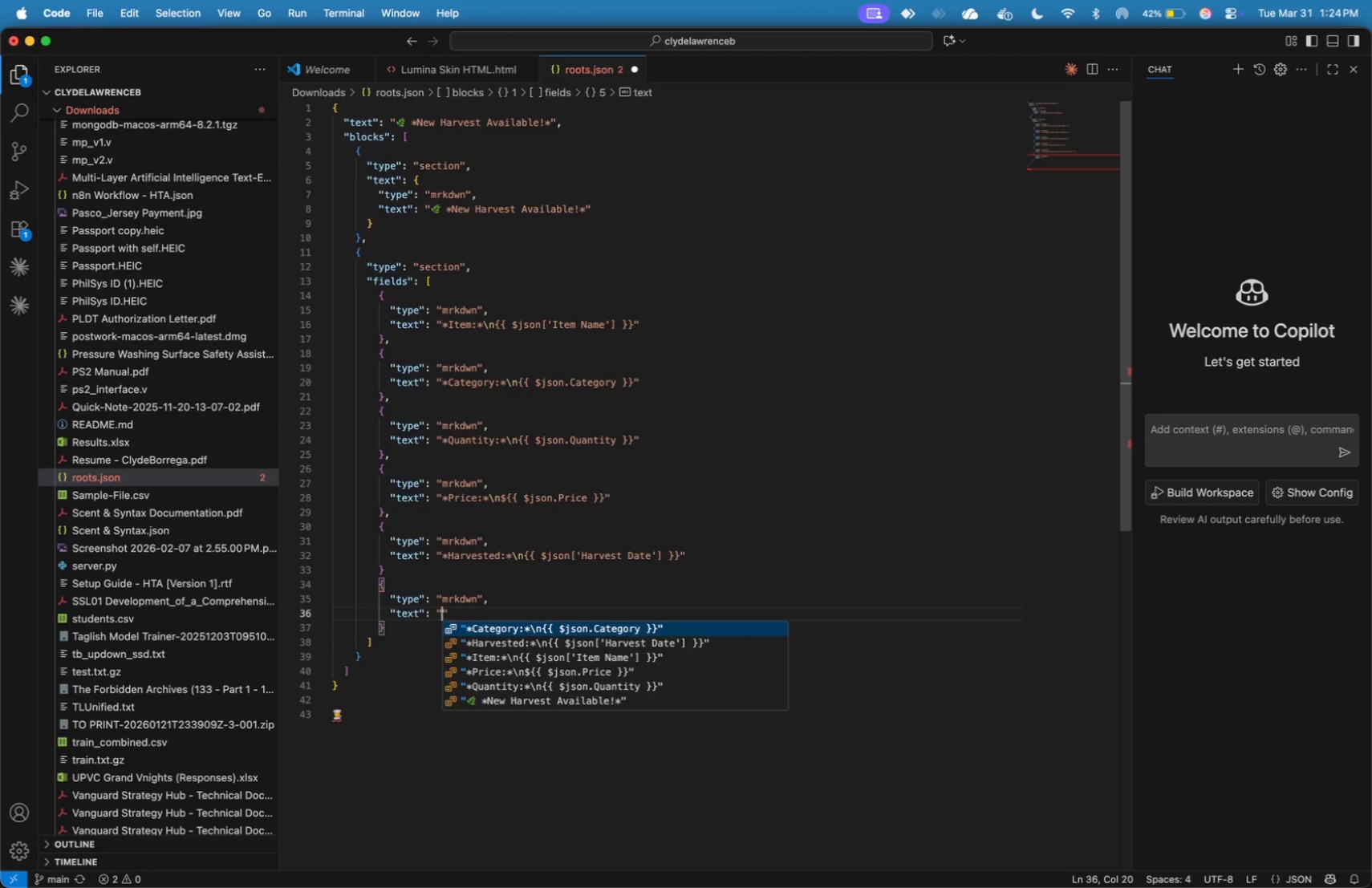 
wait(5.94)
 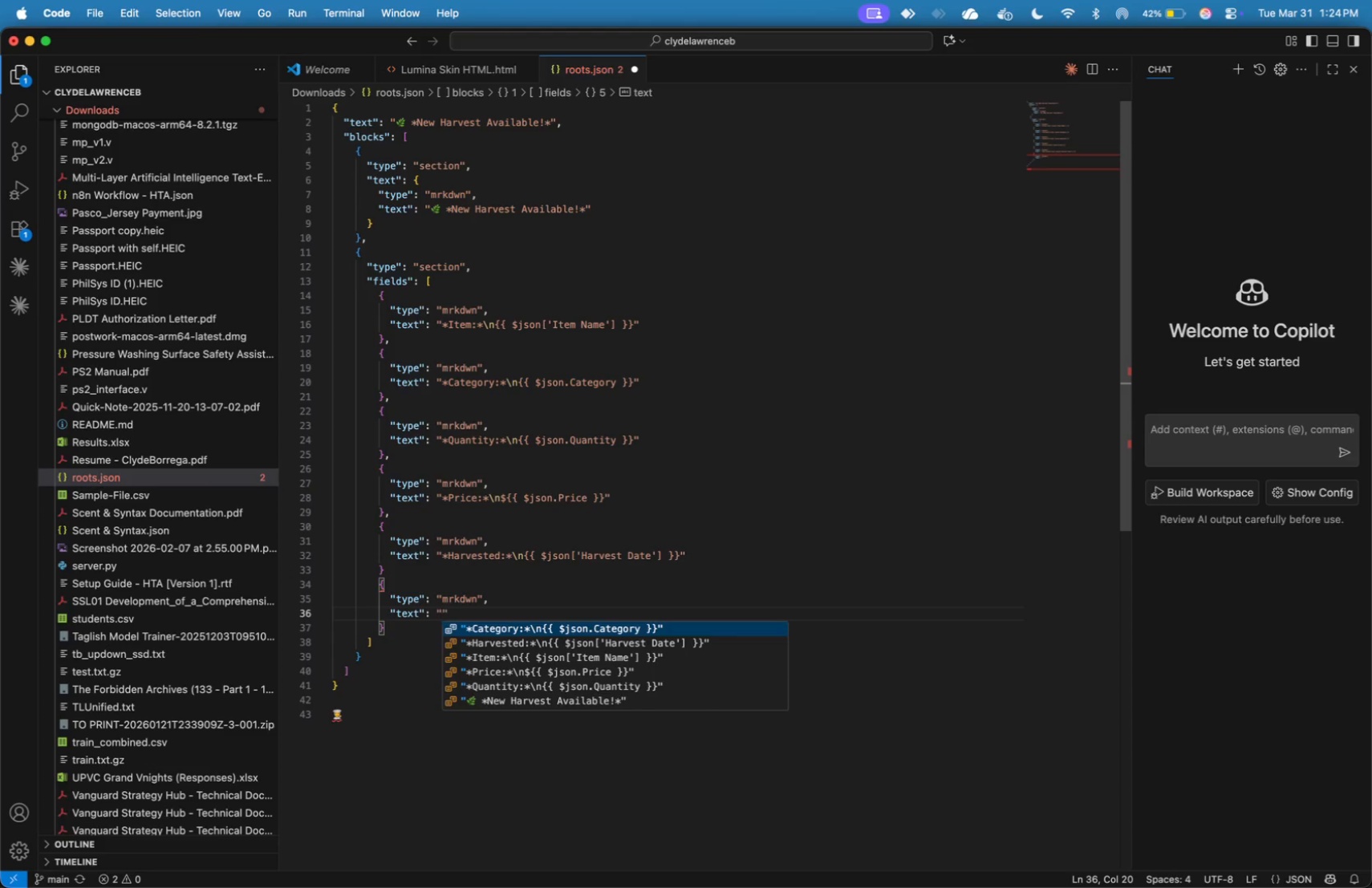 
type(*Supplier:*\n)
 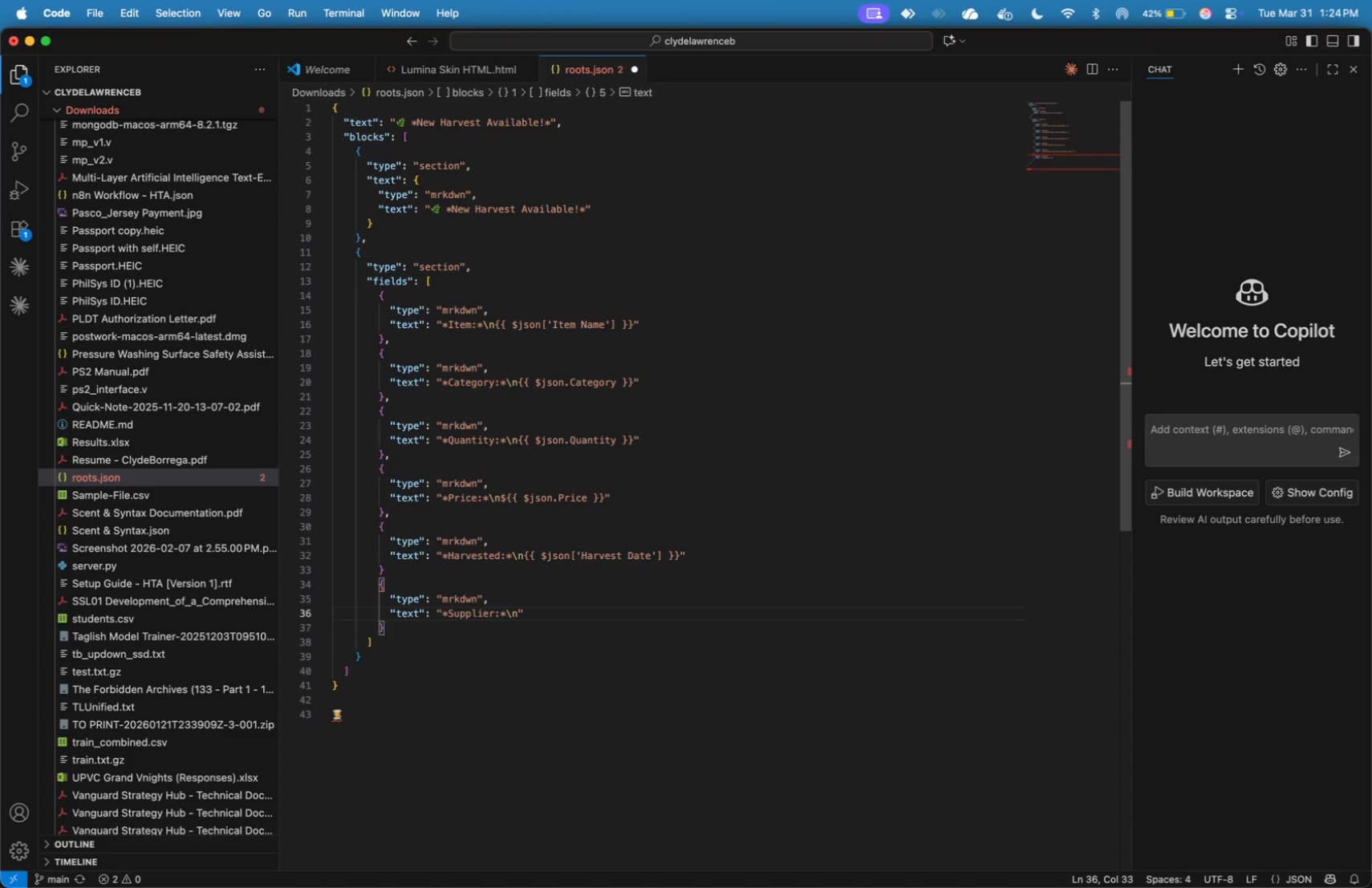 
key(Meta+CommandLeft)
 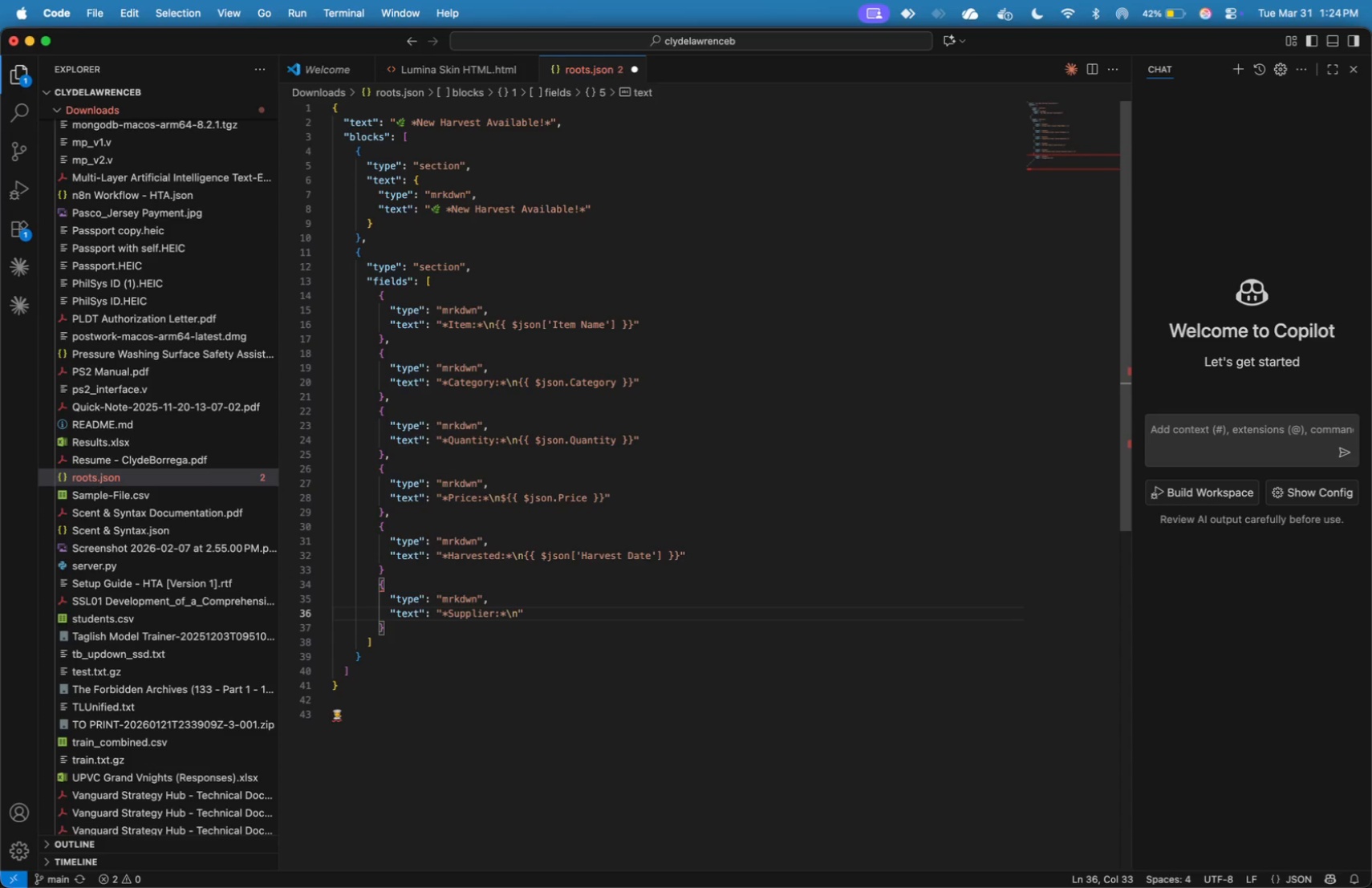 
key(Meta+Tab)
 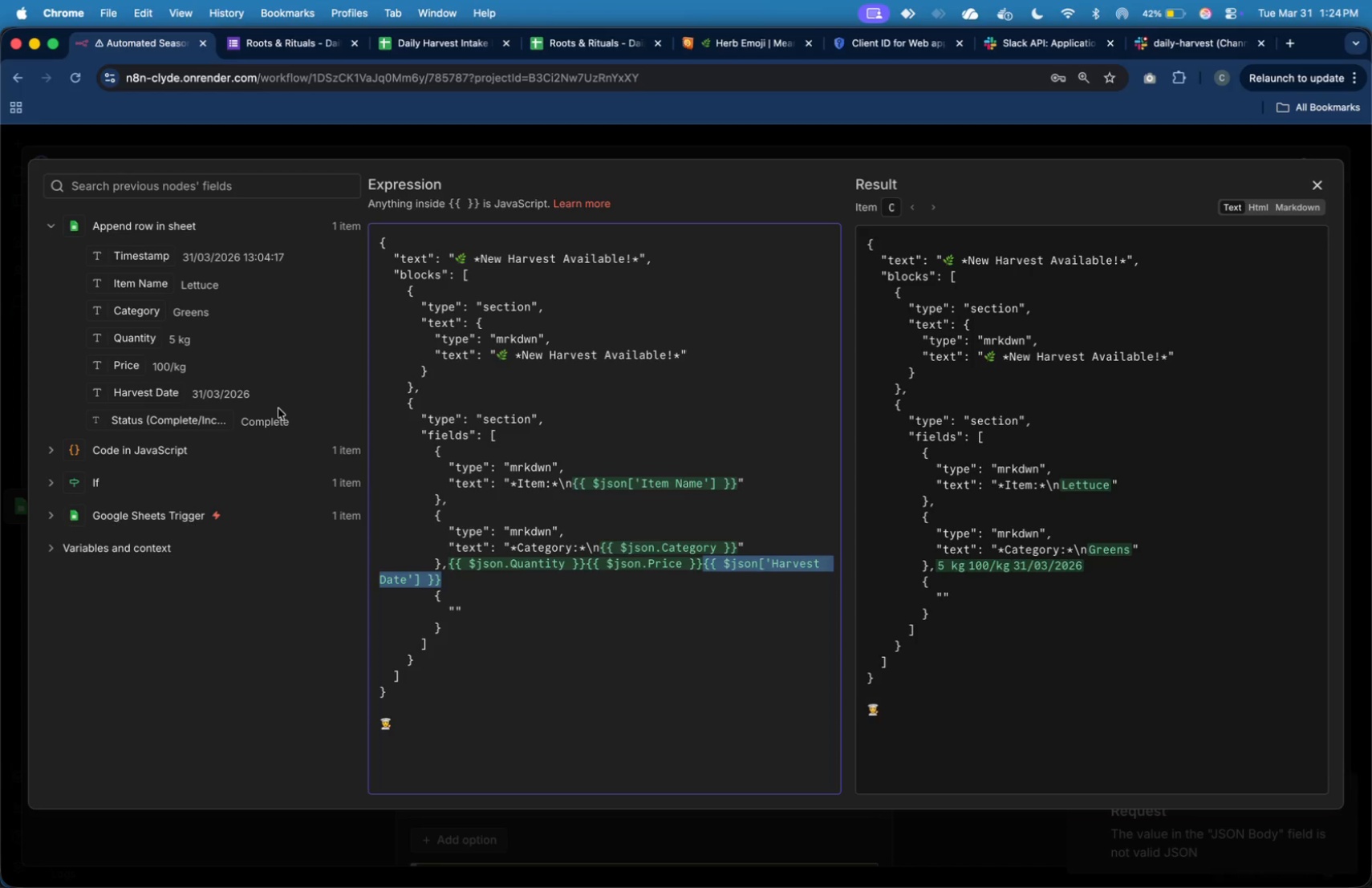 
wait(23.12)
 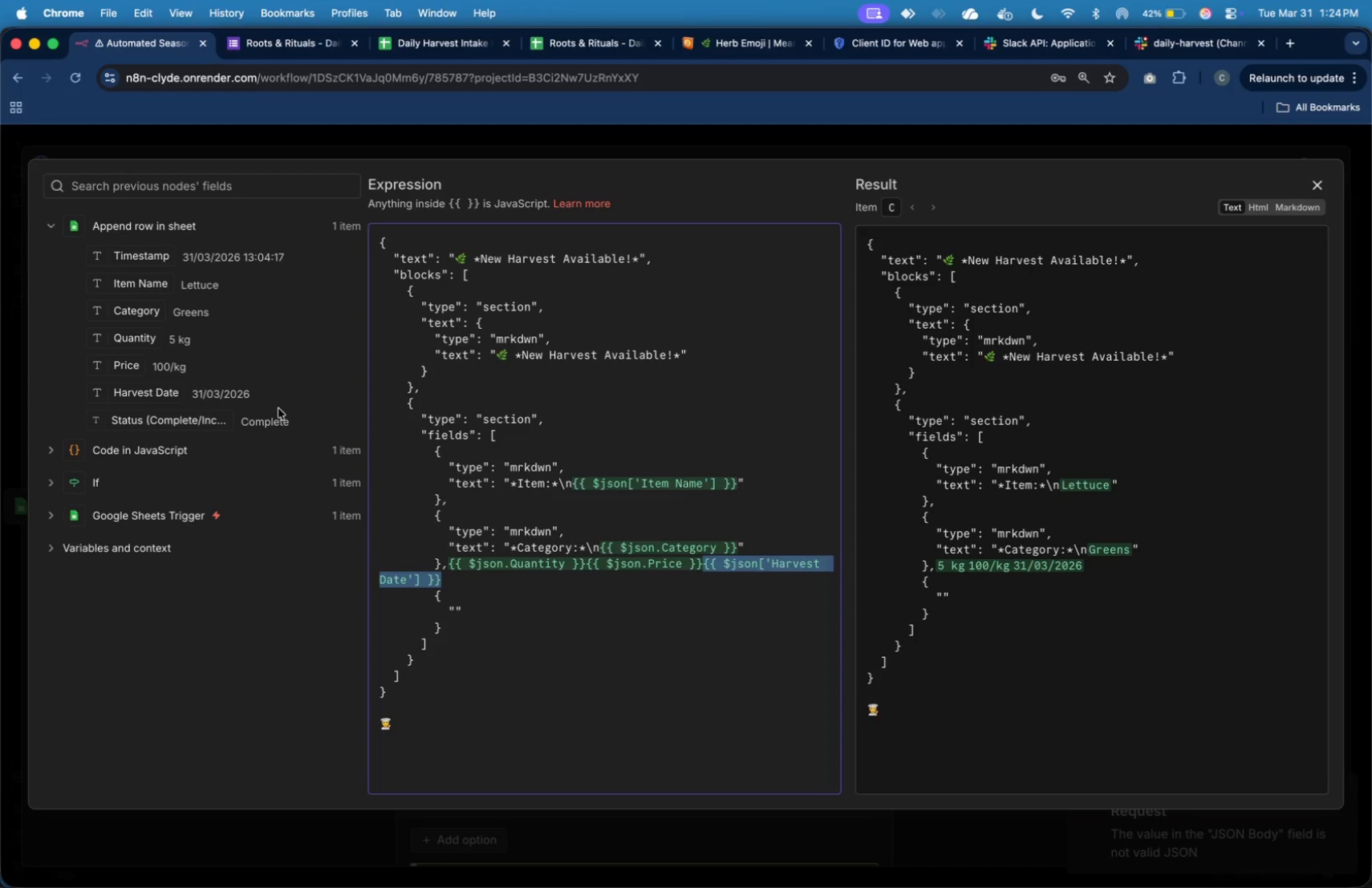 
key(Meta+Tab)
 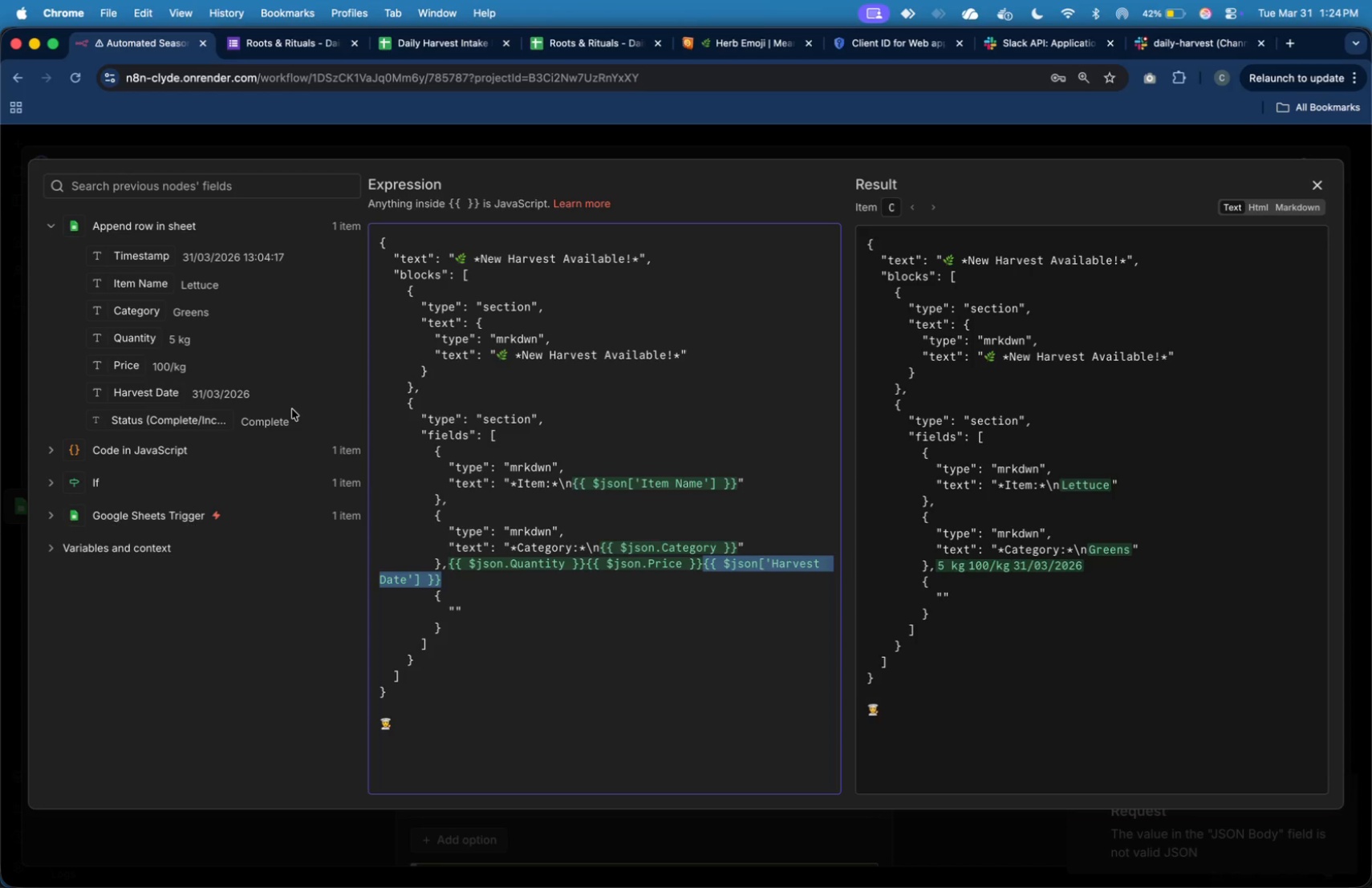 
key(Meta+Tab)
 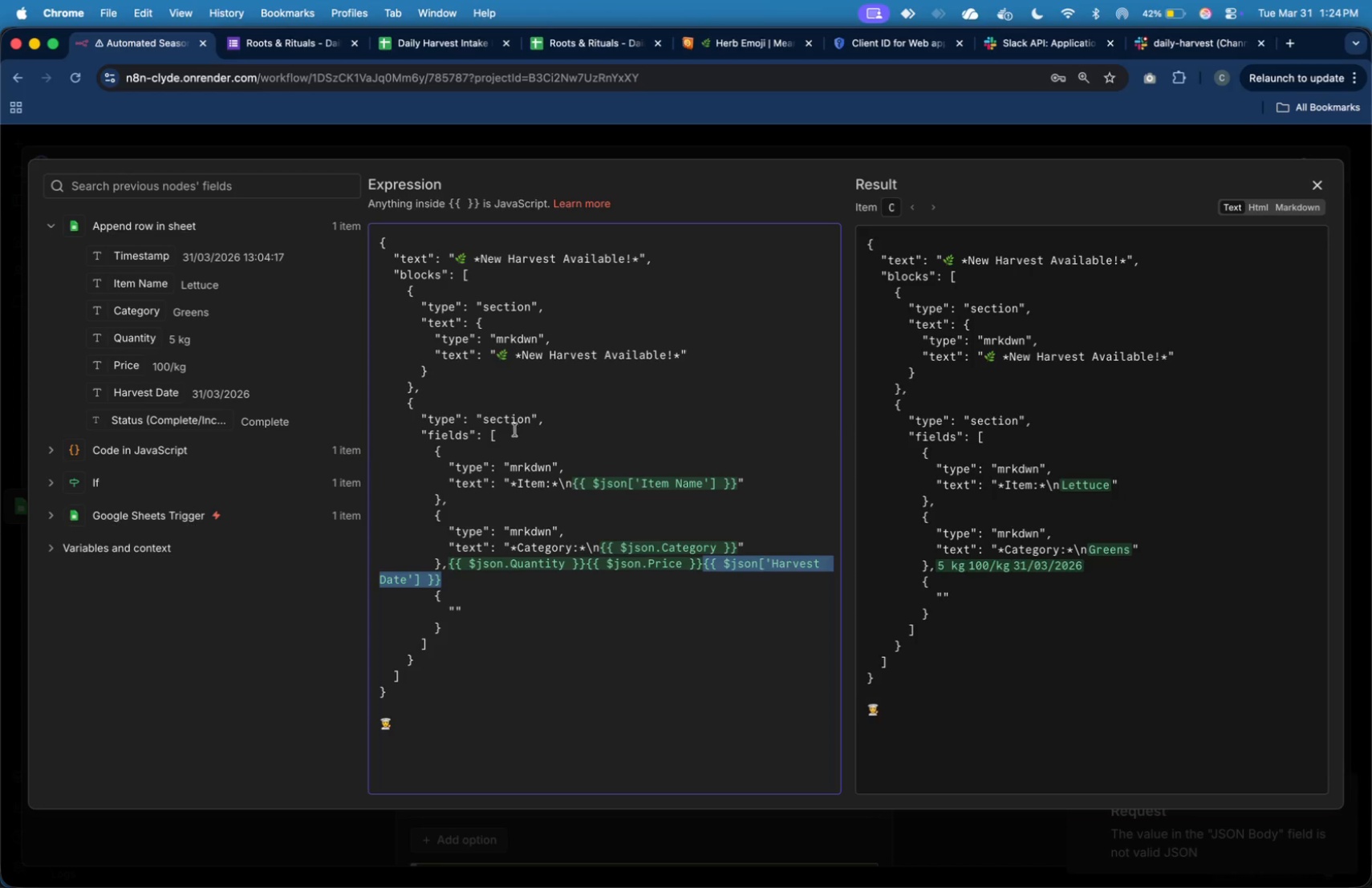 
key(Meta+Tab)
 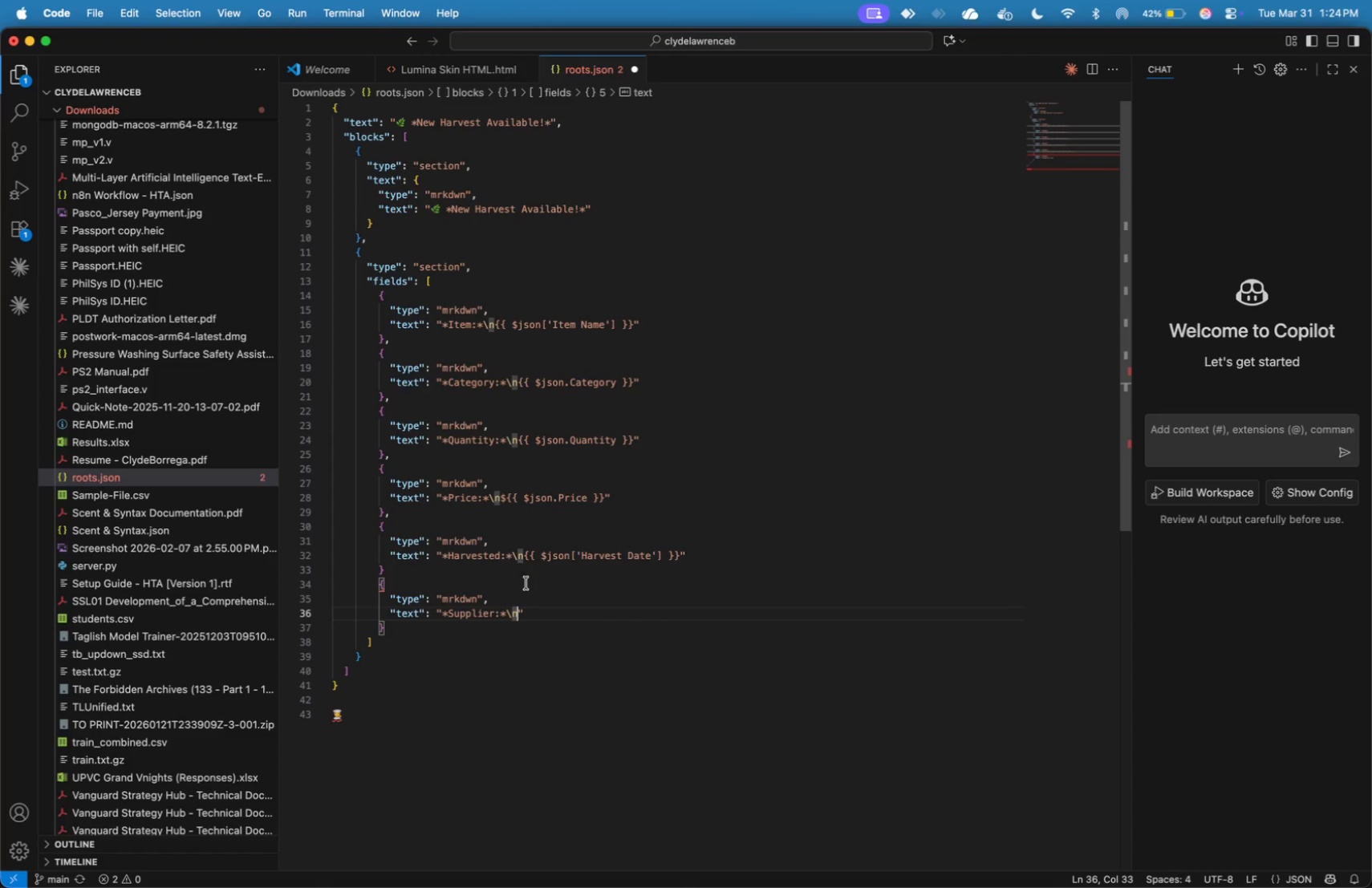 
left_click_drag(start_coordinate=[435, 630], to_coordinate=[436, 571])
 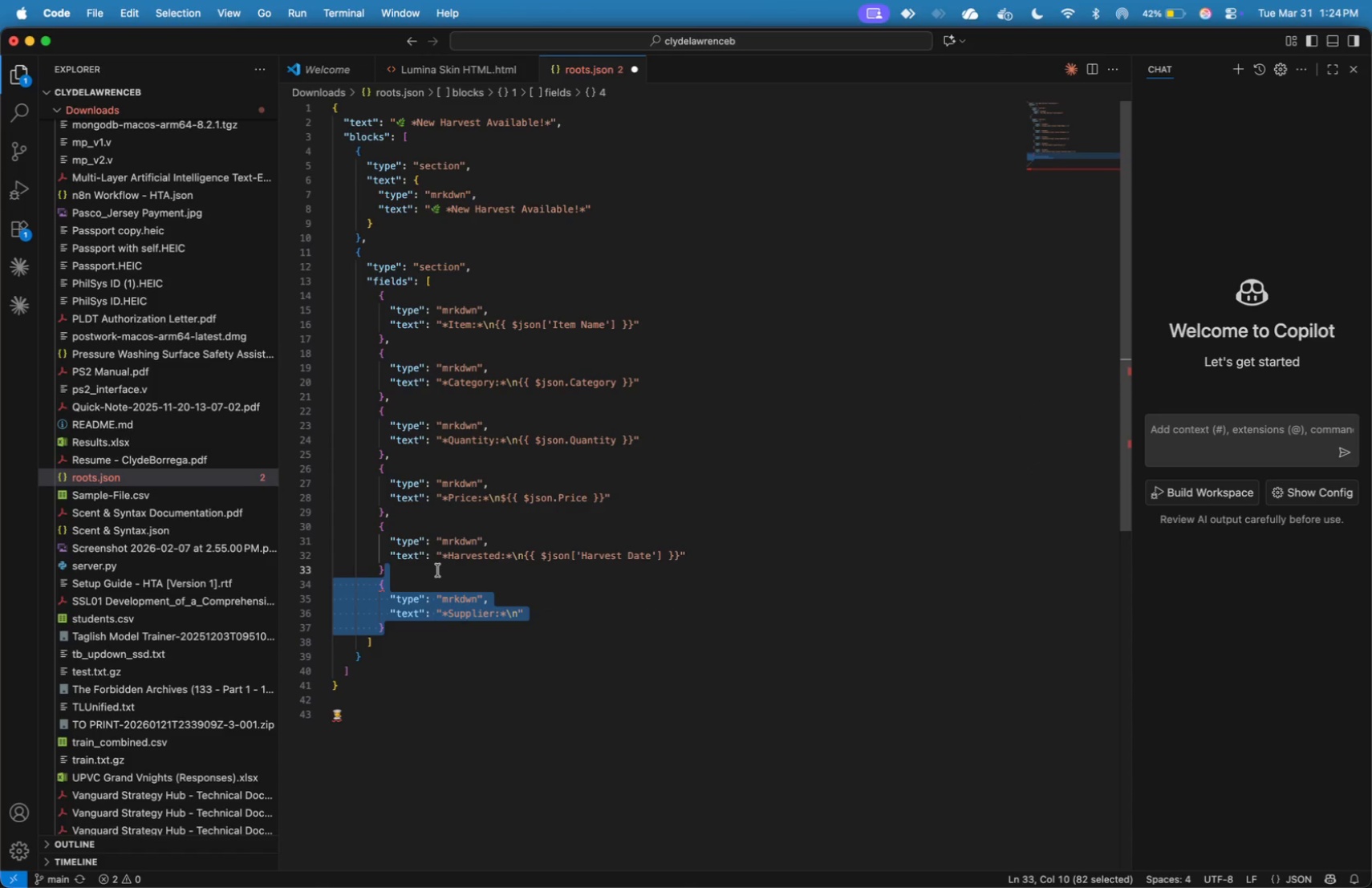 
key(Backspace)
 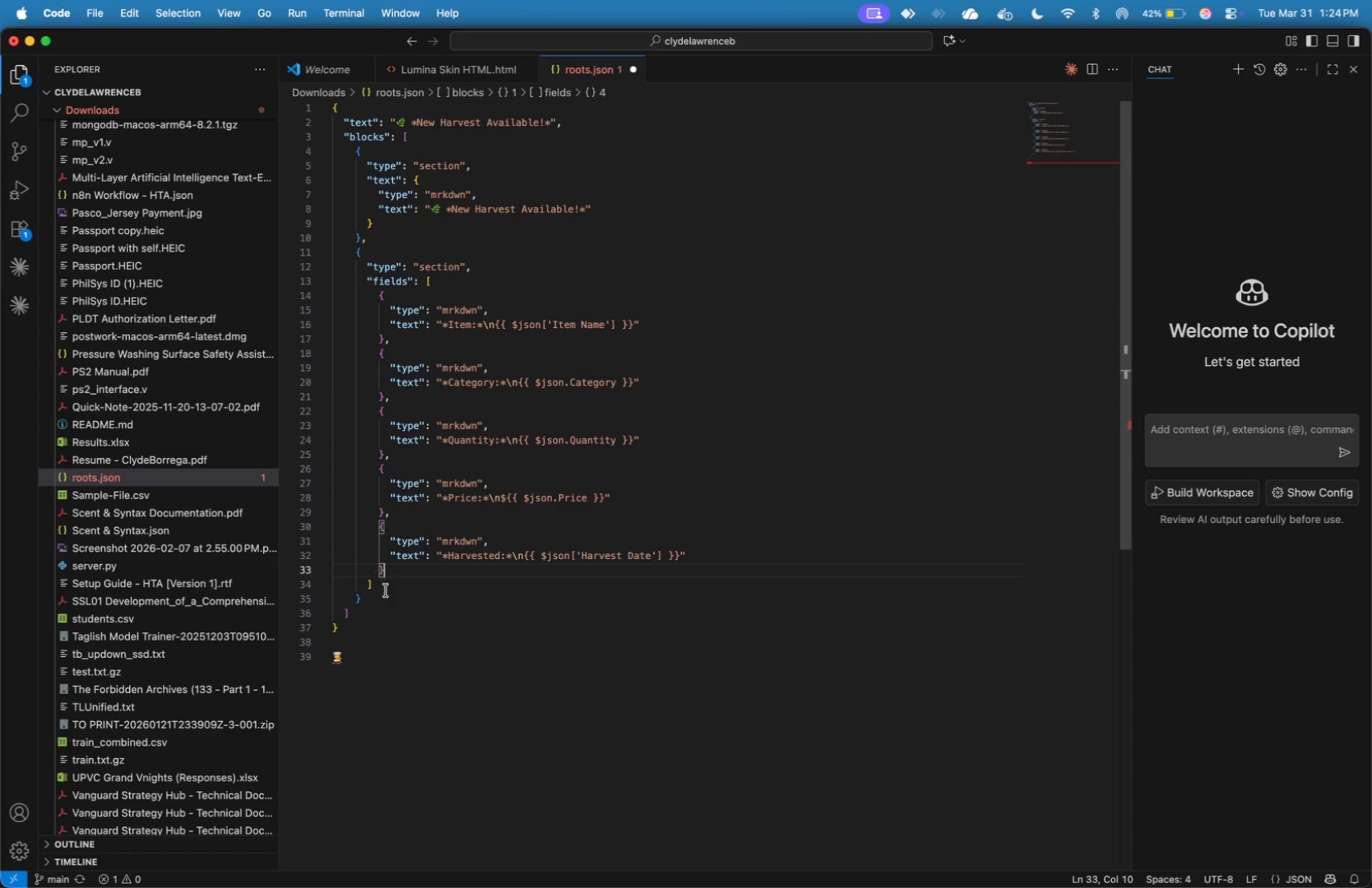 
left_click([386, 586])
 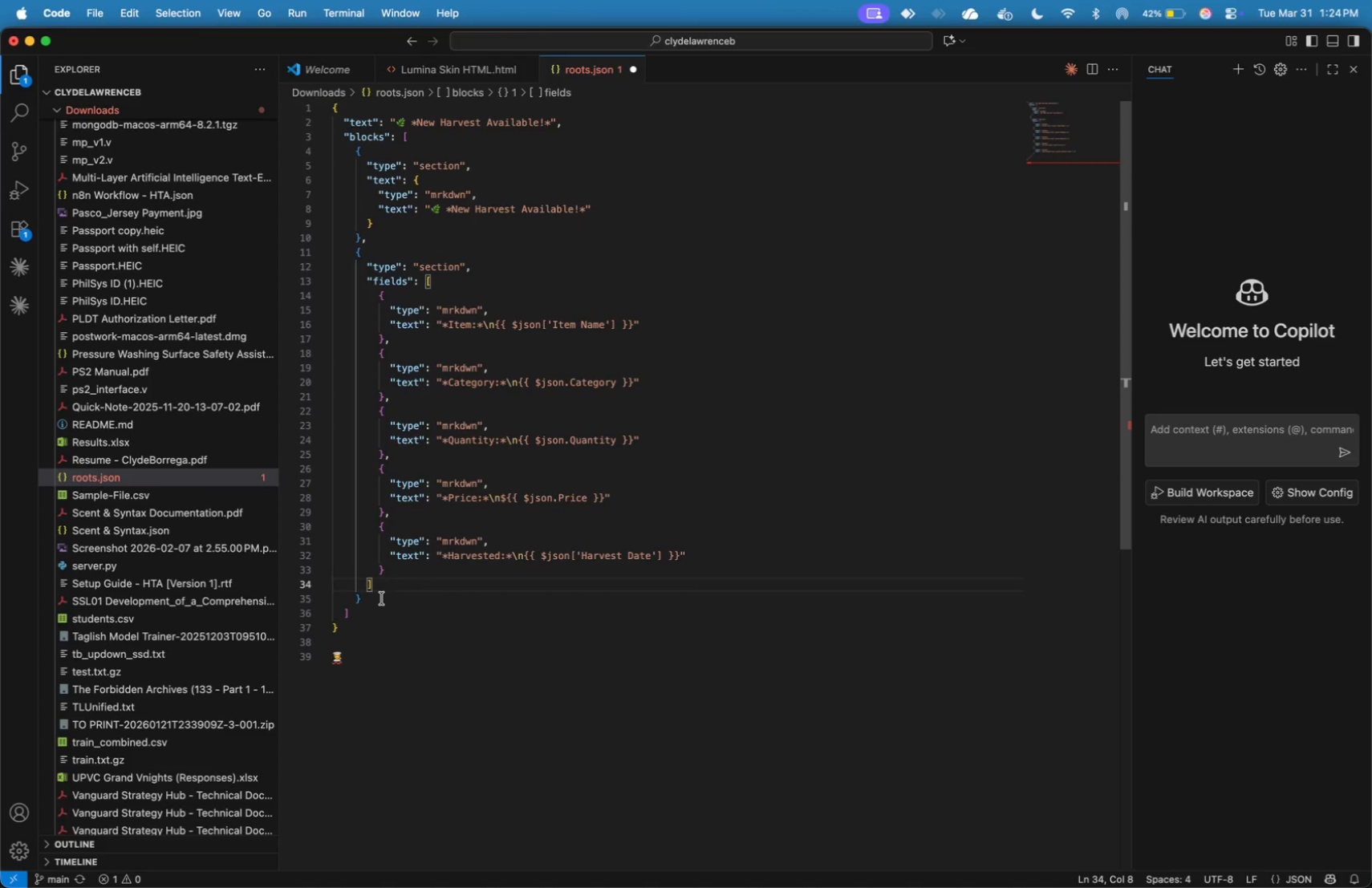 
left_click([382, 598])
 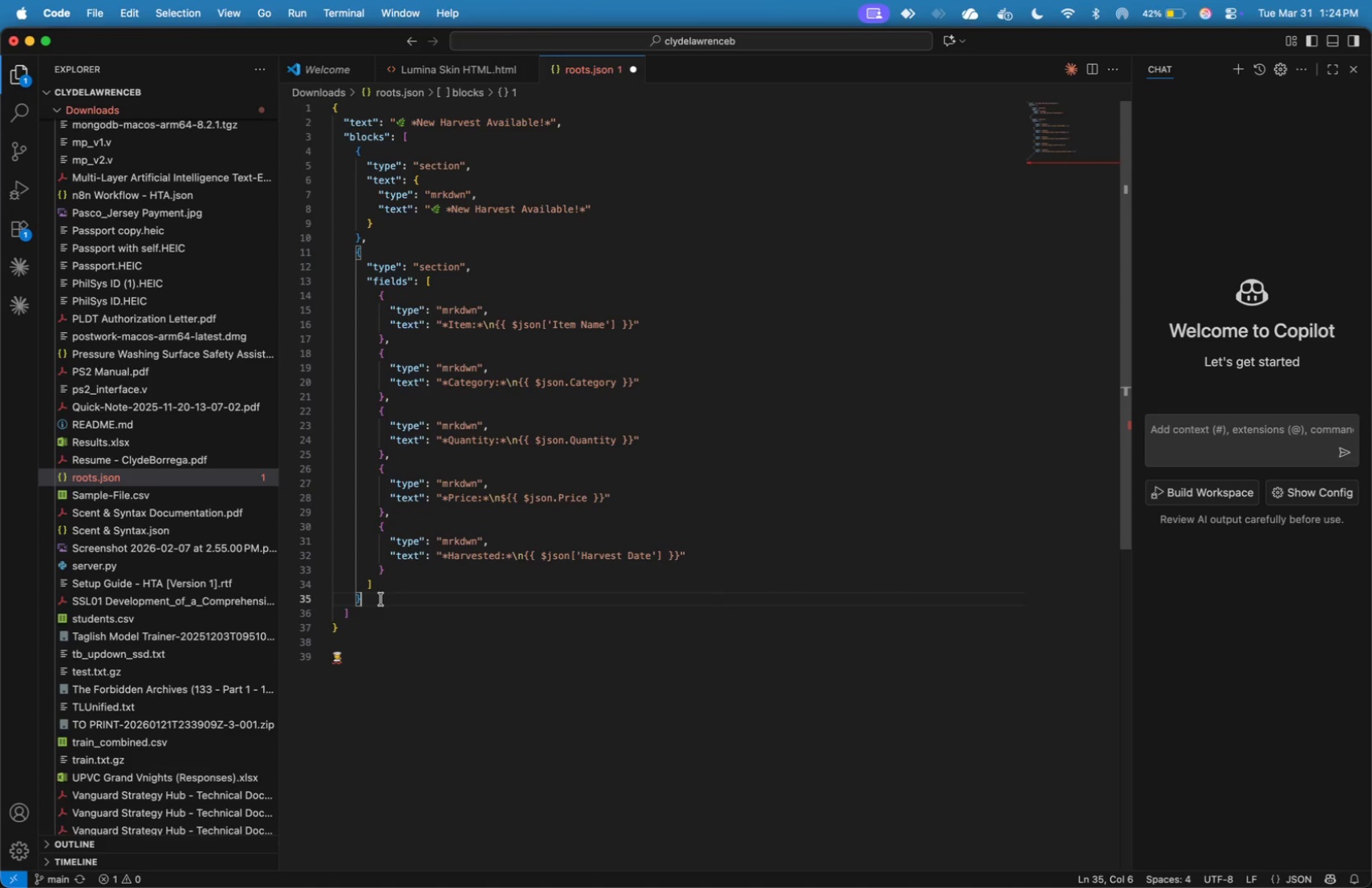 
key(Comma)
 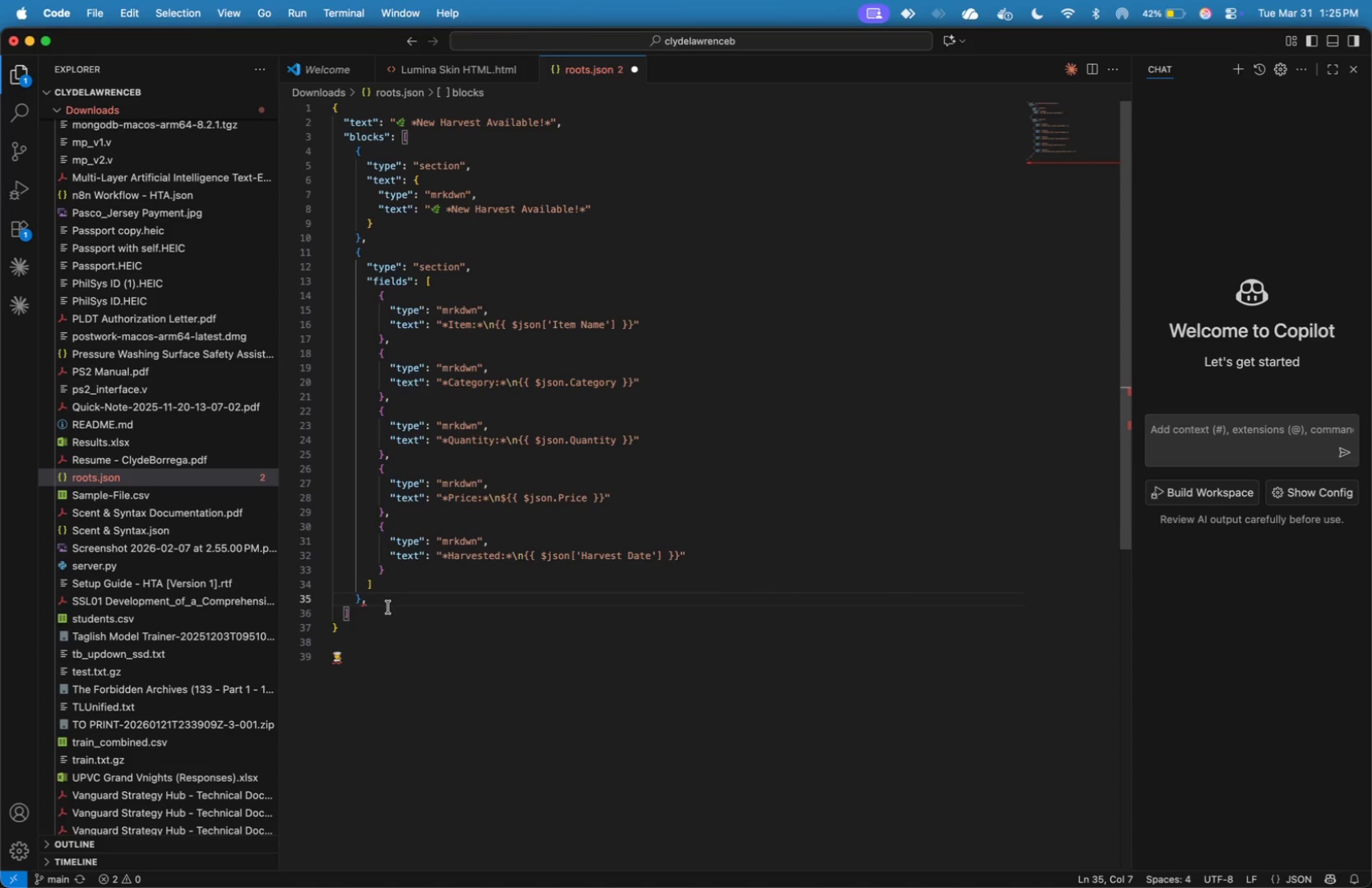 
key(Enter)
 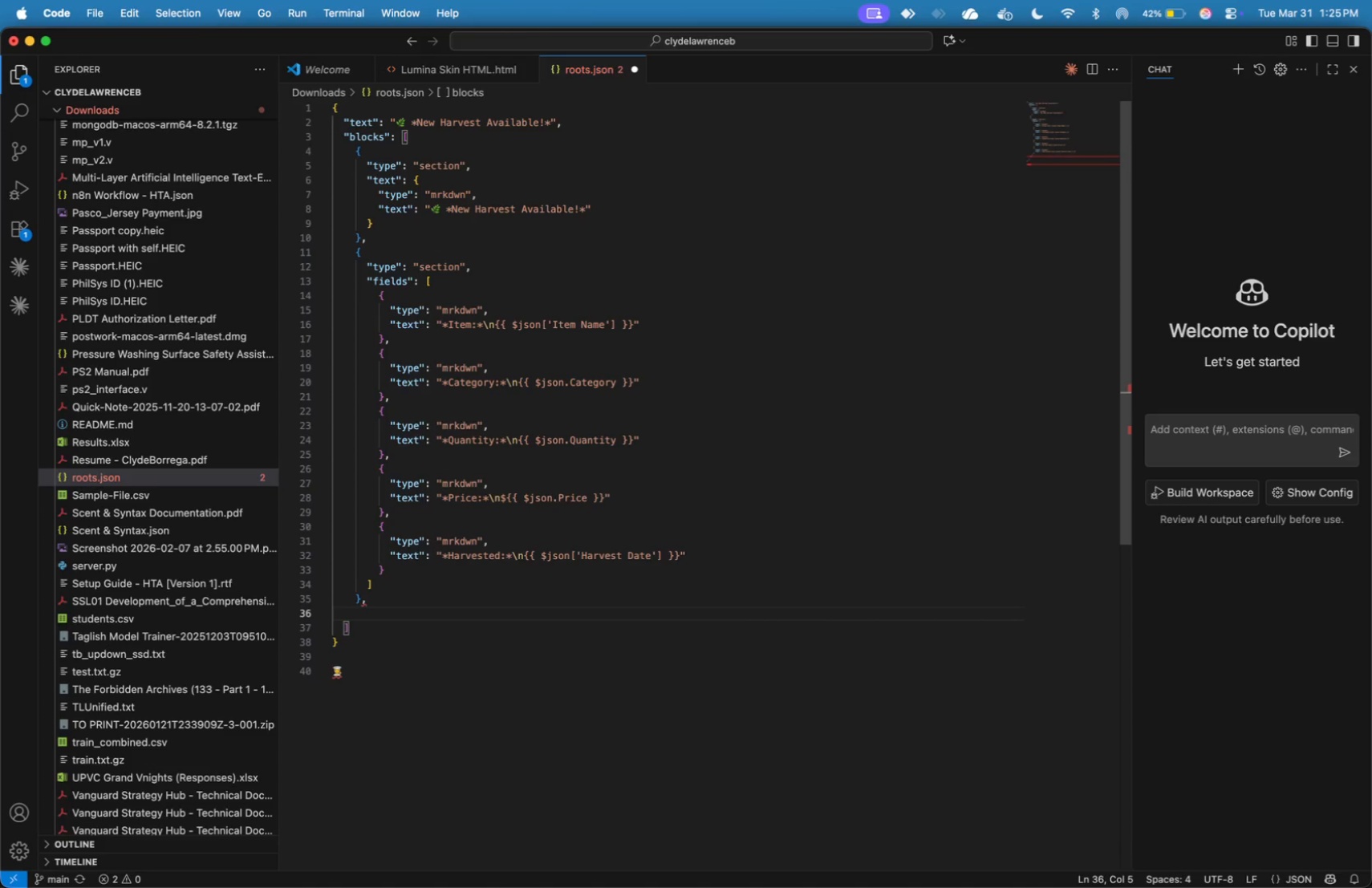 
key(Shift+BracketLeft)
 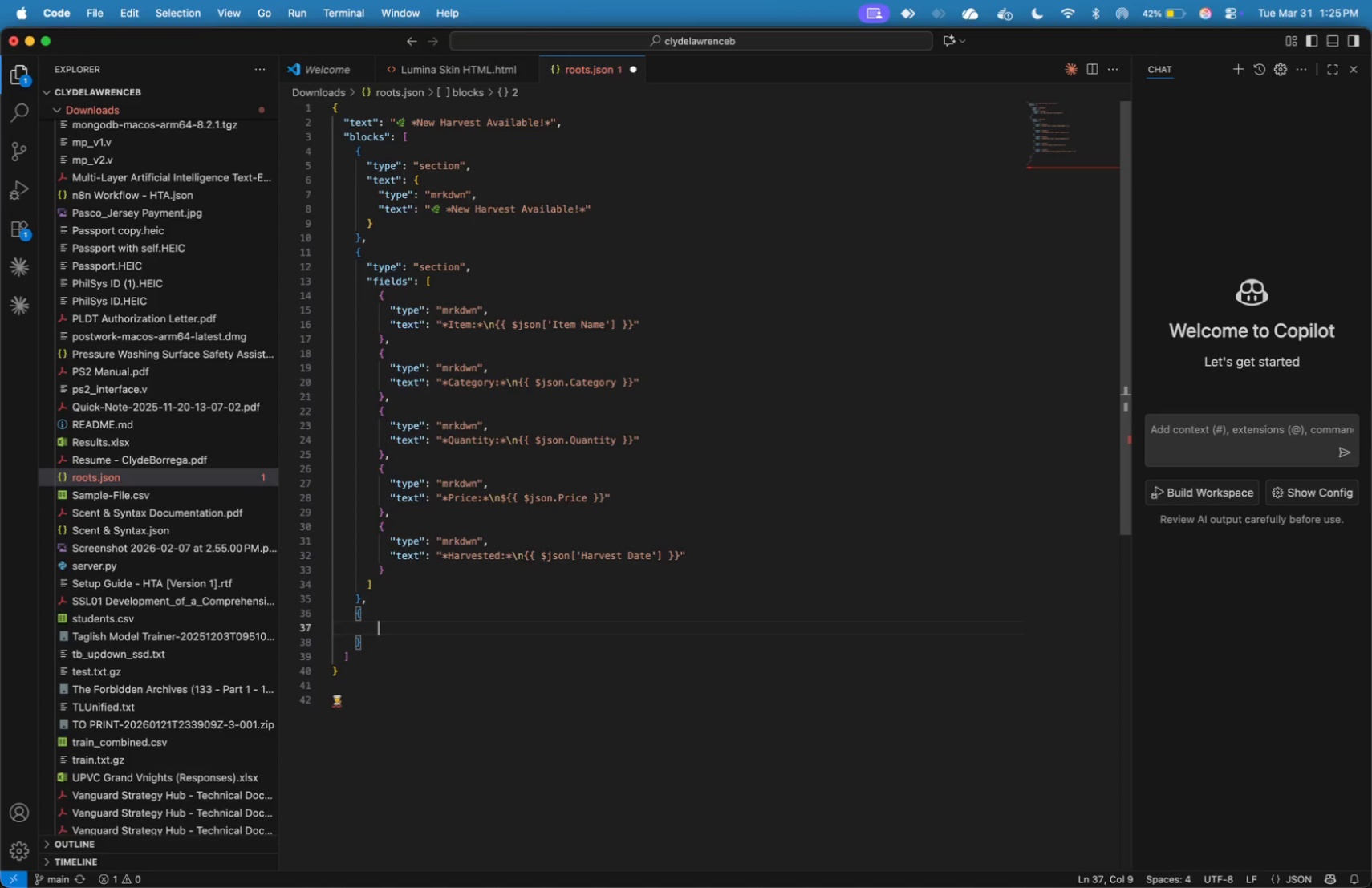 
key(Enter)
 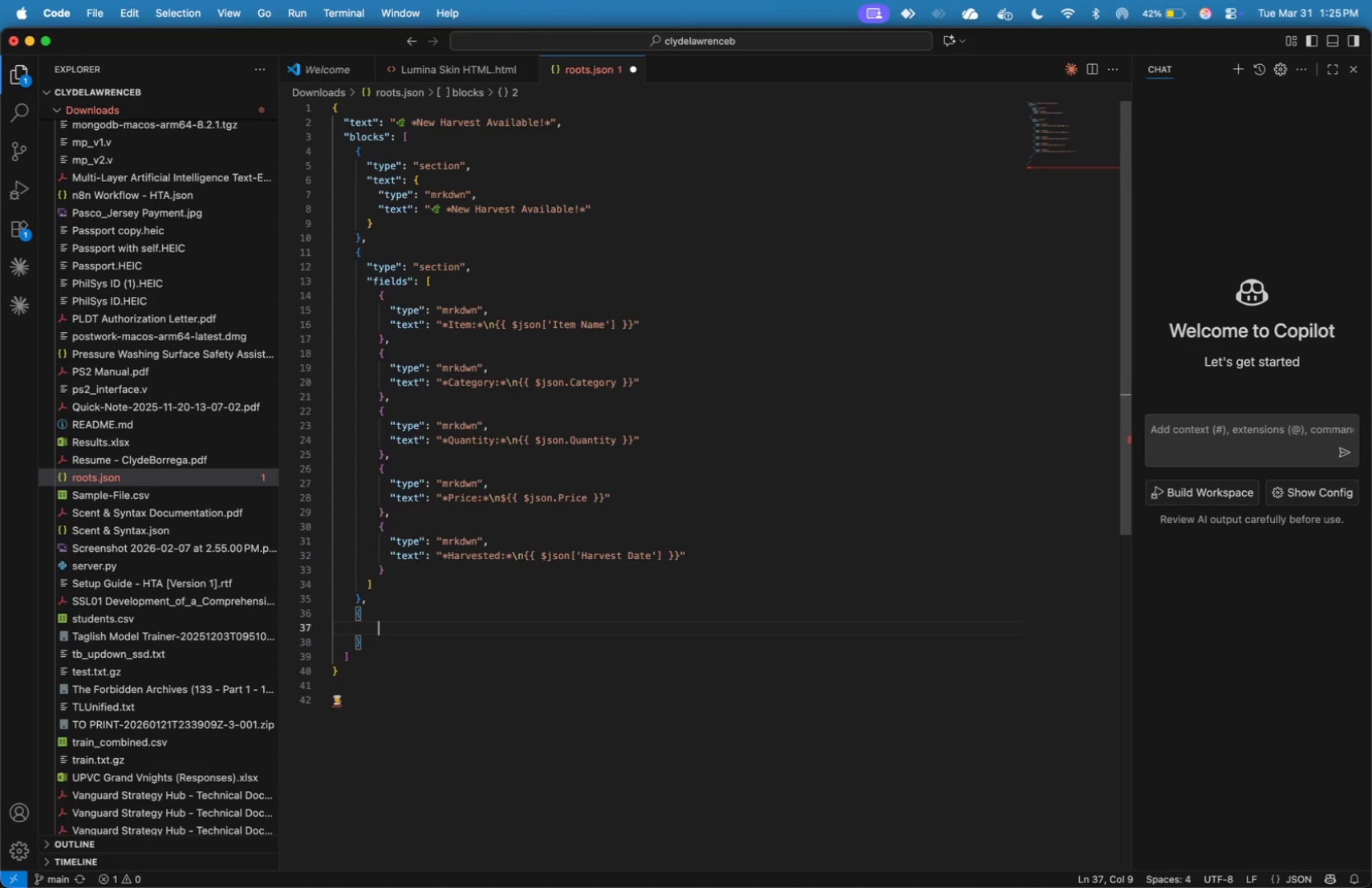 
key(Backspace)
type(  "type)
 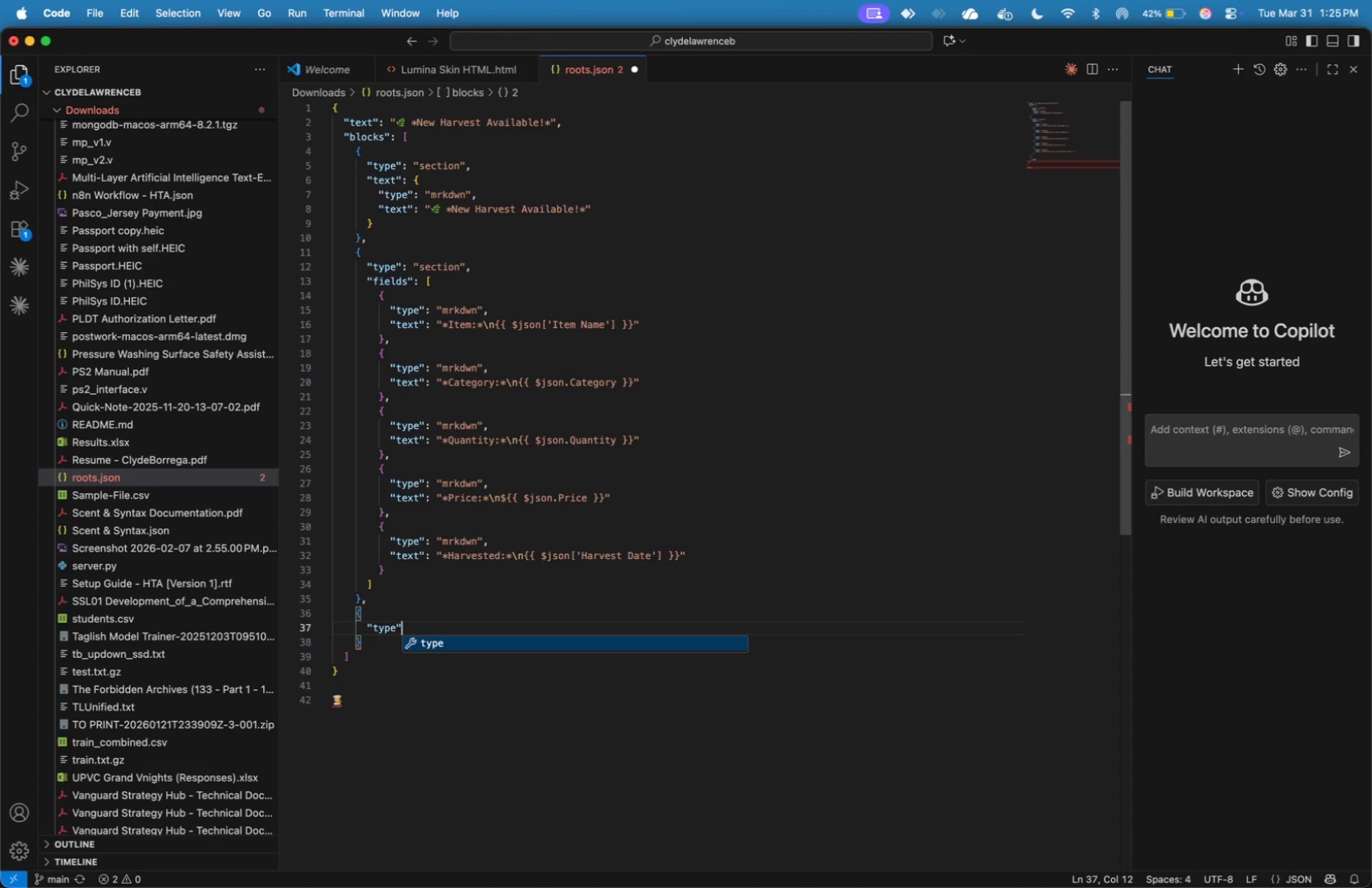 
 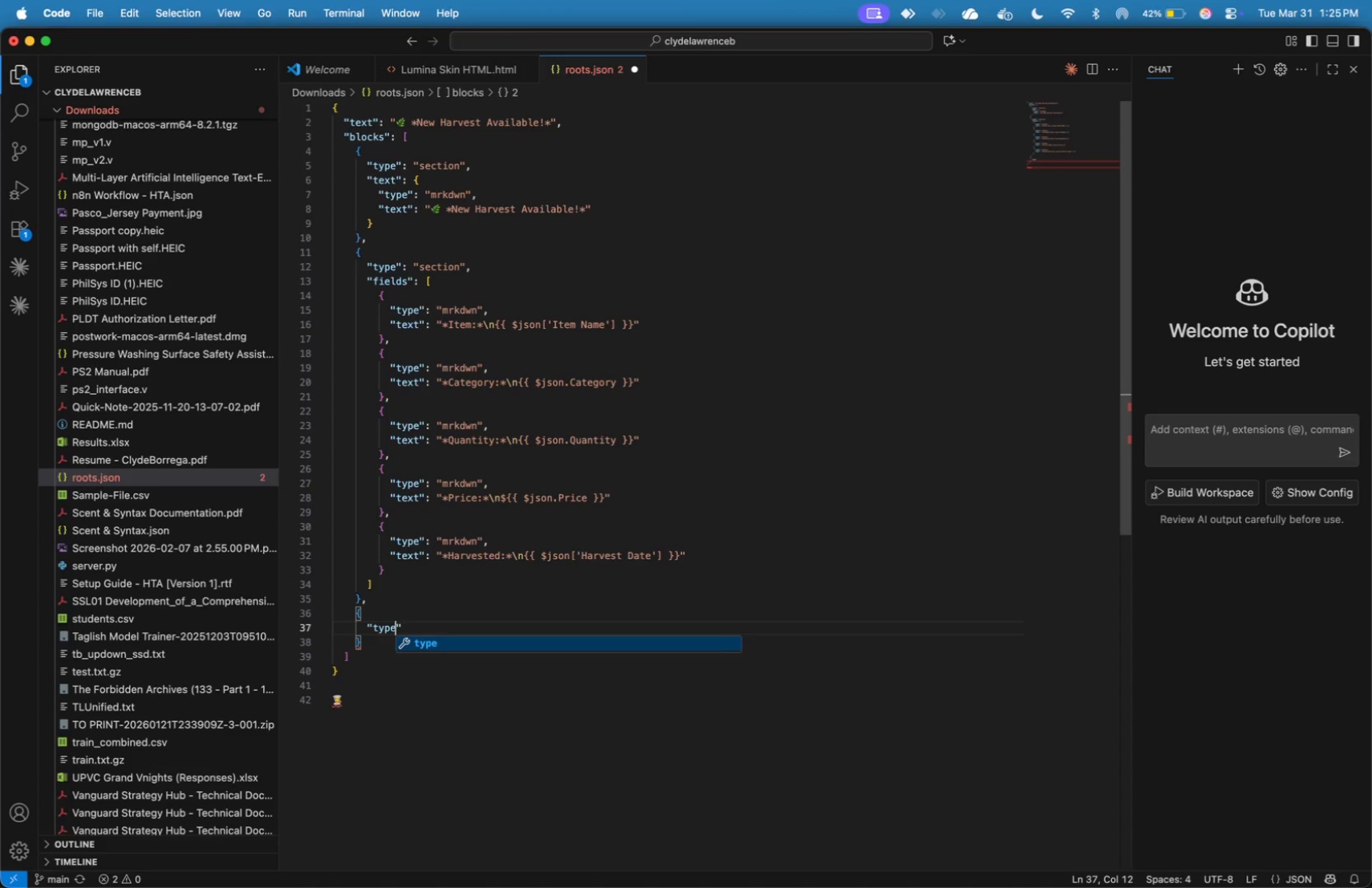 
key(ArrowRight)
 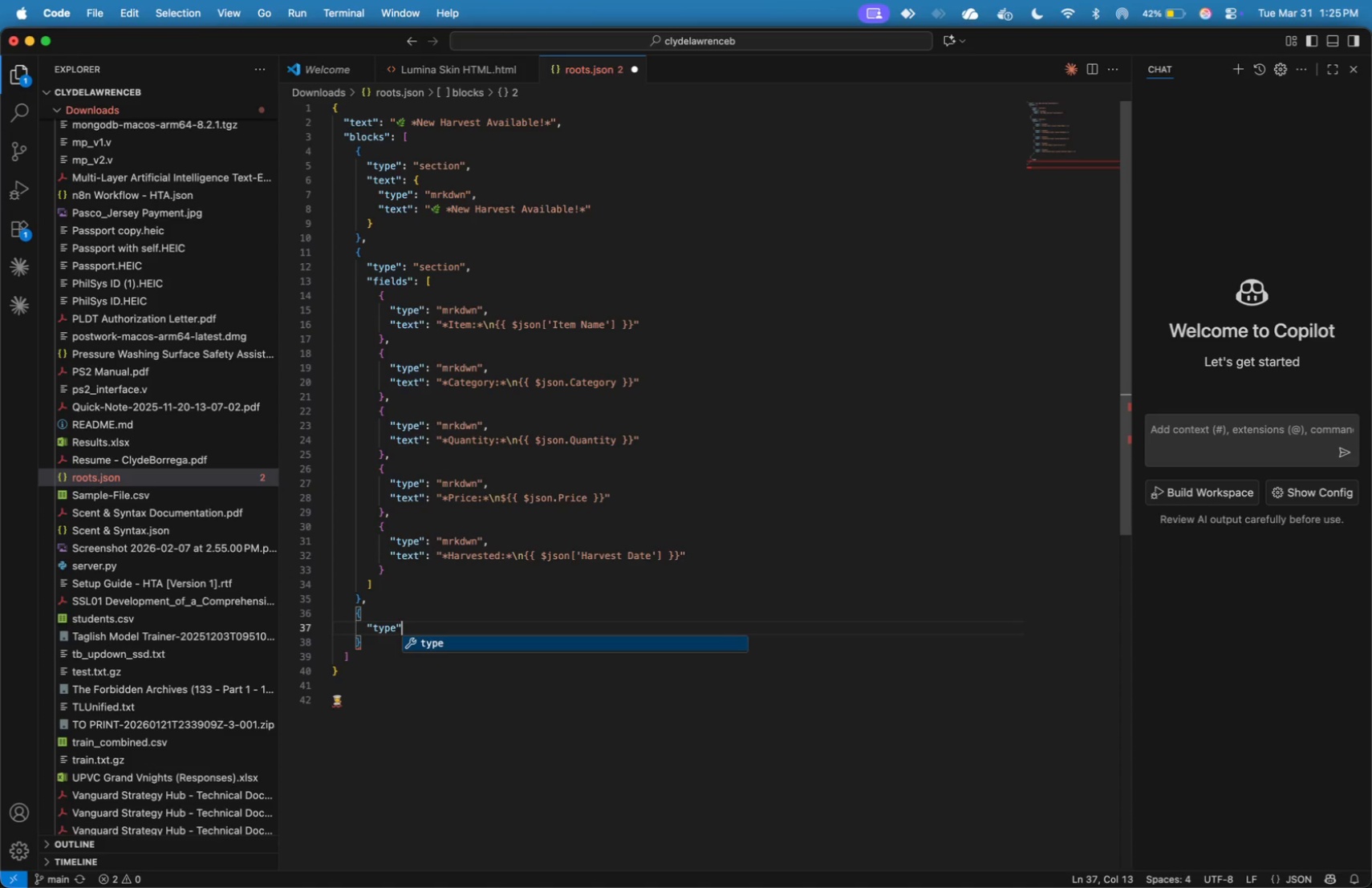 
type(: "contexy)
 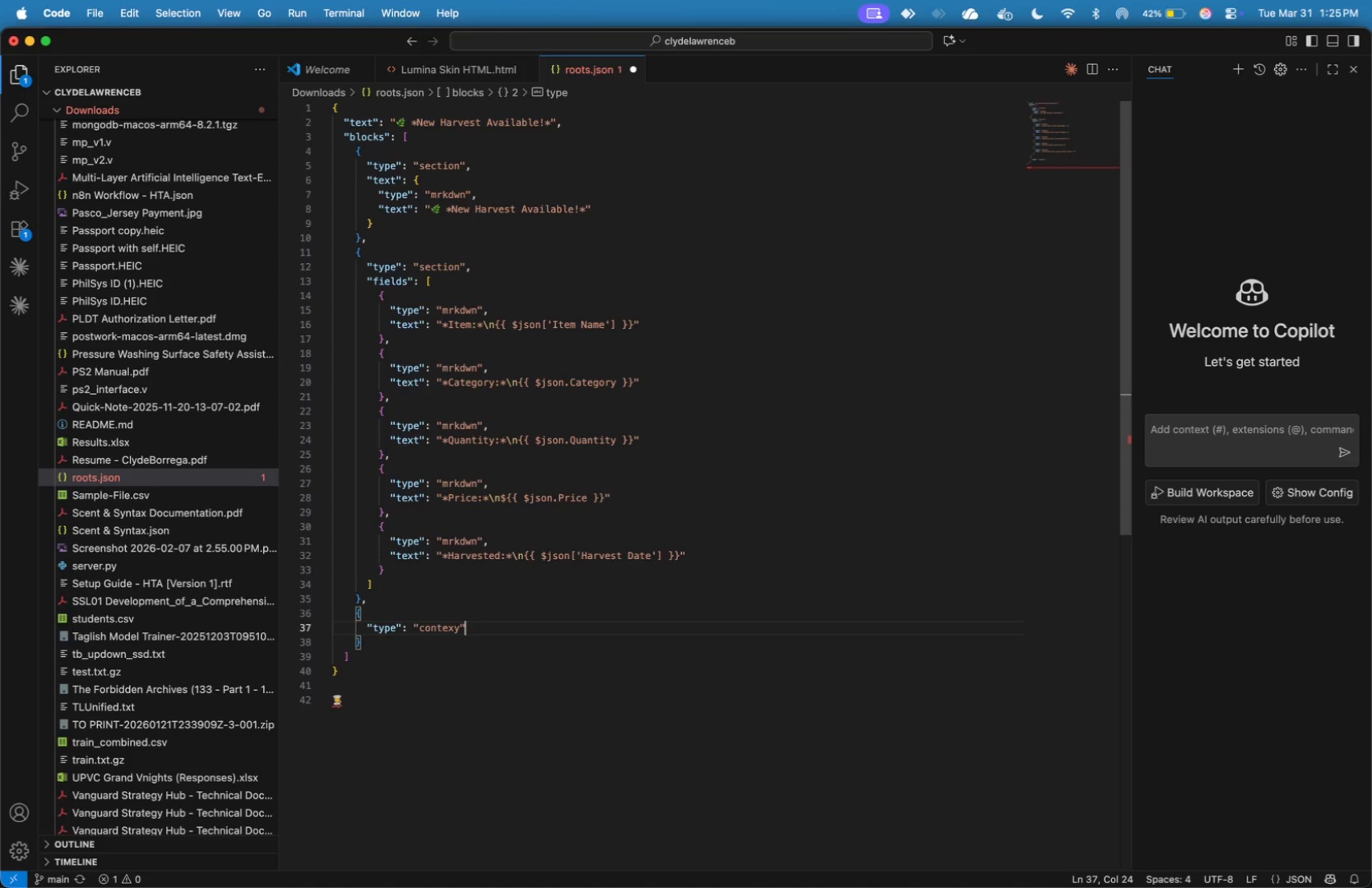 
key(ArrowRight)
 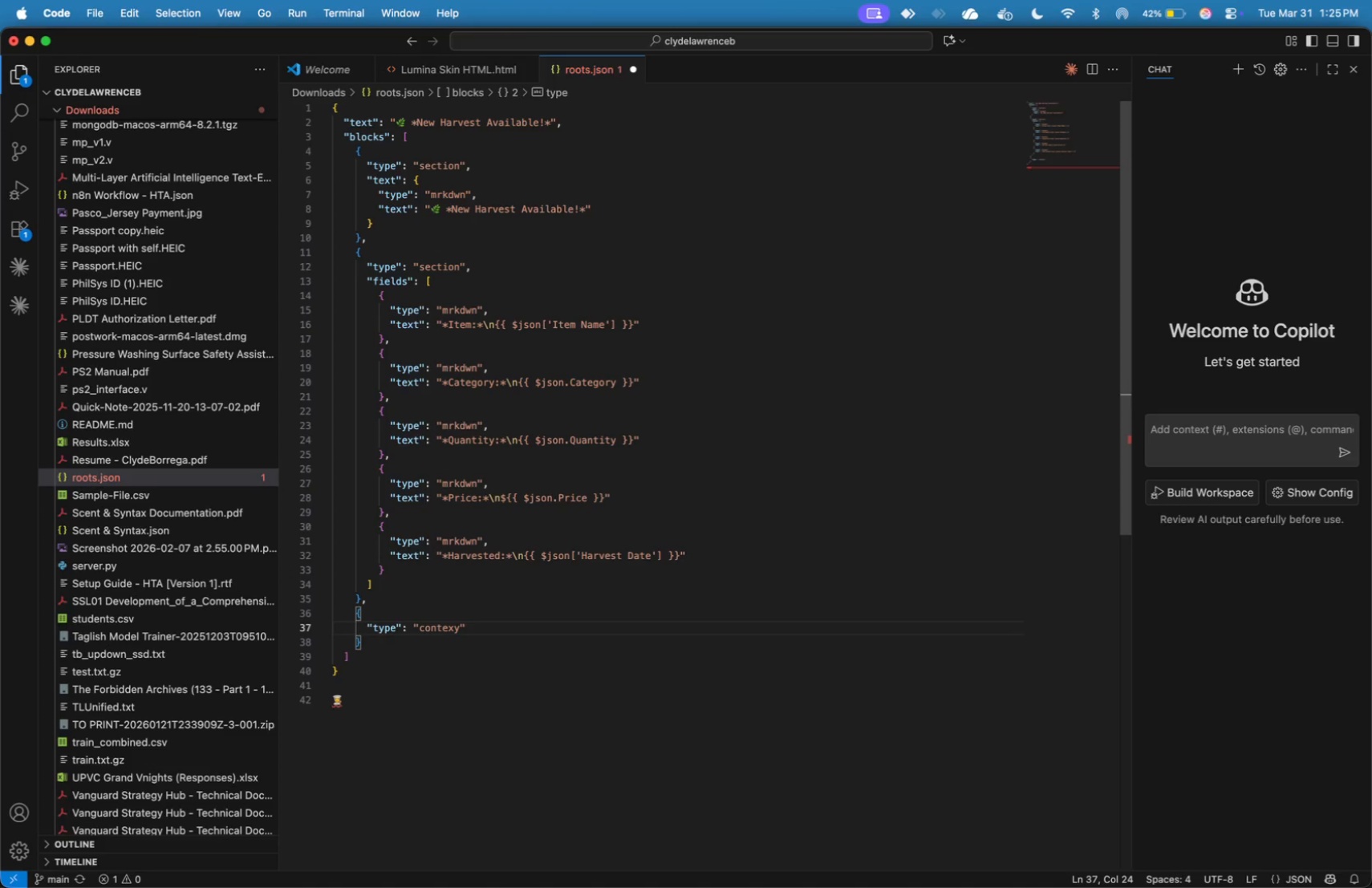 
key(ArrowLeft)
 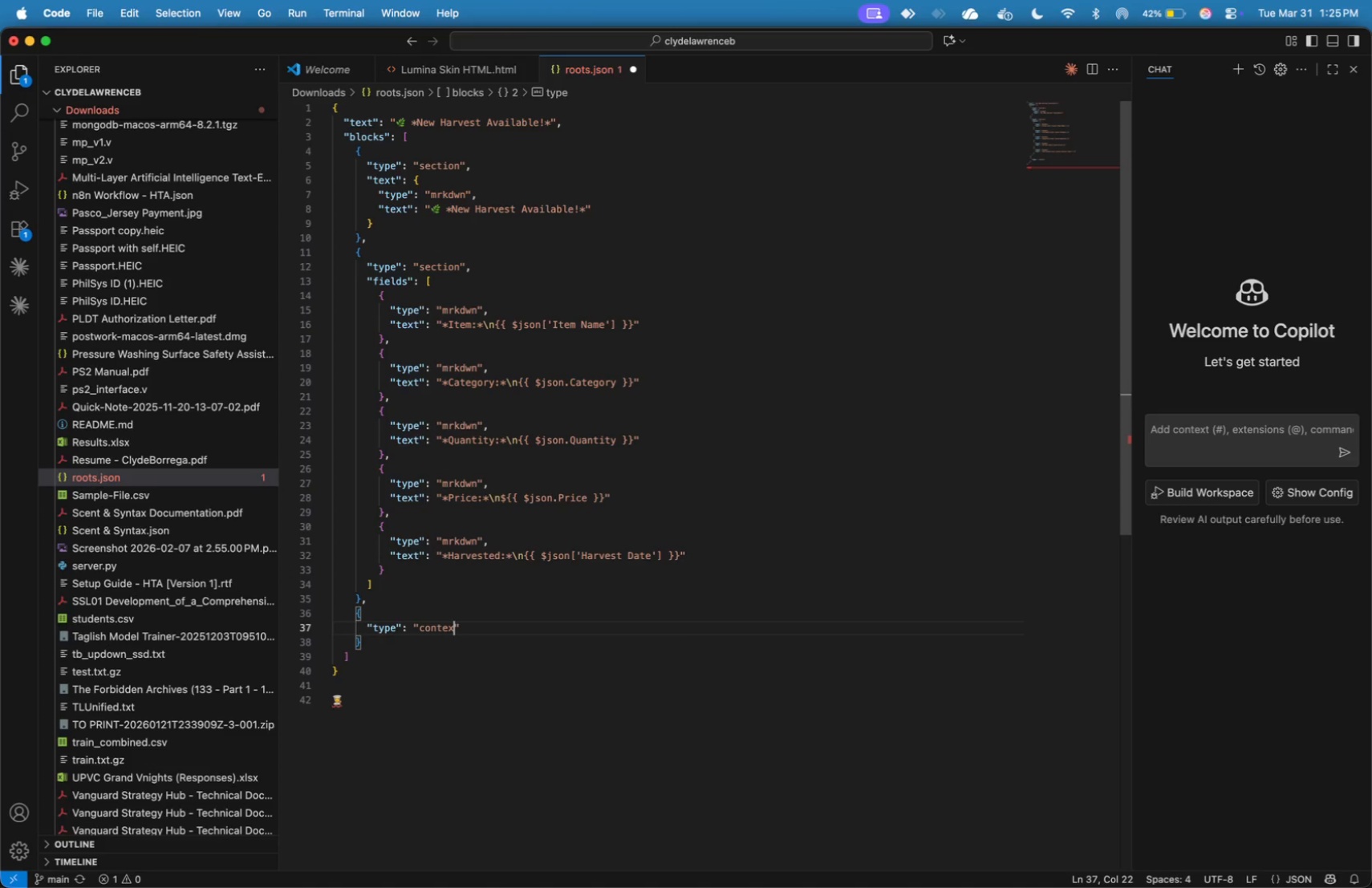 
key(Backspace)
 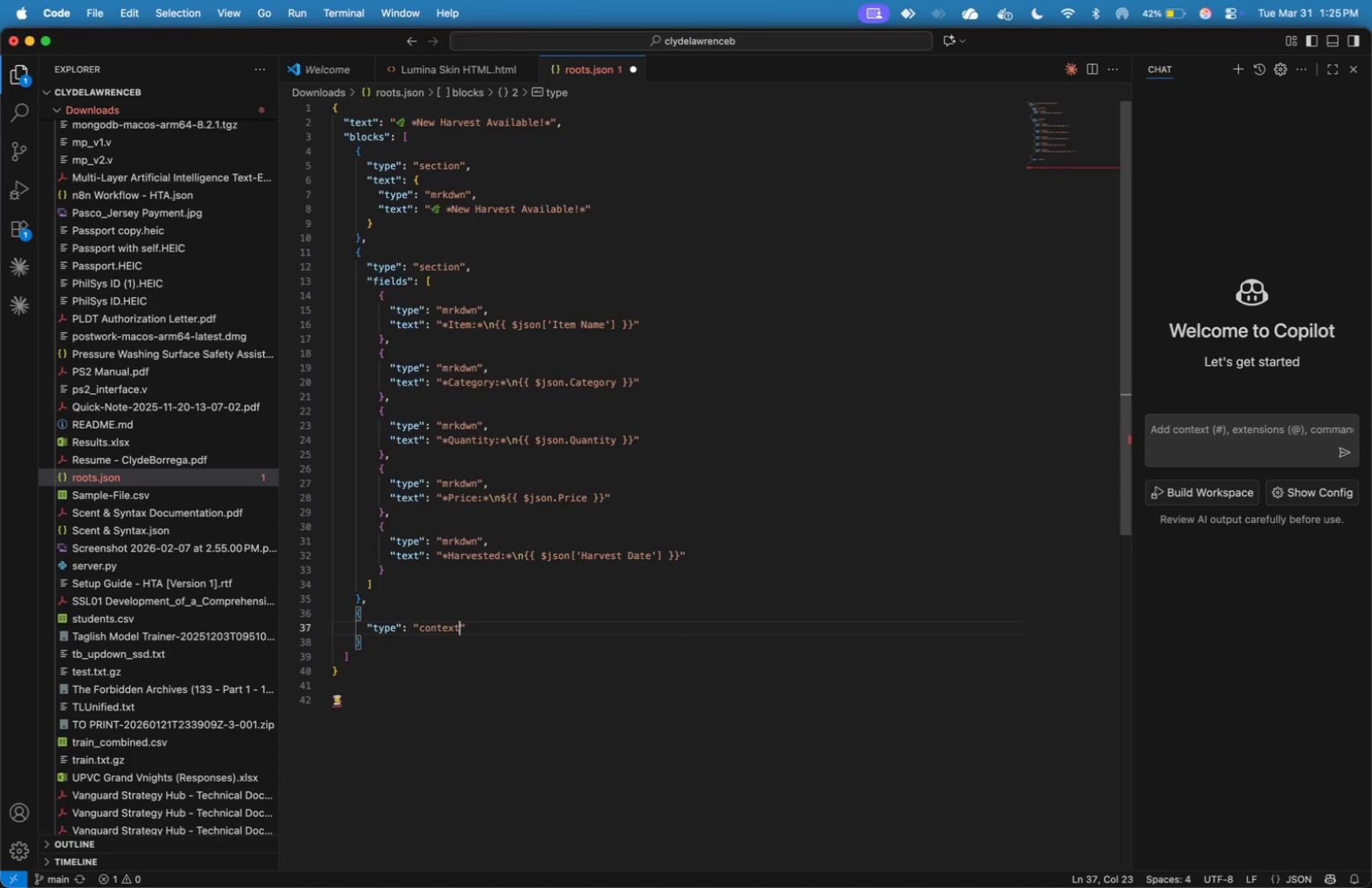 
key(T)
 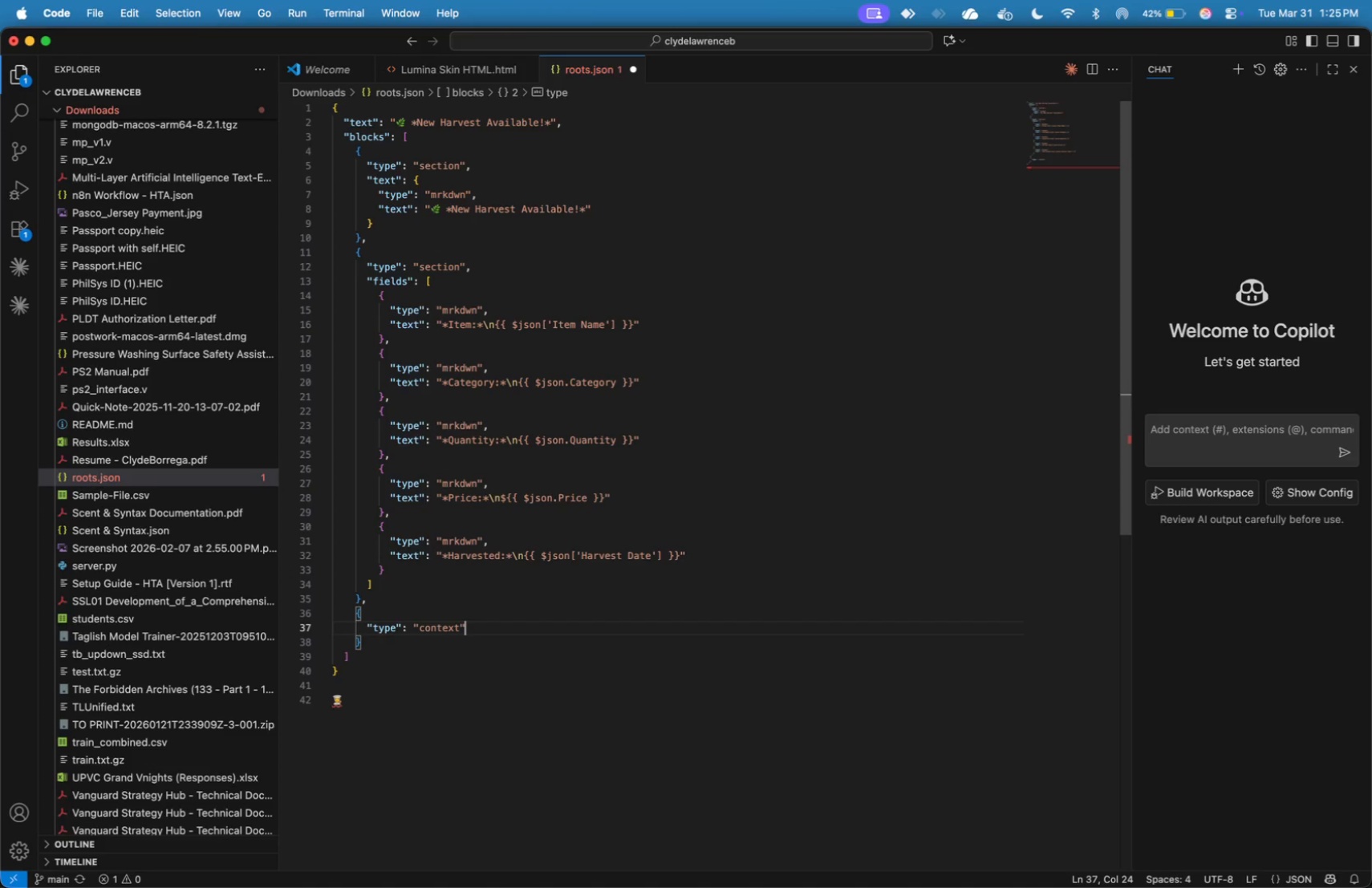 
key(ArrowRight)
 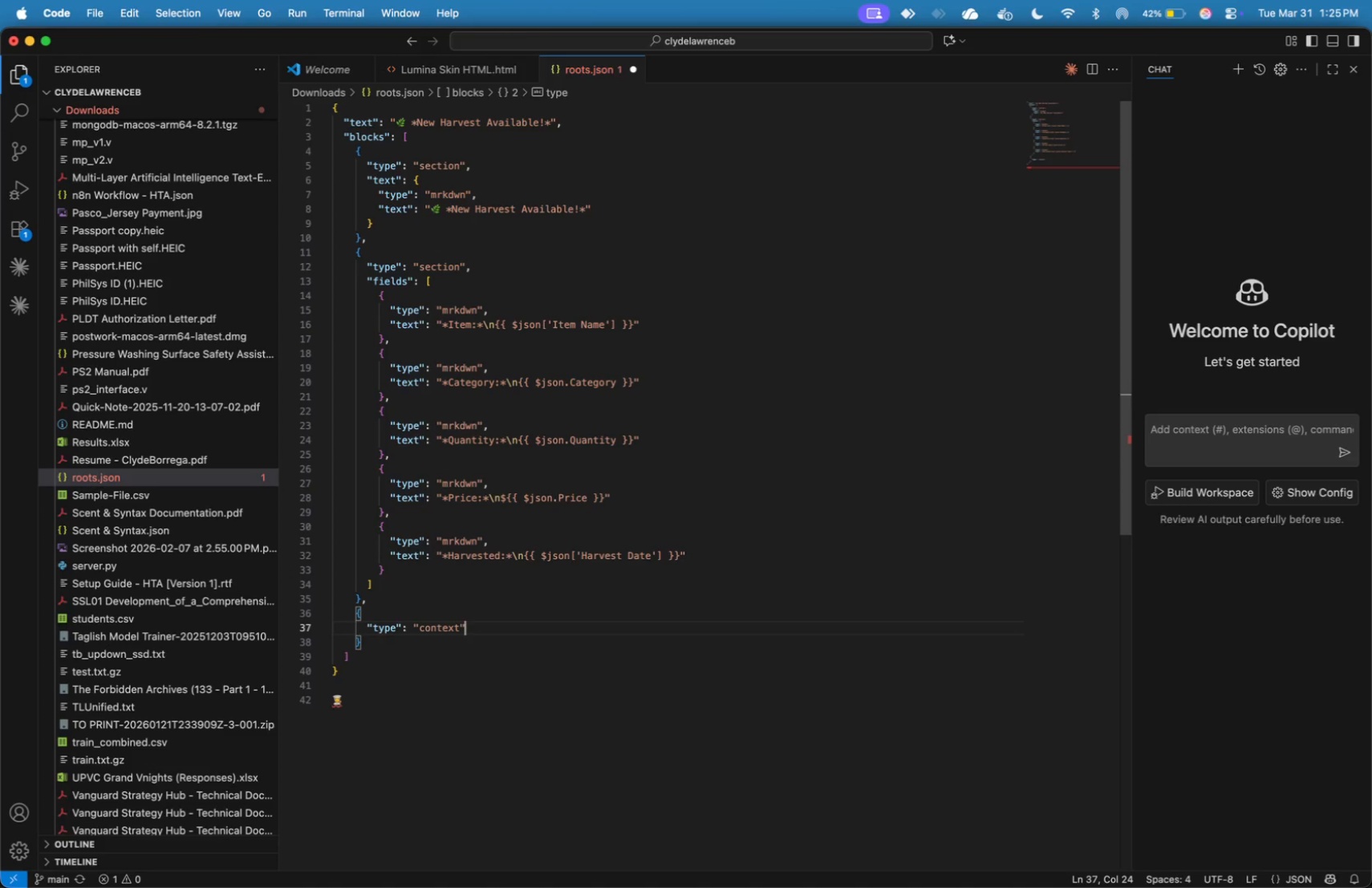 
key(Comma)
 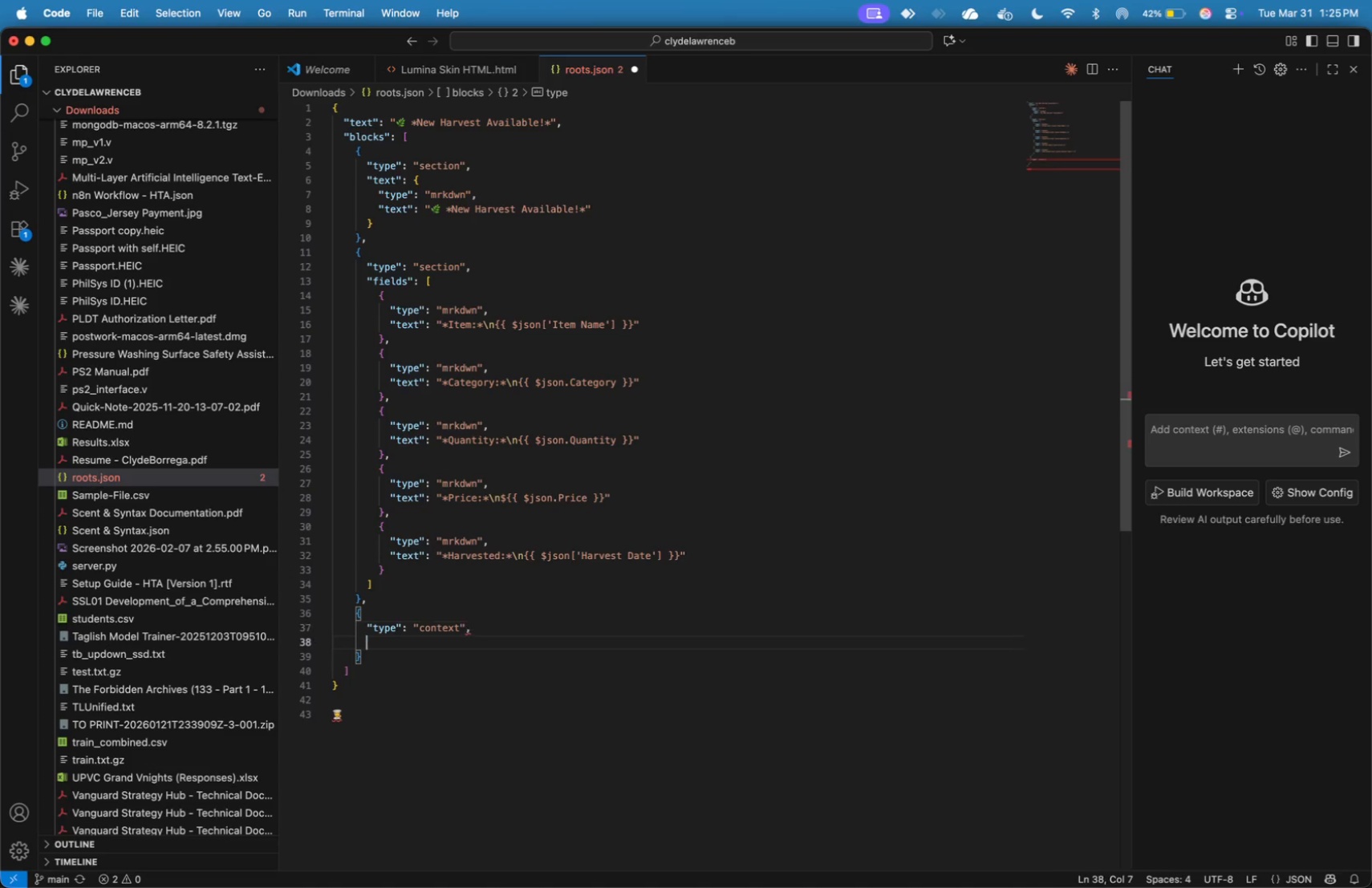 
key(Enter)
 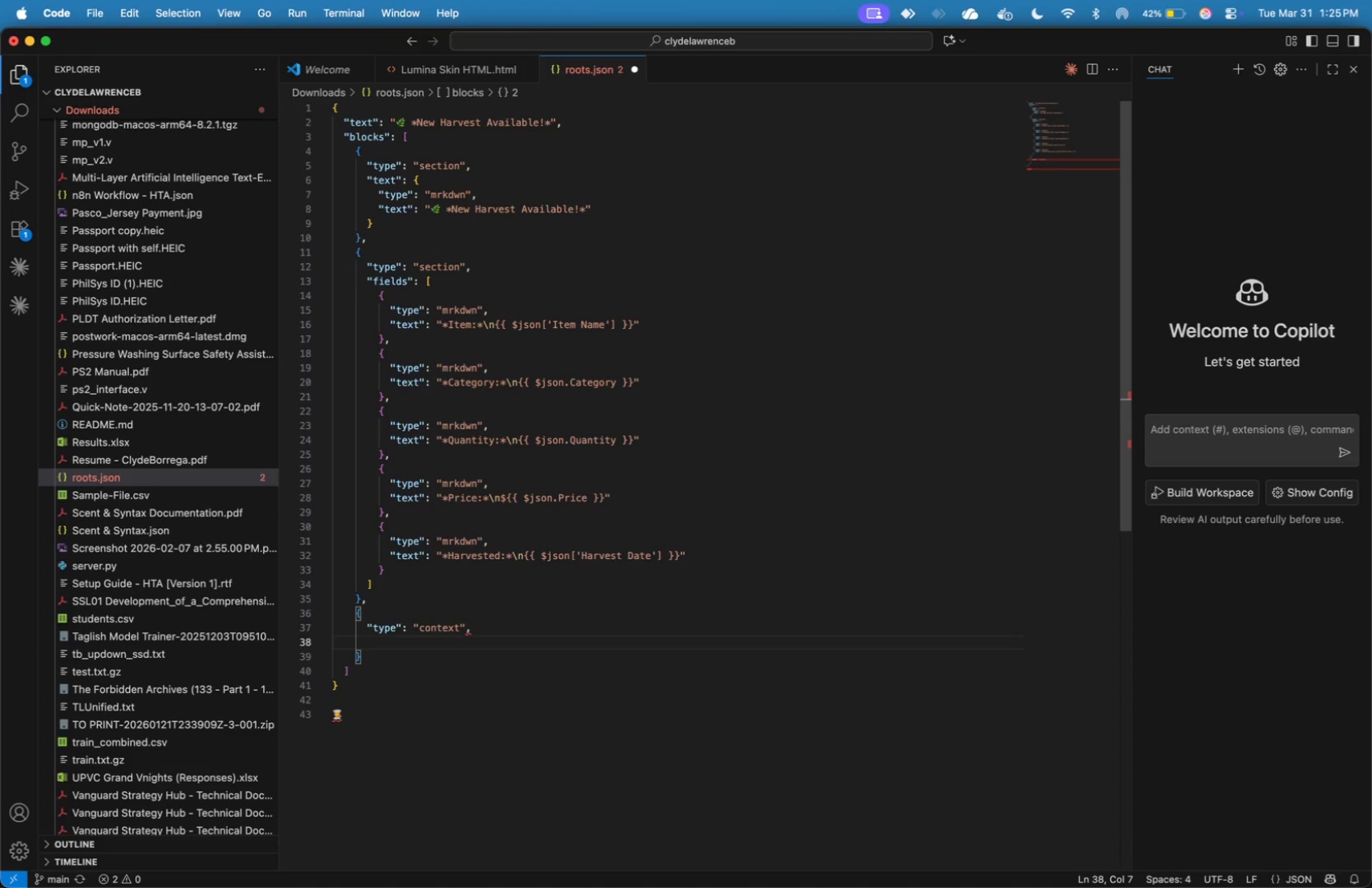 
type("elements)
 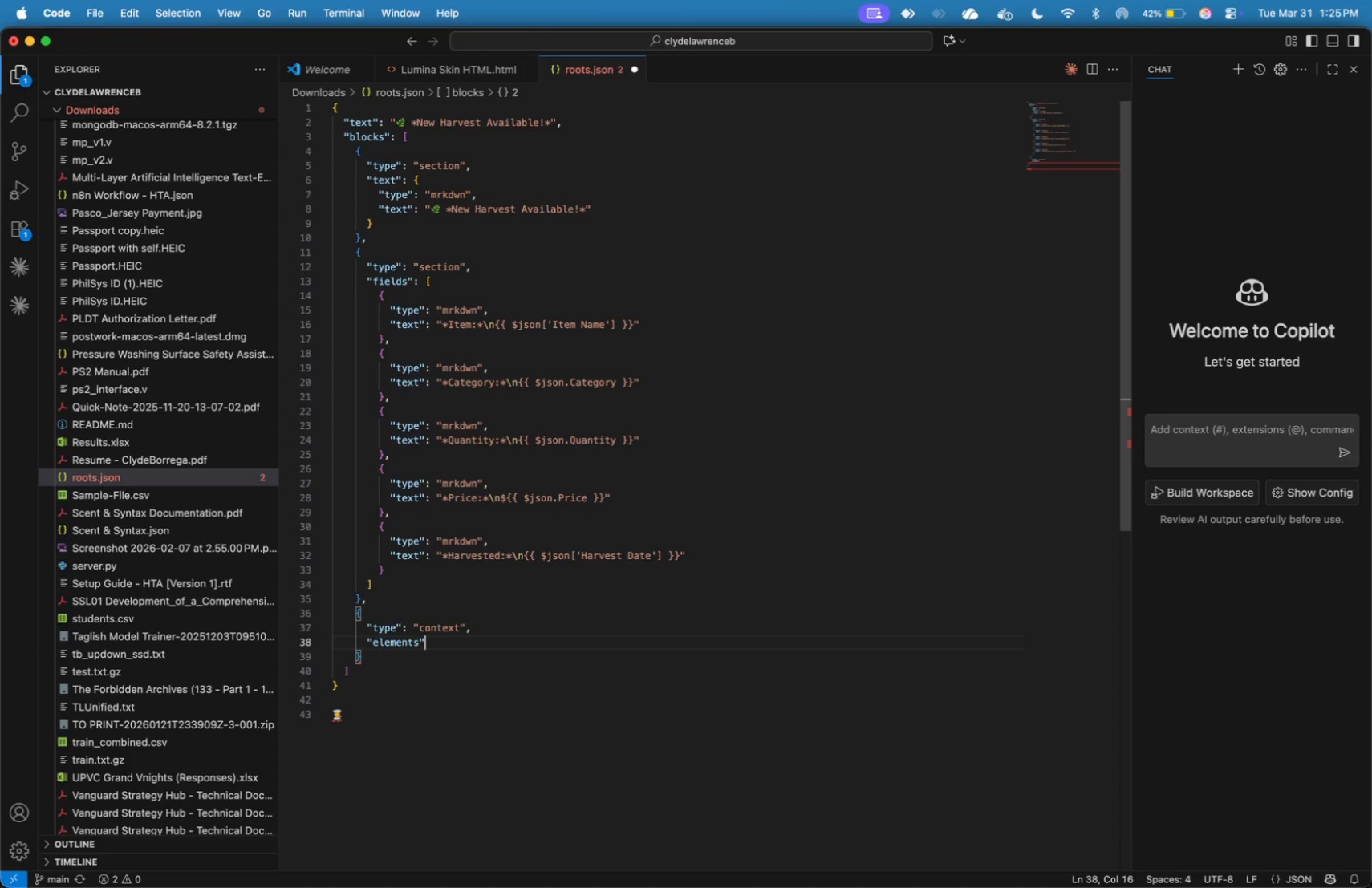 
key(ArrowRight)
 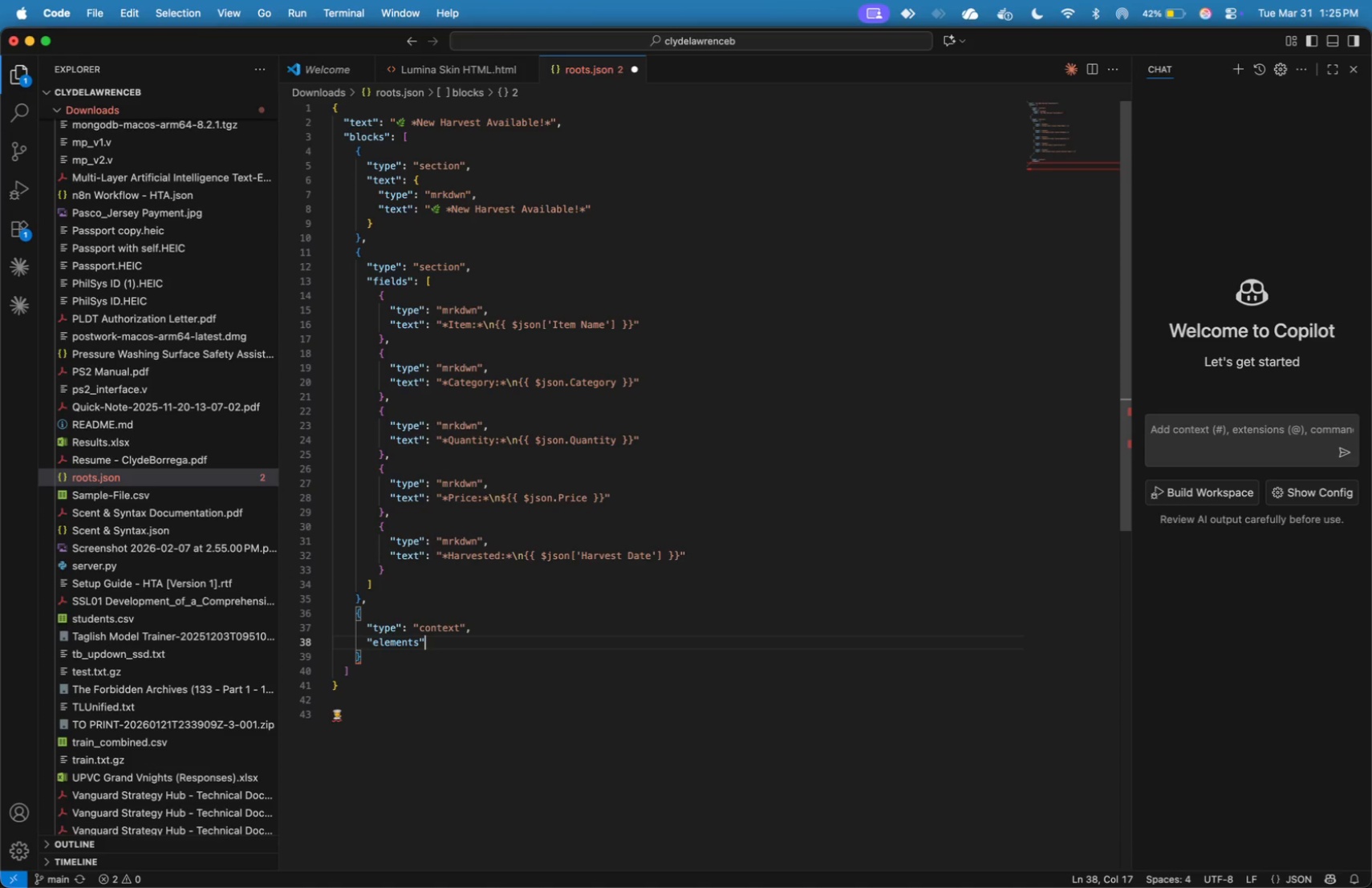 
key(Shift+Semicolon)
 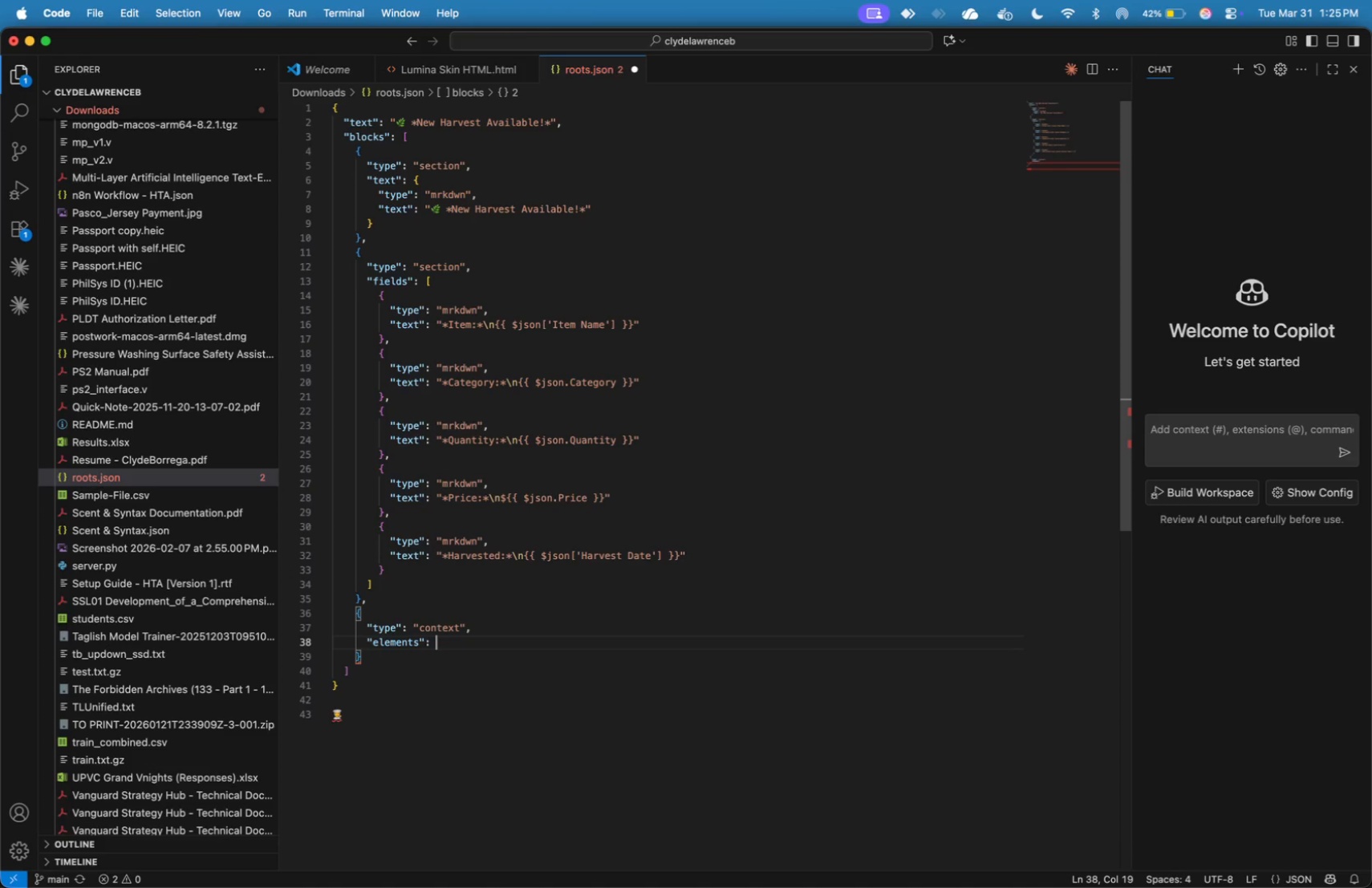 
key(Shift+Space)
 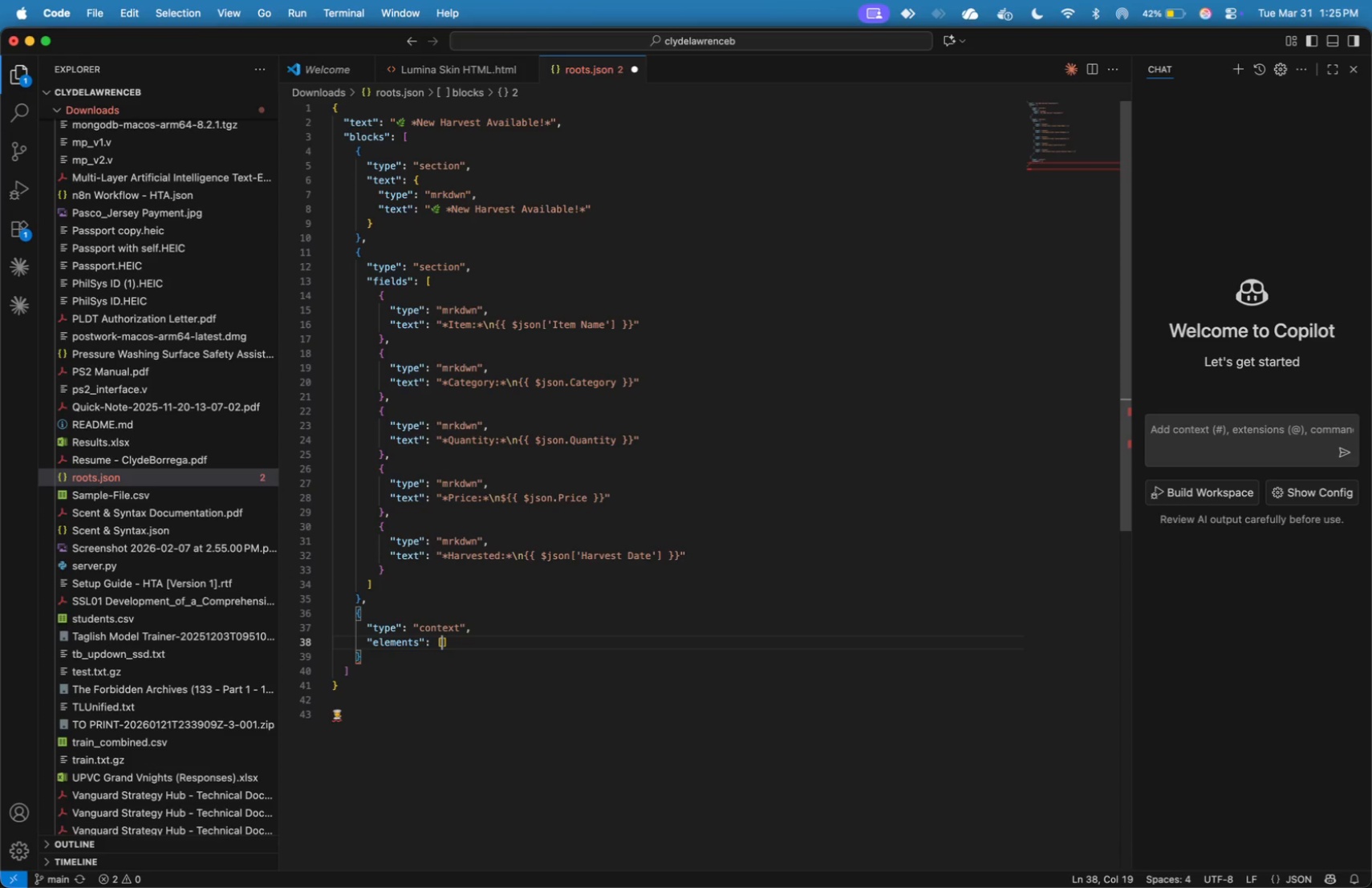 
key(BracketLeft)
 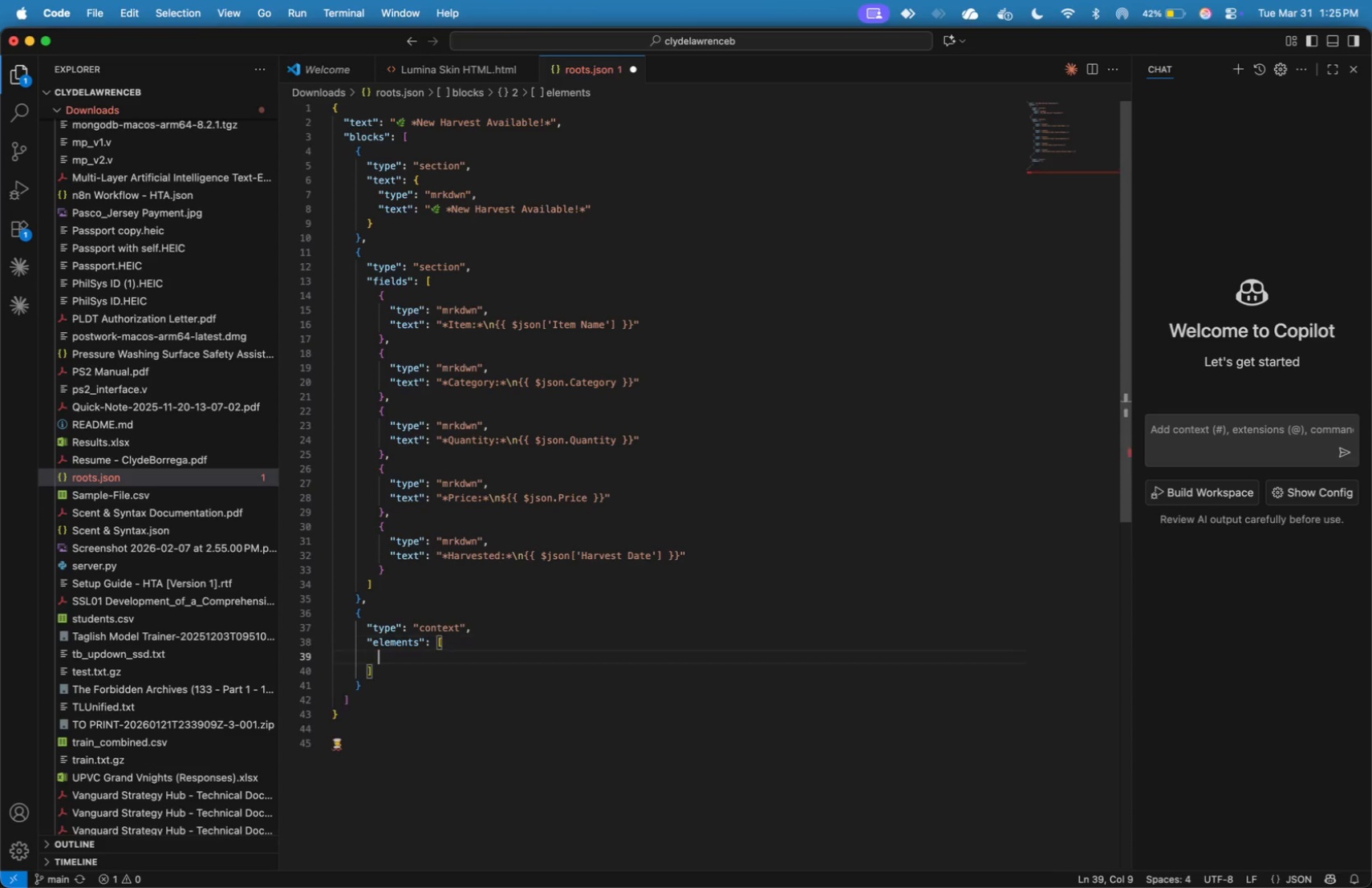 
key(Enter)
 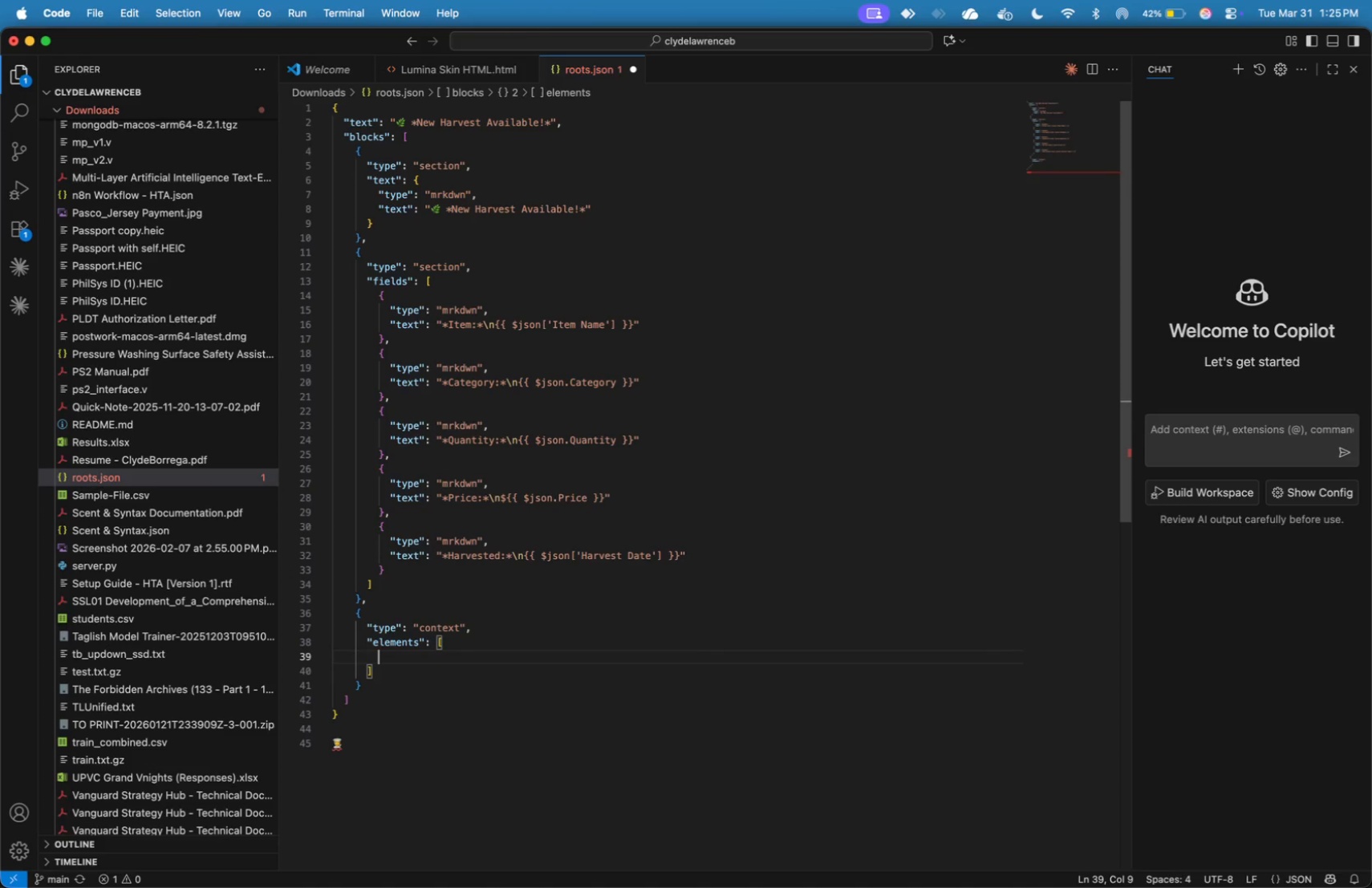 
key(Shift+Quote)
 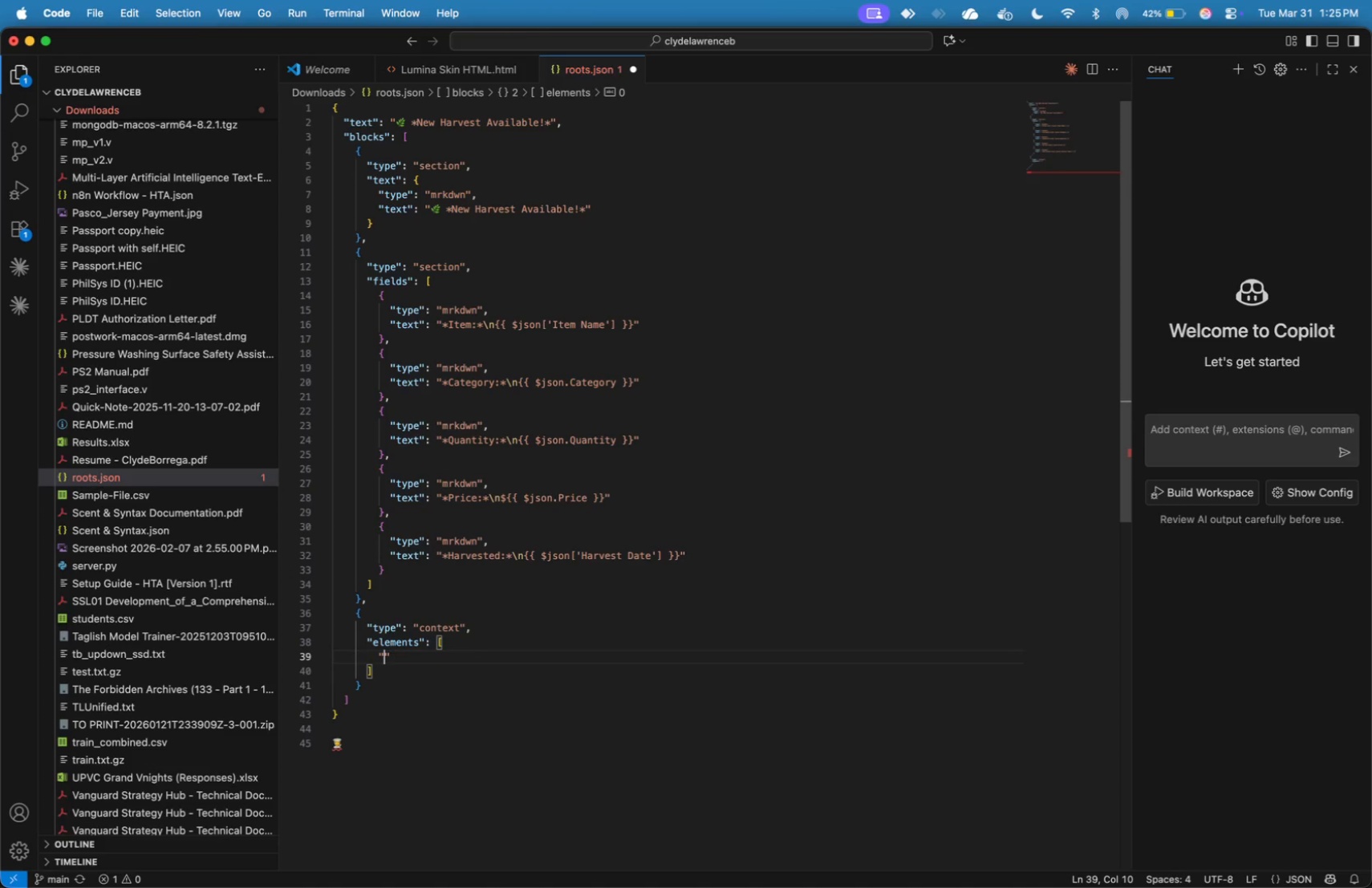 
key(Backspace)
 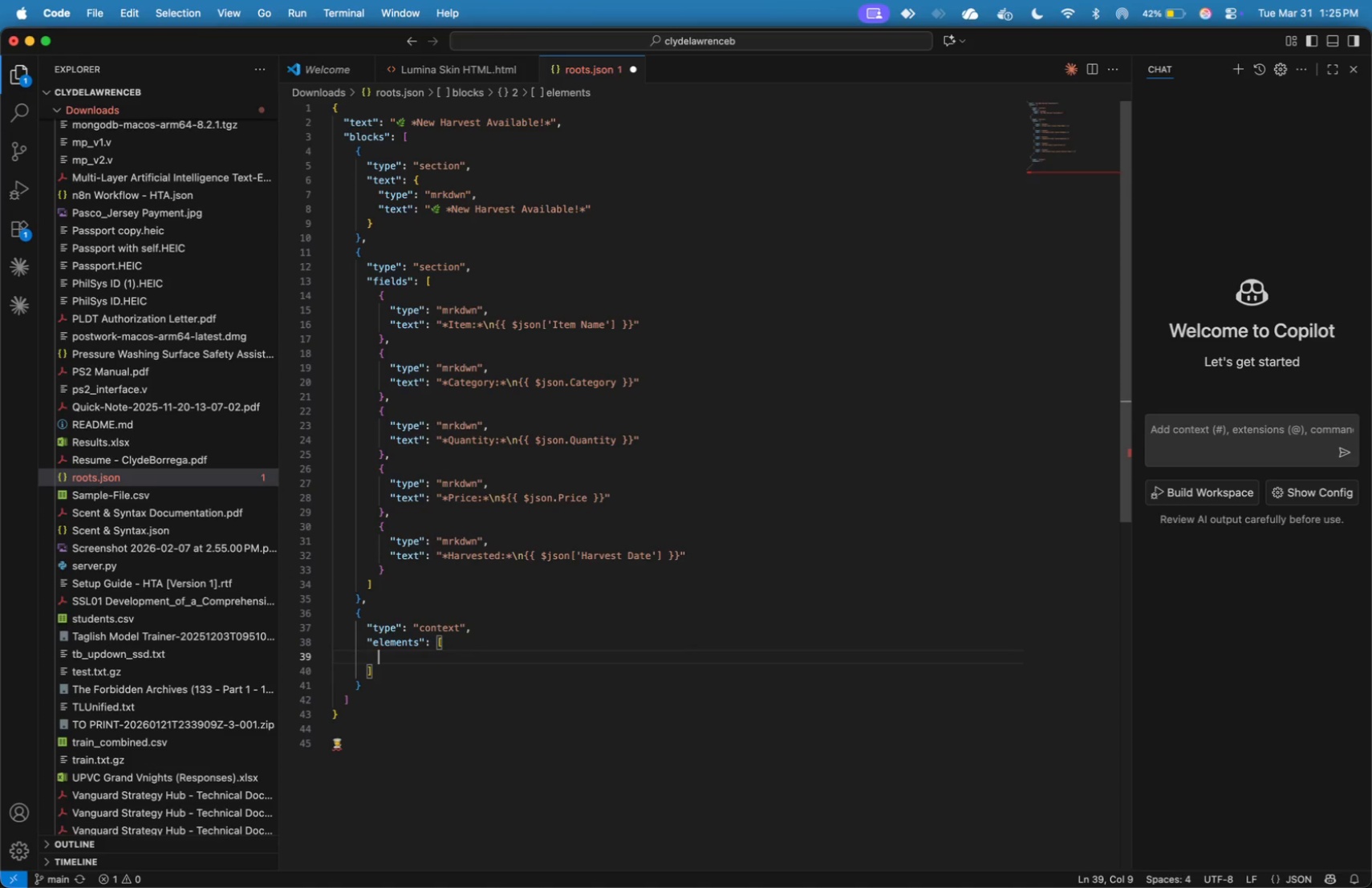 
key(Shift+BracketLeft)
 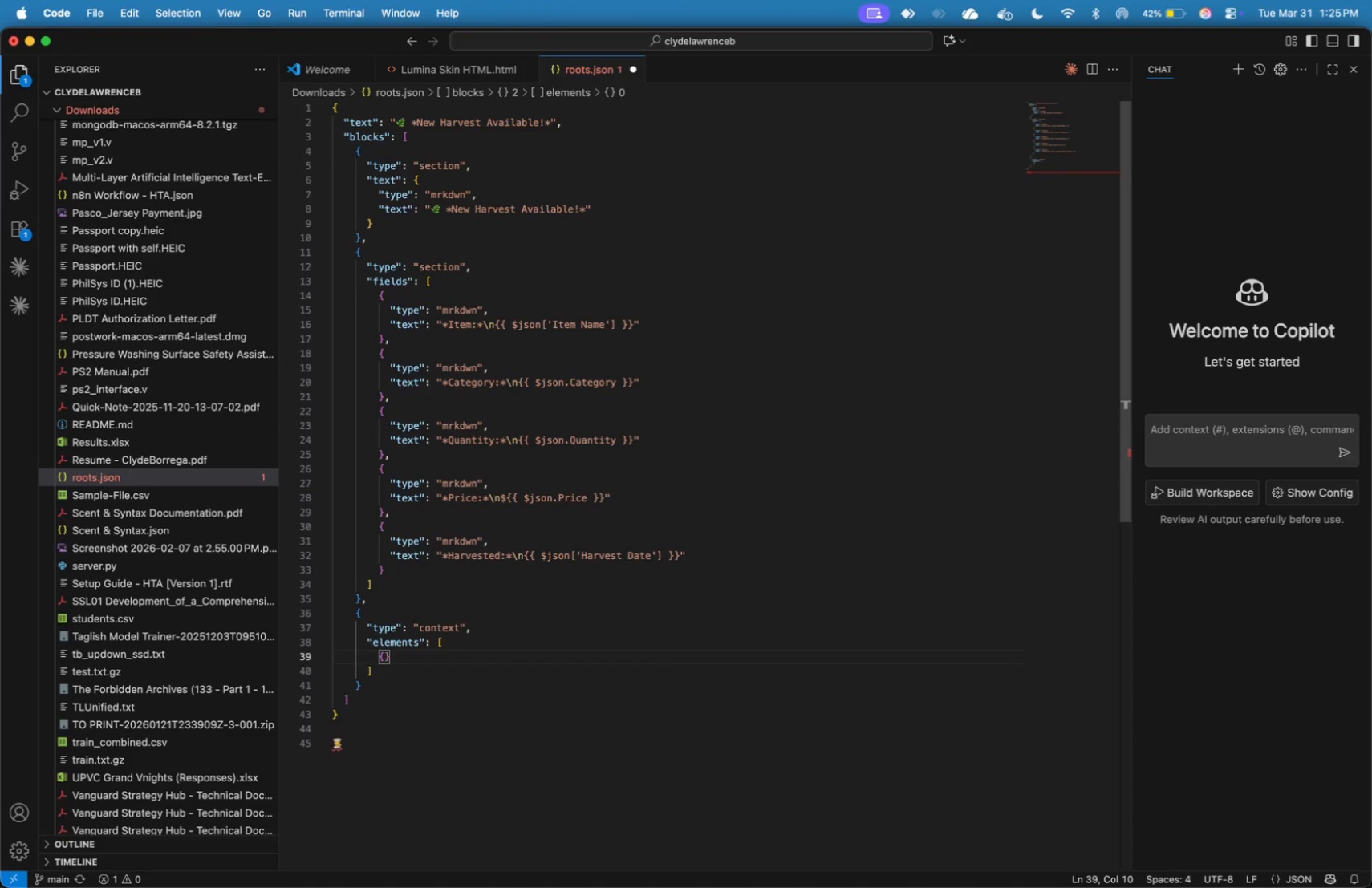 
key(Enter)
 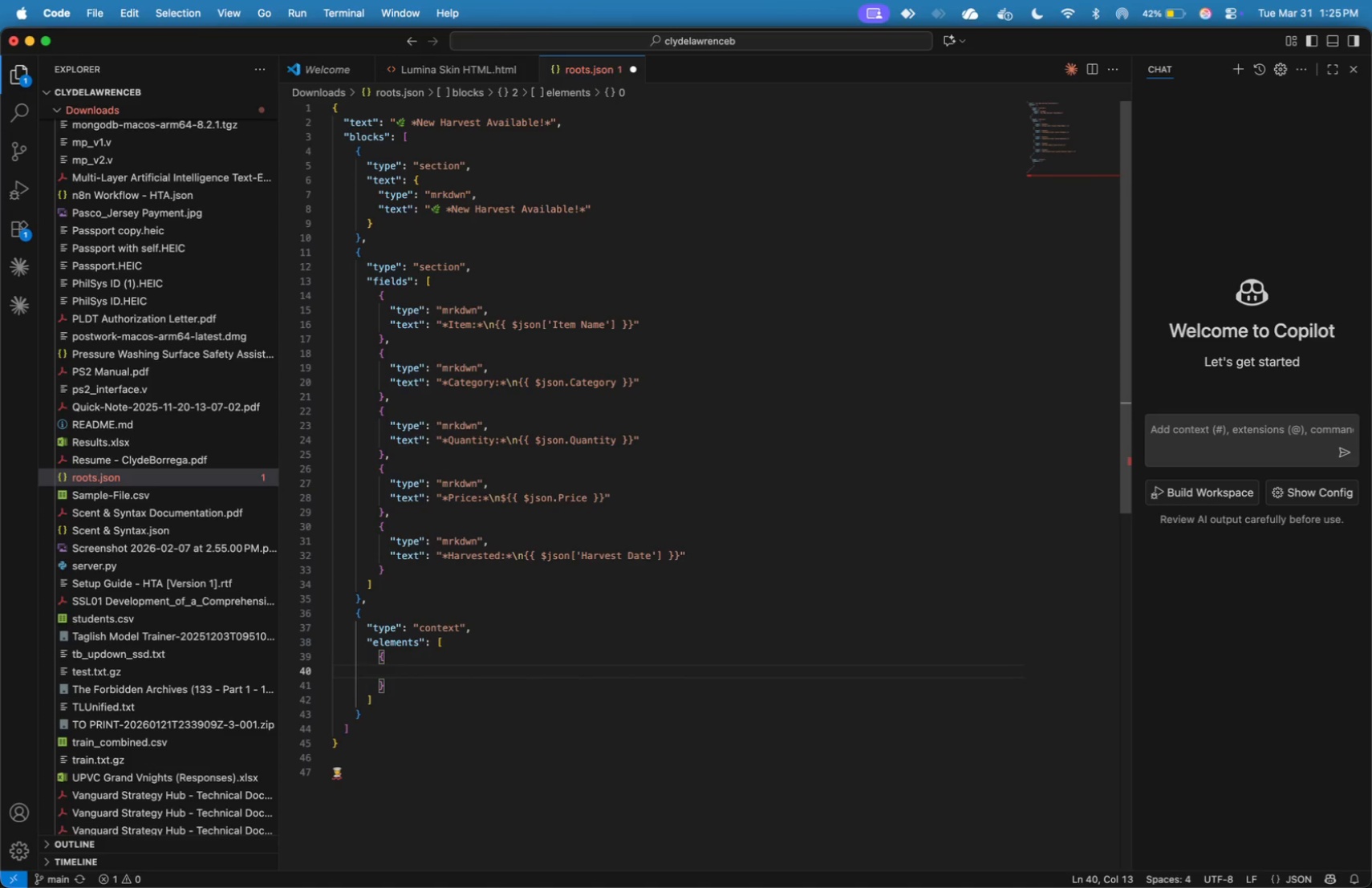 
type("type)
 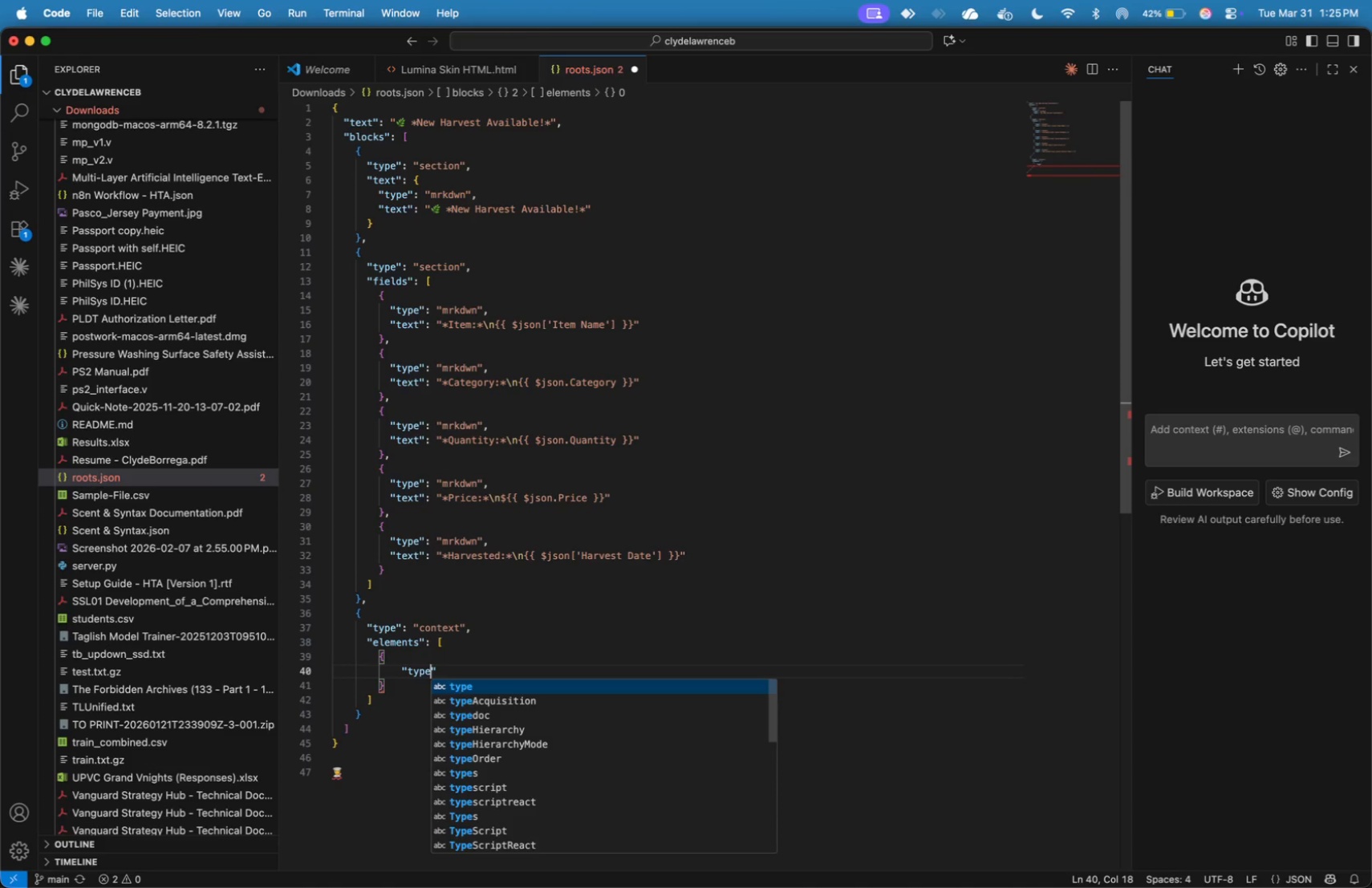 
key(ArrowRight)
 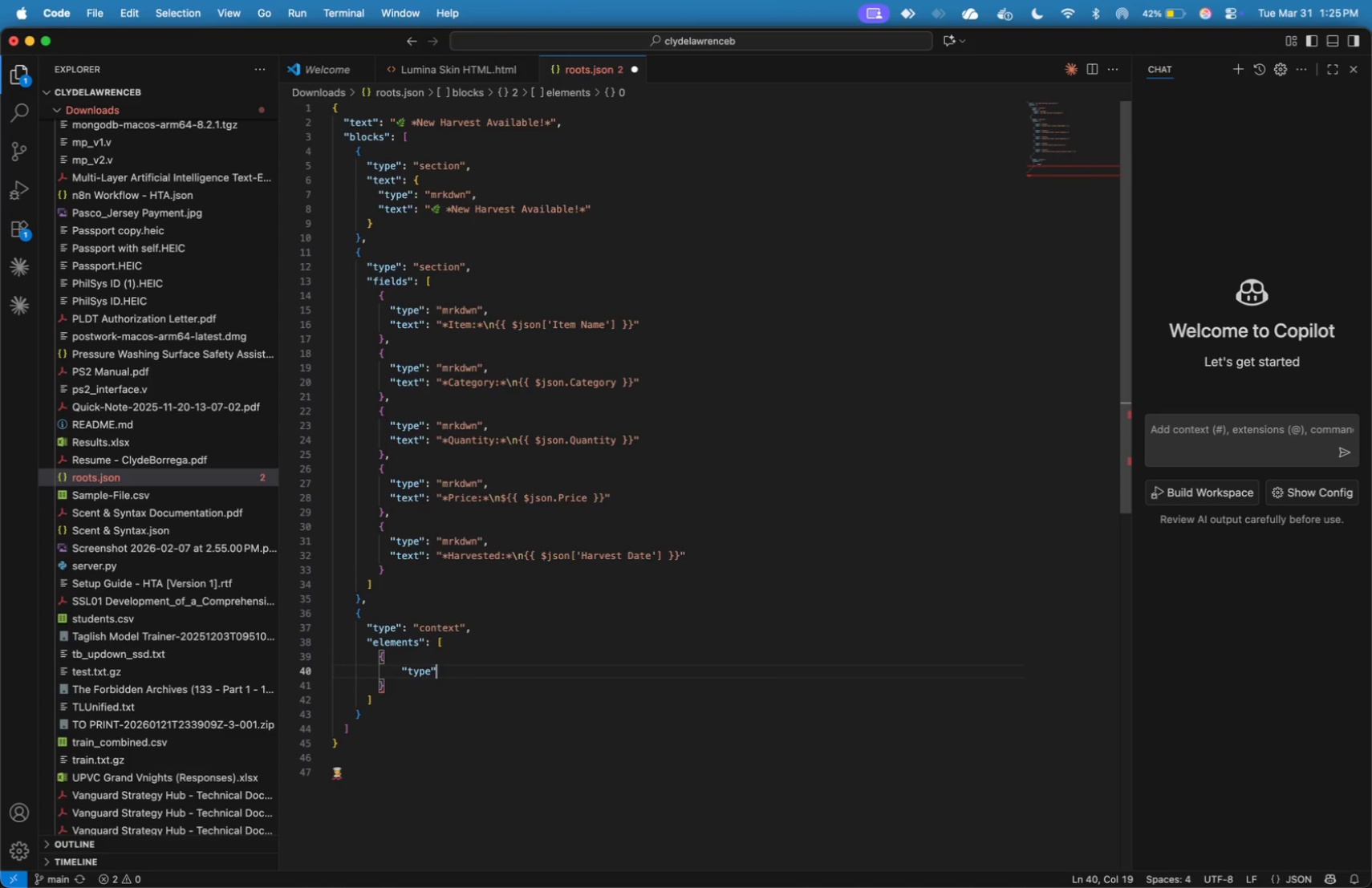 
type(: mrk)
key(Backspace)
key(Backspace)
key(Backspace)
type("mrkw)
key(Backspace)
type(dwn)
 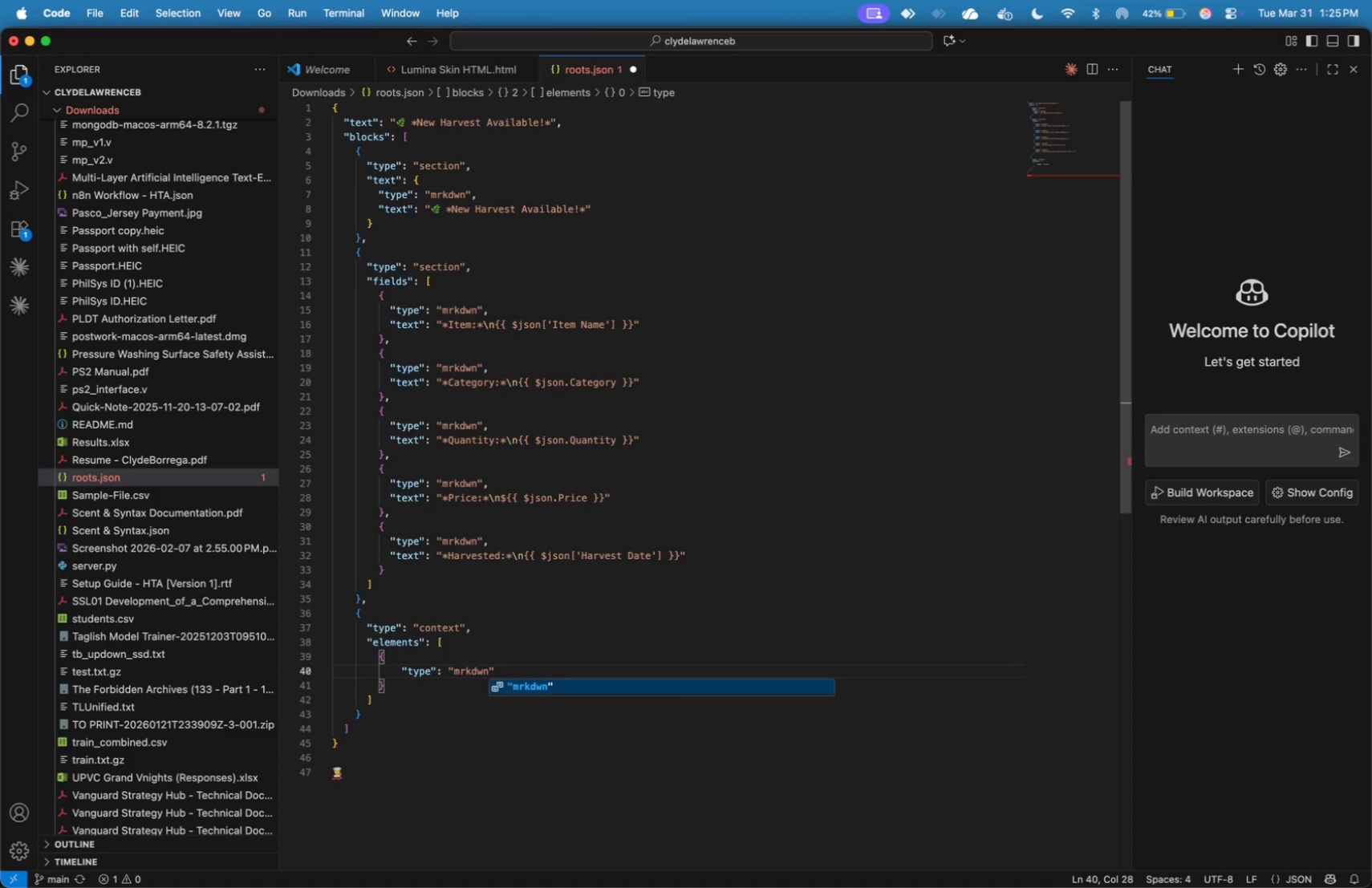 
key(ArrowRight)
 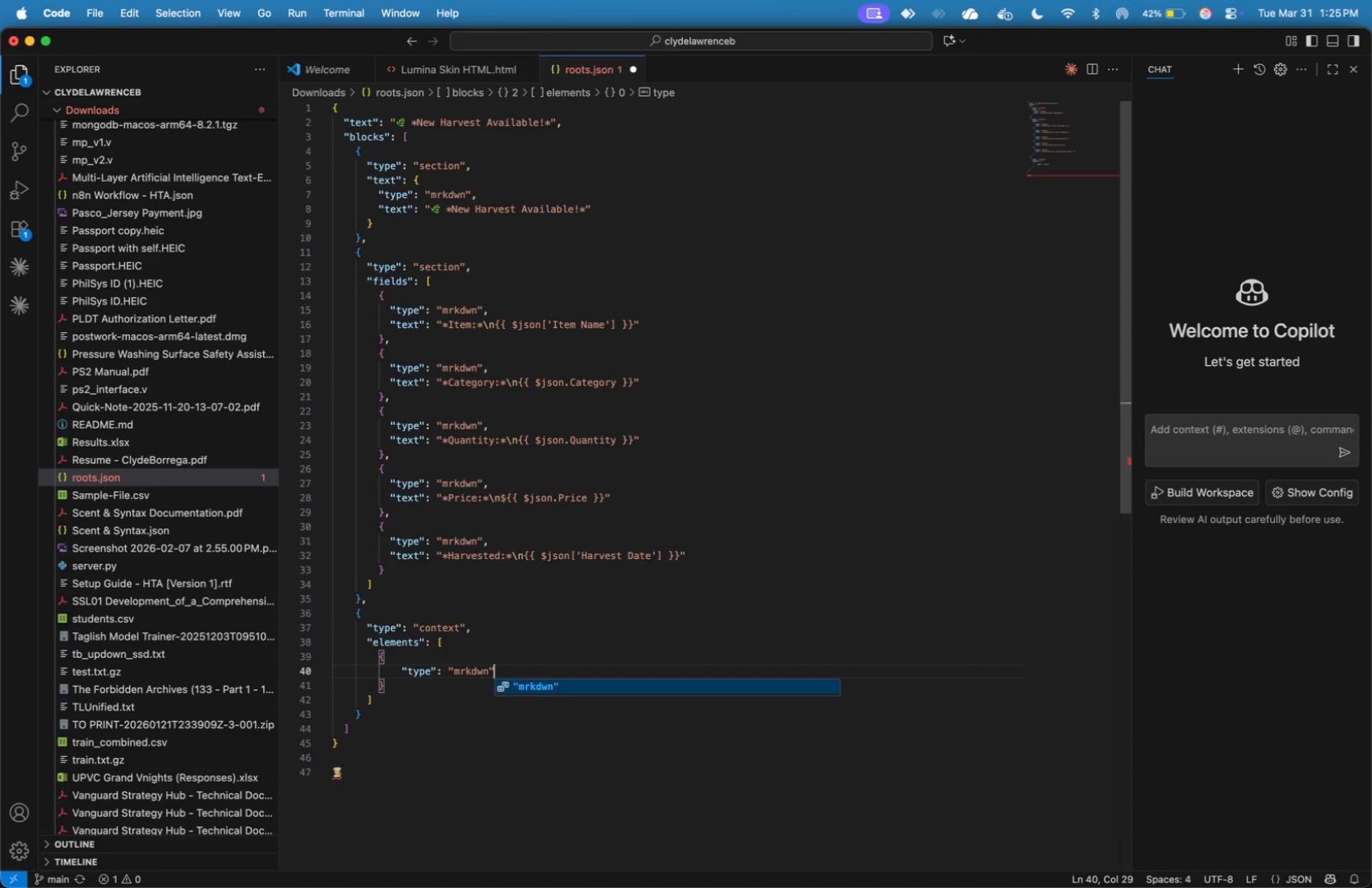 
key(Comma)
 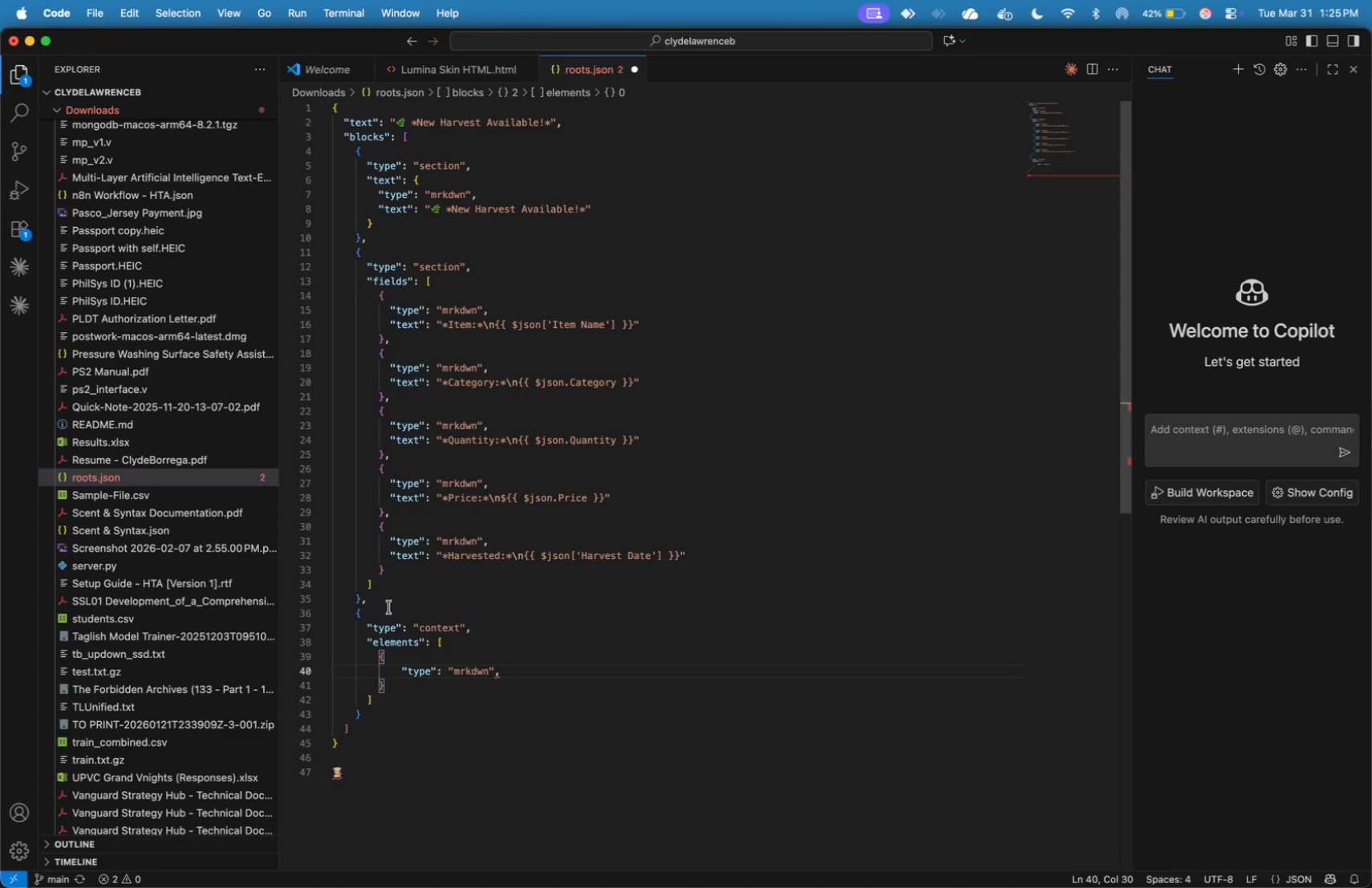 
key(Enter)
 